 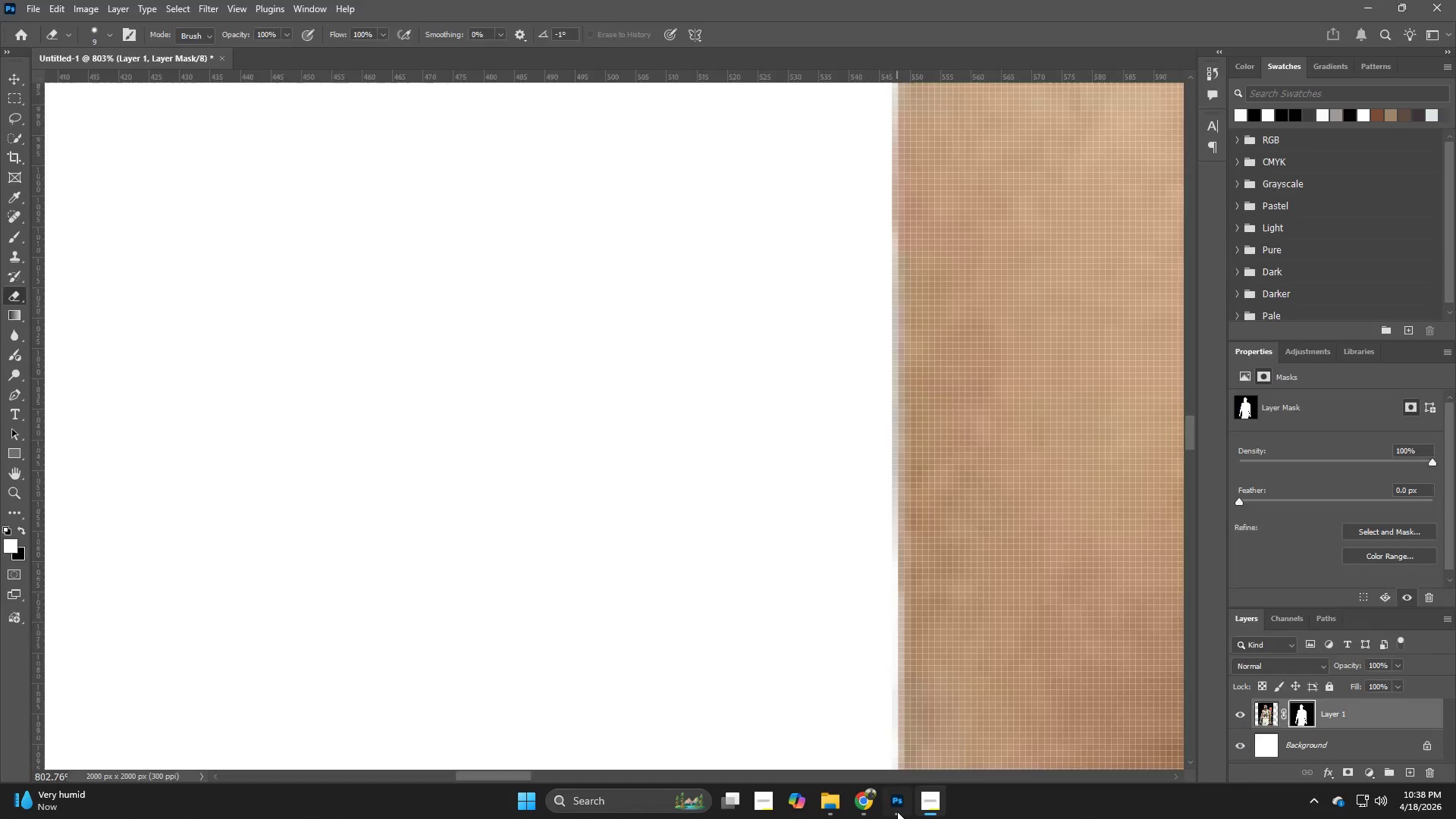 
left_click_drag(start_coordinate=[874, 497], to_coordinate=[755, 535])
 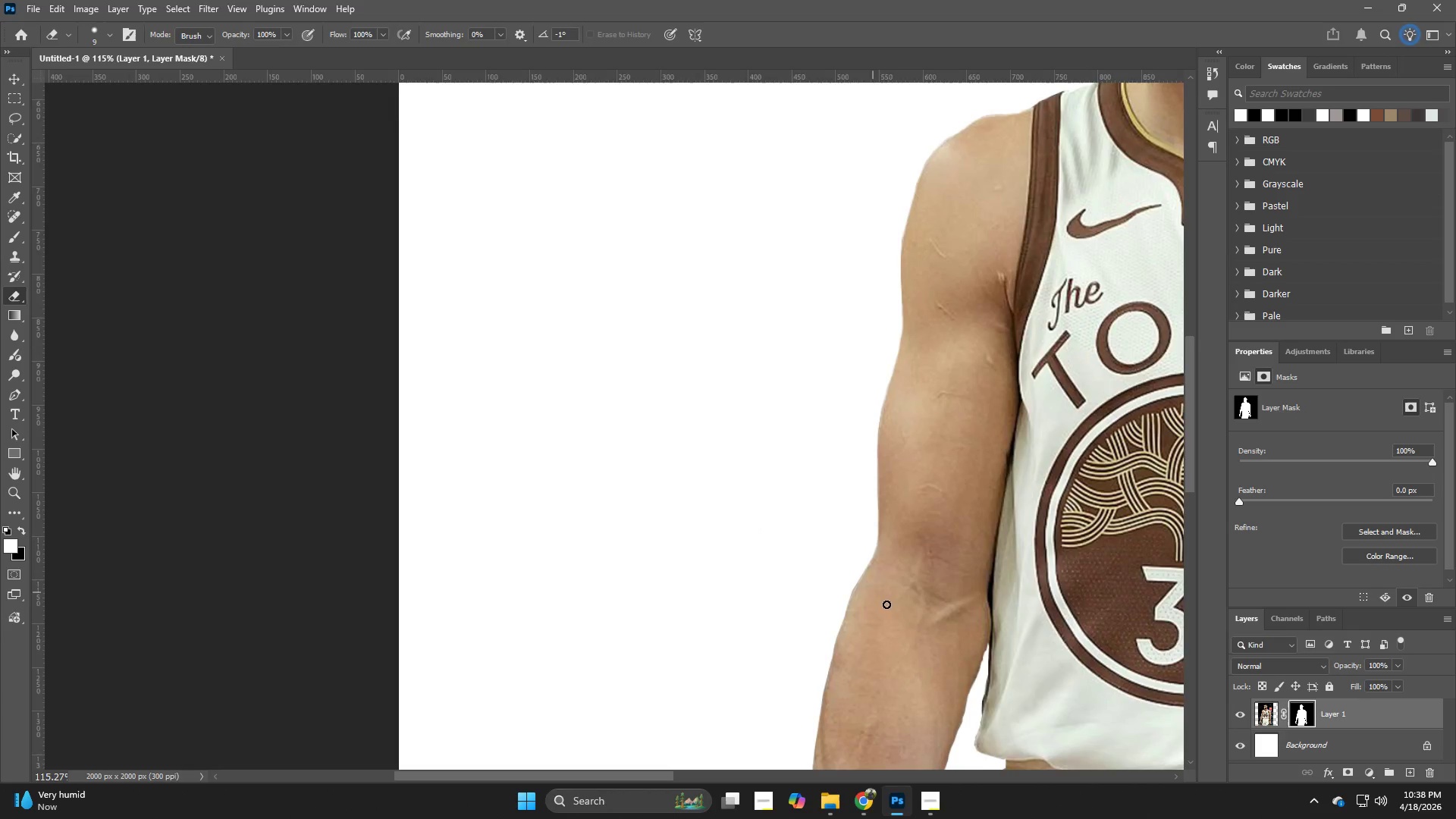 
hold_key(key=Space, duration=0.61)
 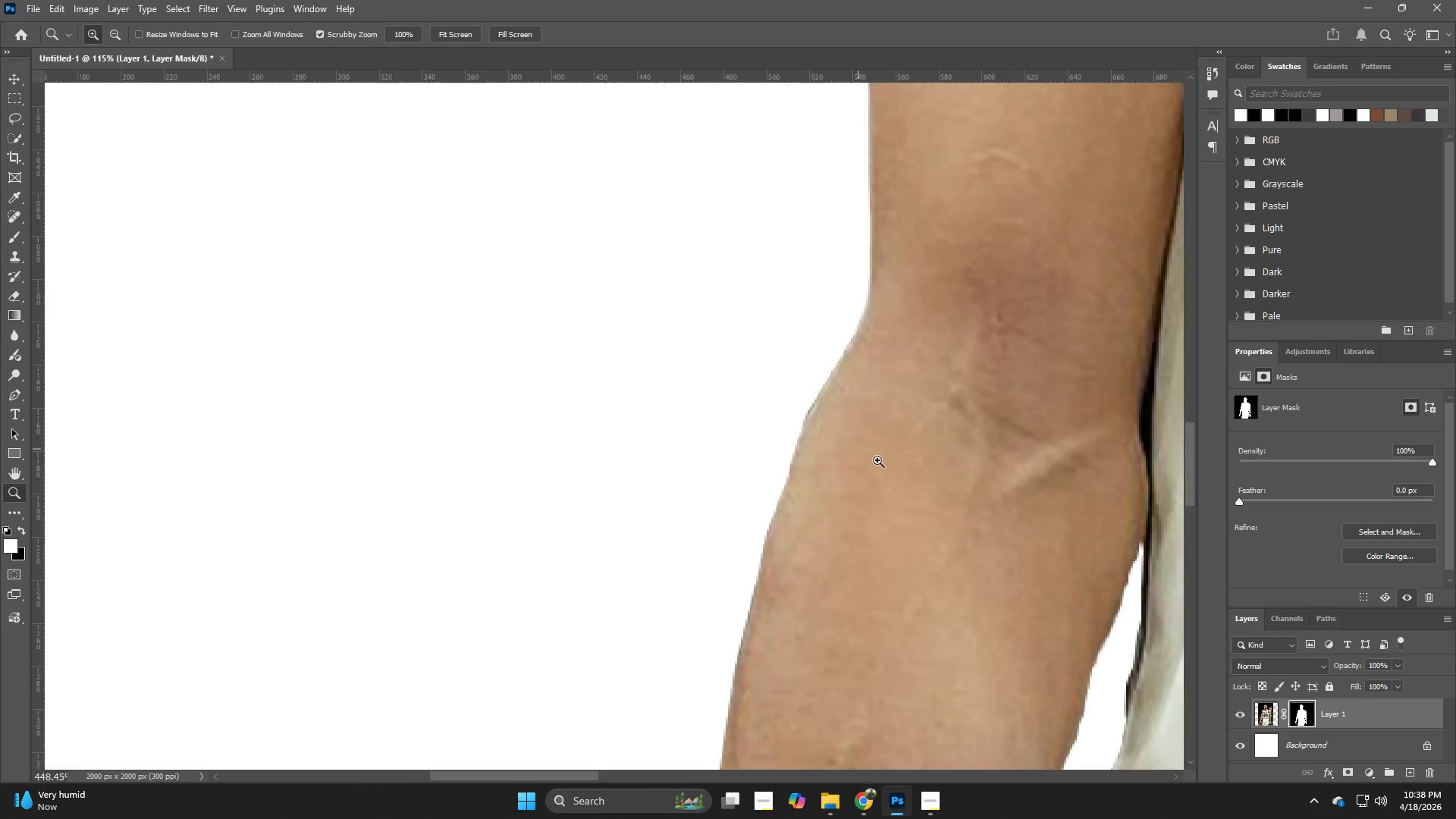 
left_click_drag(start_coordinate=[895, 608], to_coordinate=[836, 425])
 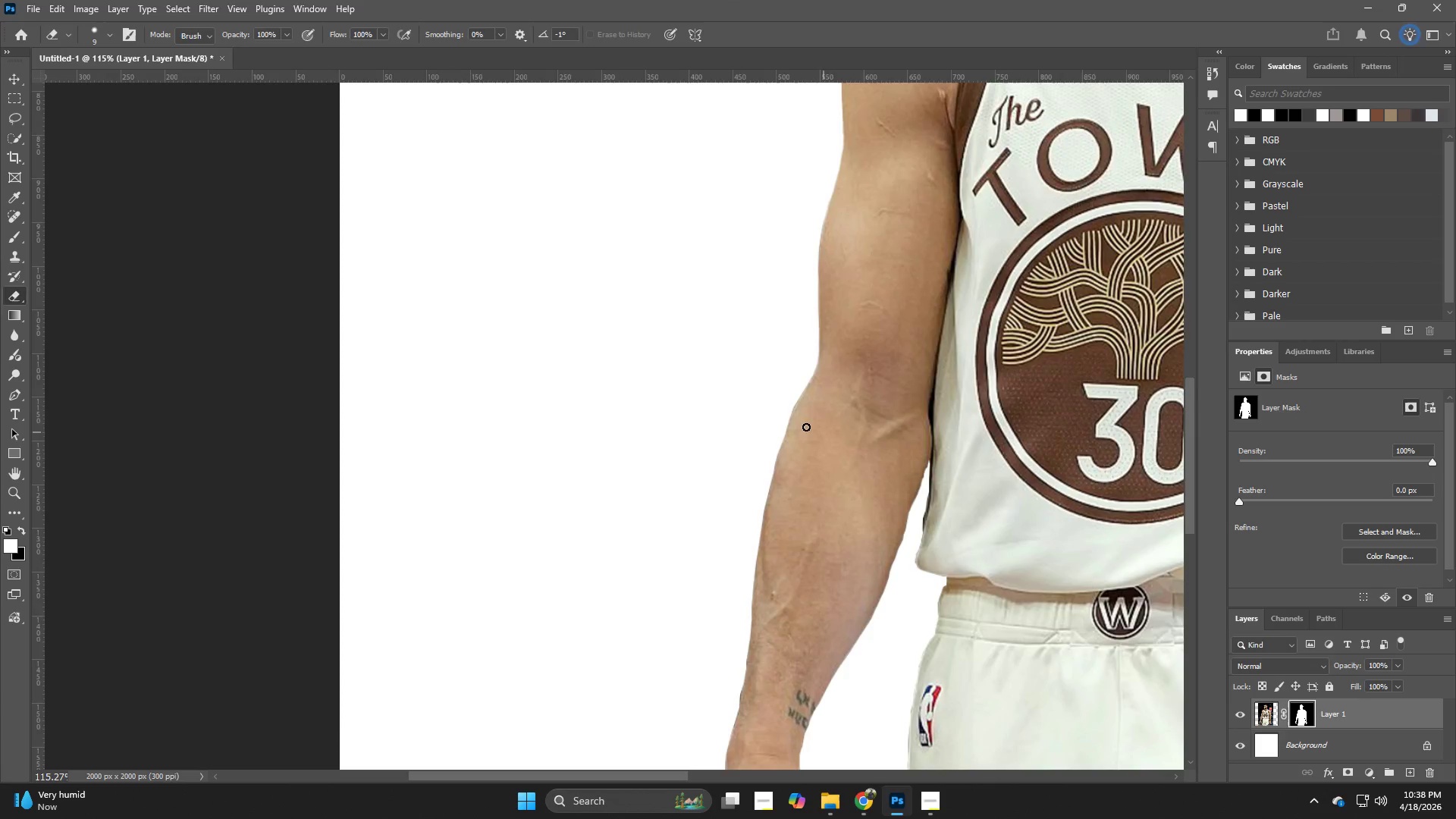 
hold_key(key=Z, duration=0.59)
 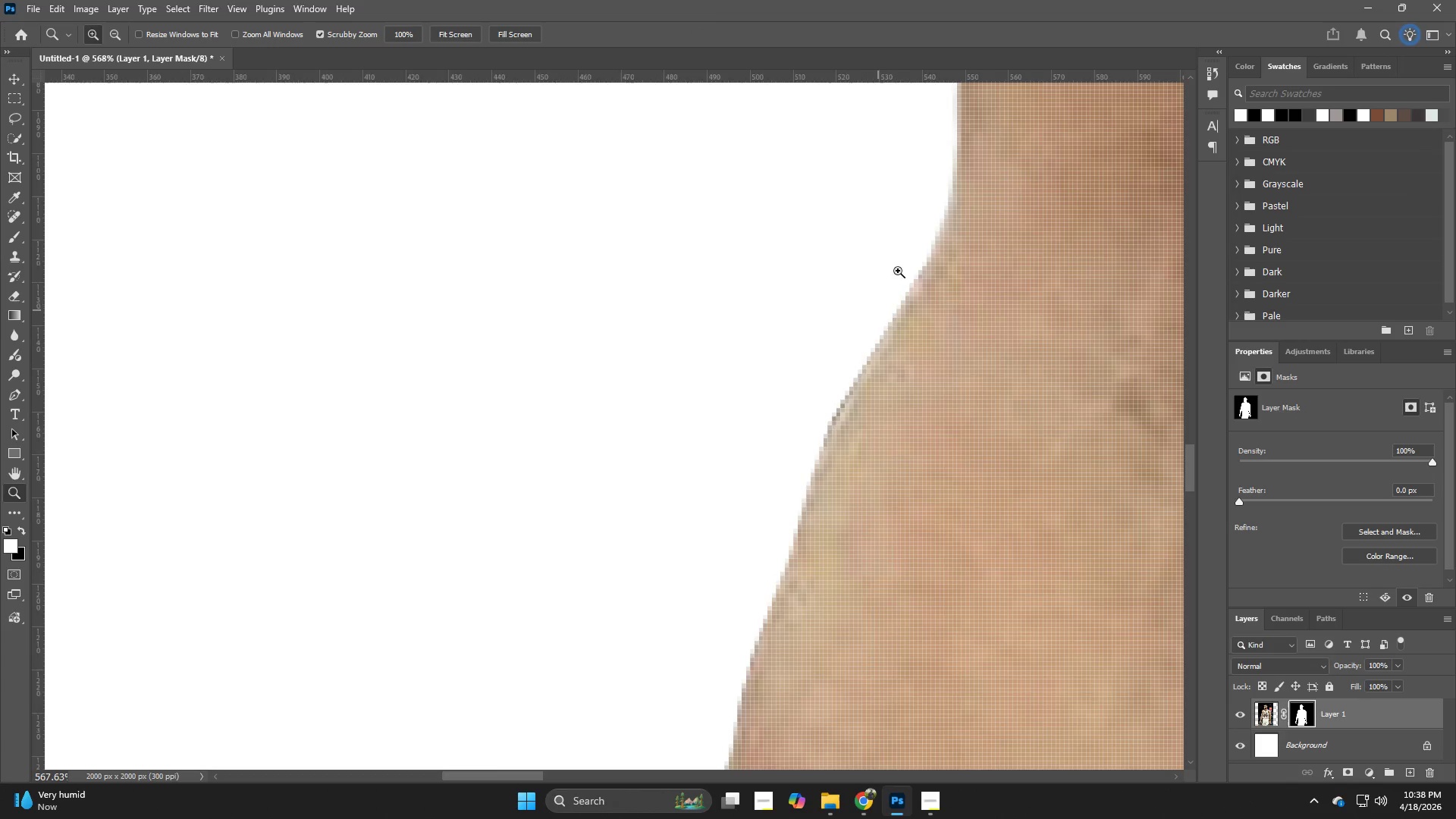 
left_click_drag(start_coordinate=[783, 405], to_coordinate=[885, 463])
 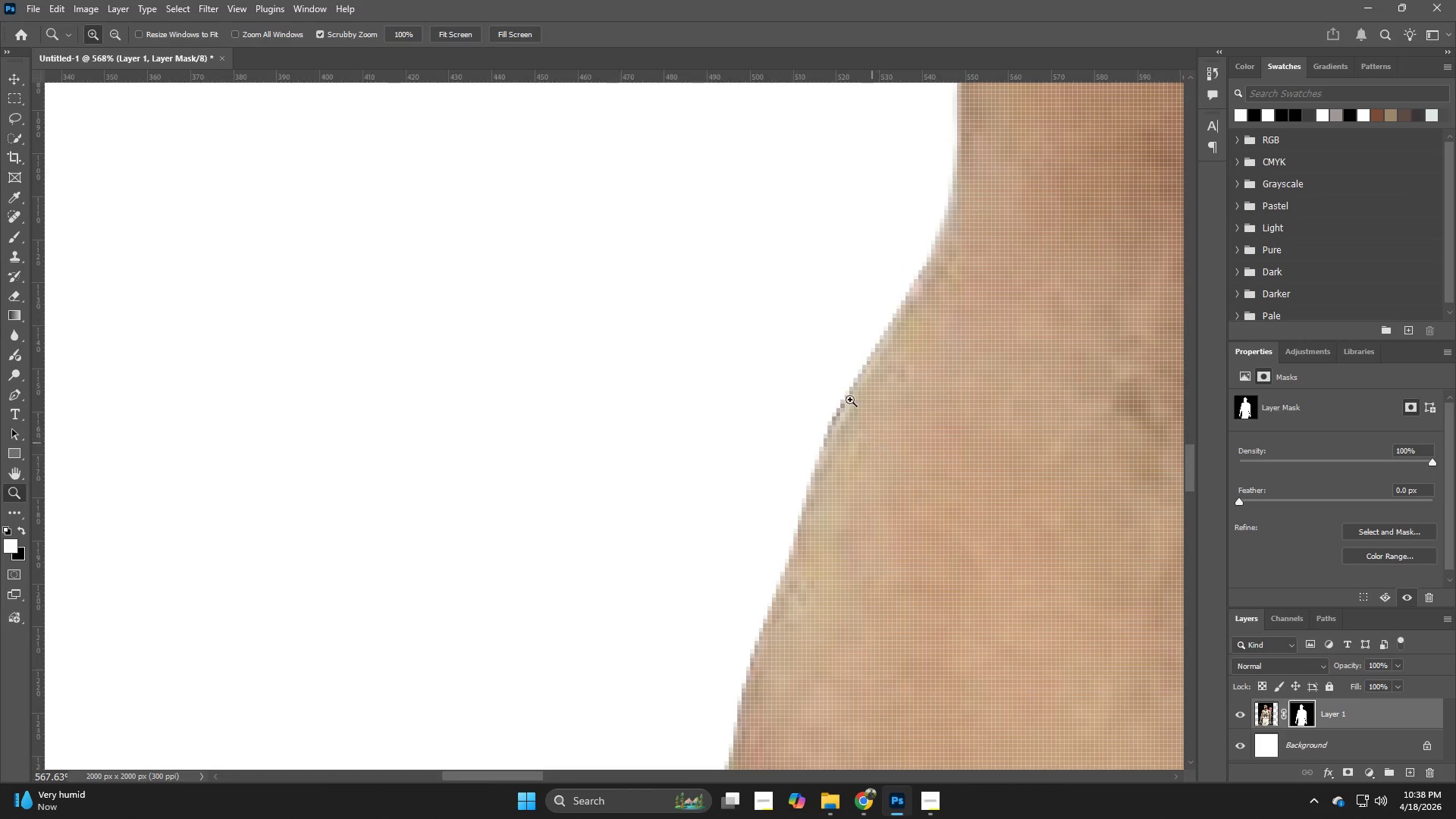 
type(ee)
 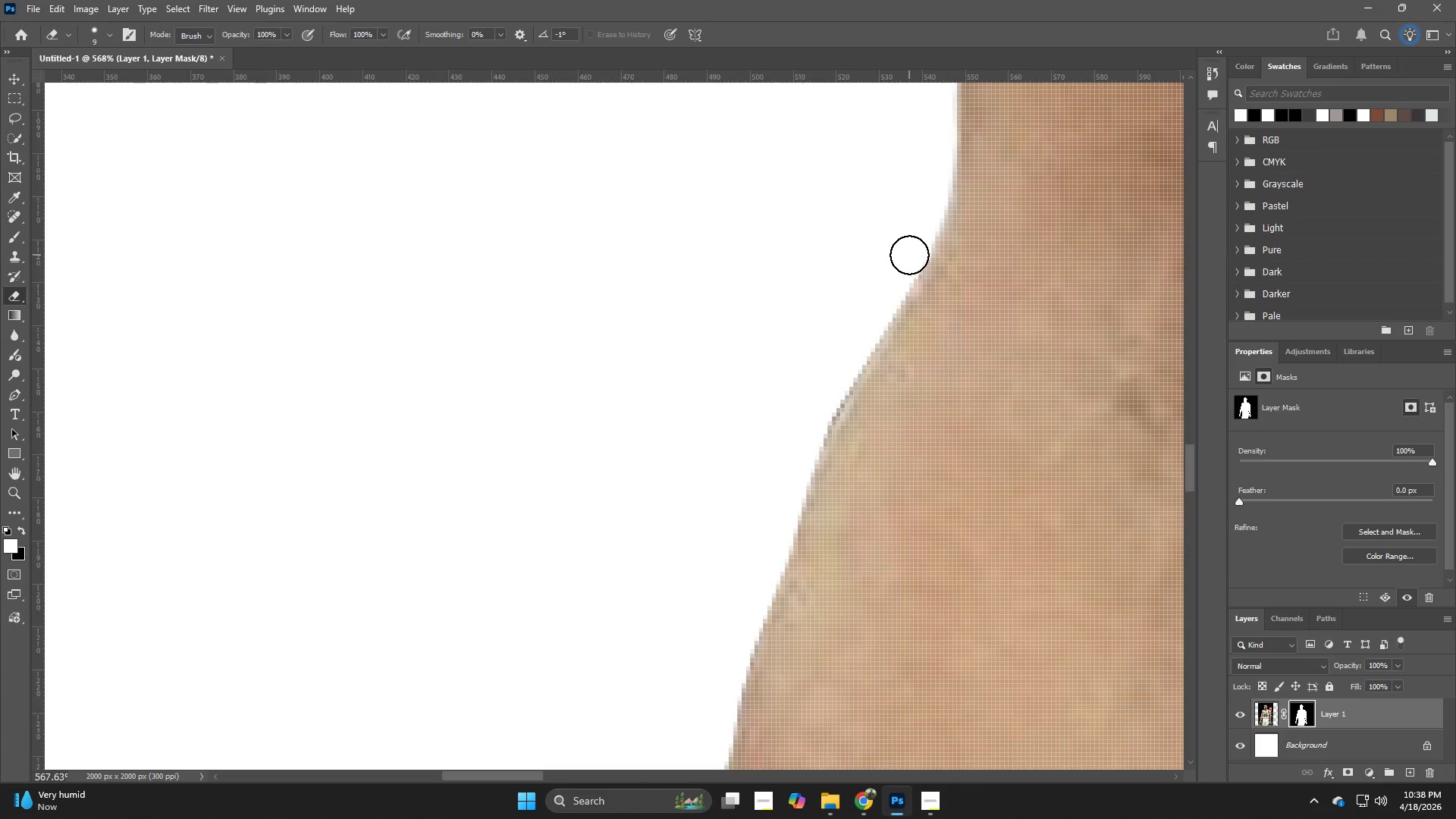 
left_click_drag(start_coordinate=[909, 255], to_coordinate=[843, 357])
 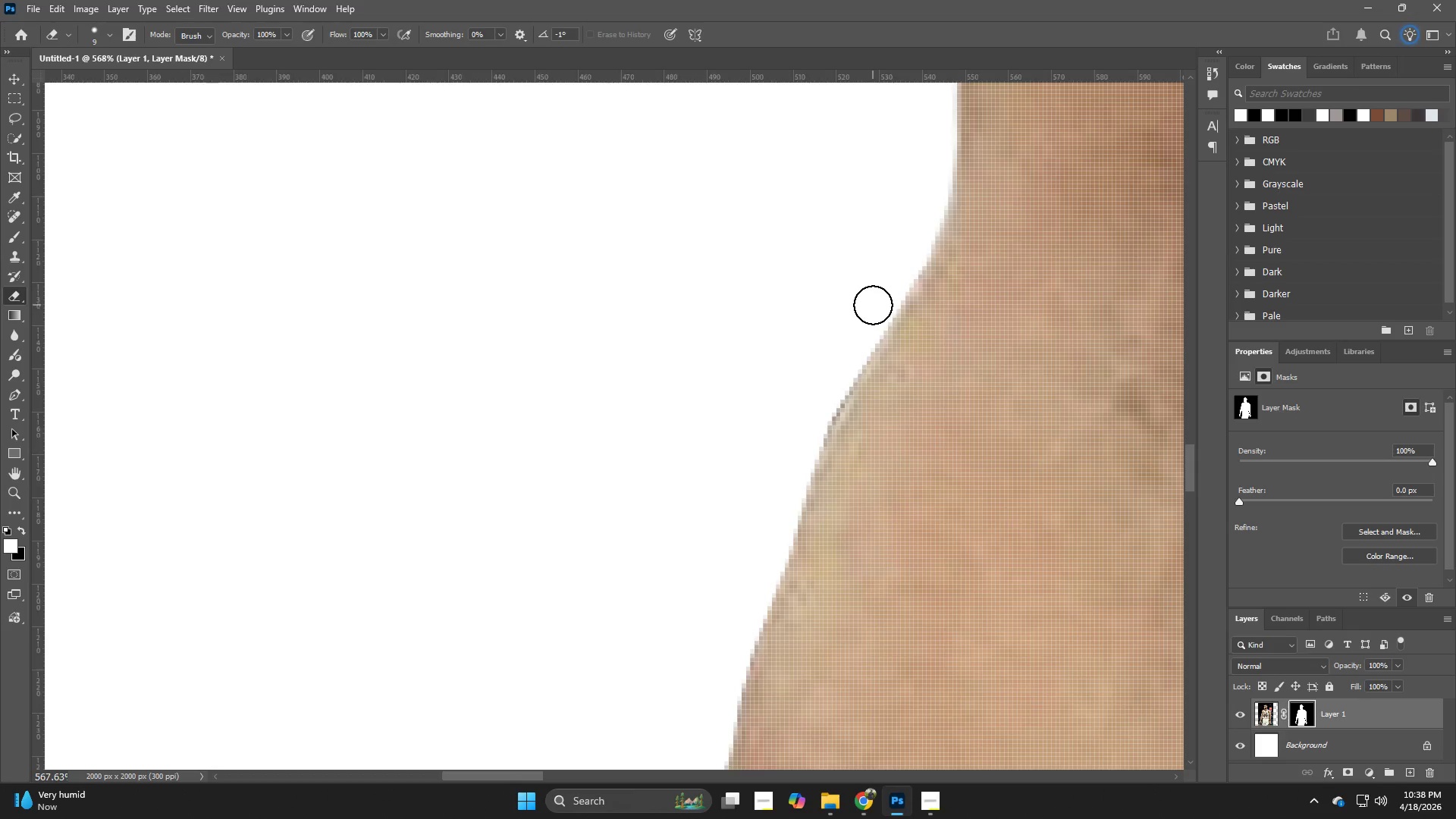 
left_click_drag(start_coordinate=[873, 305], to_coordinate=[808, 424])
 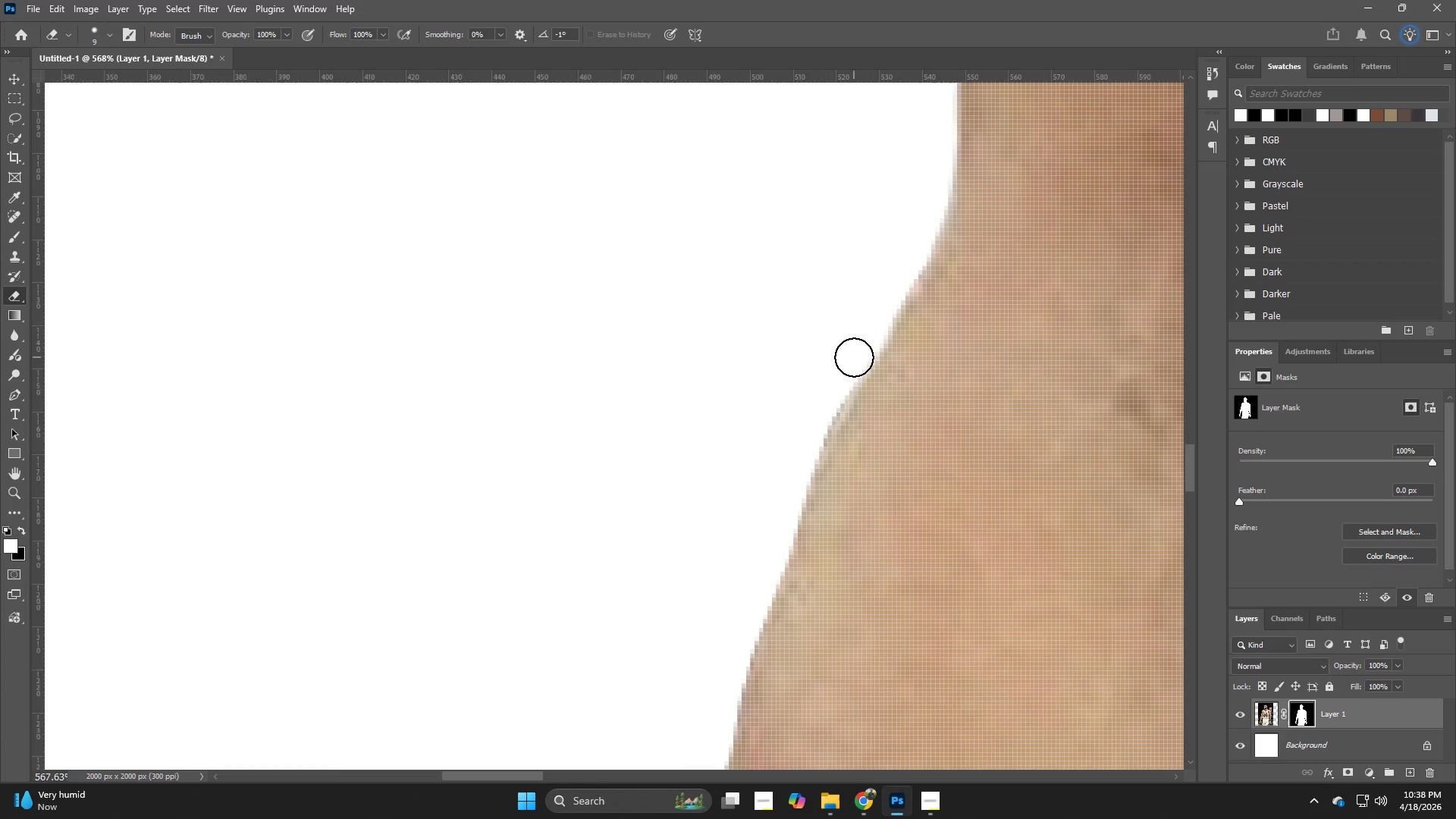 
left_click_drag(start_coordinate=[854, 357], to_coordinate=[761, 497])
 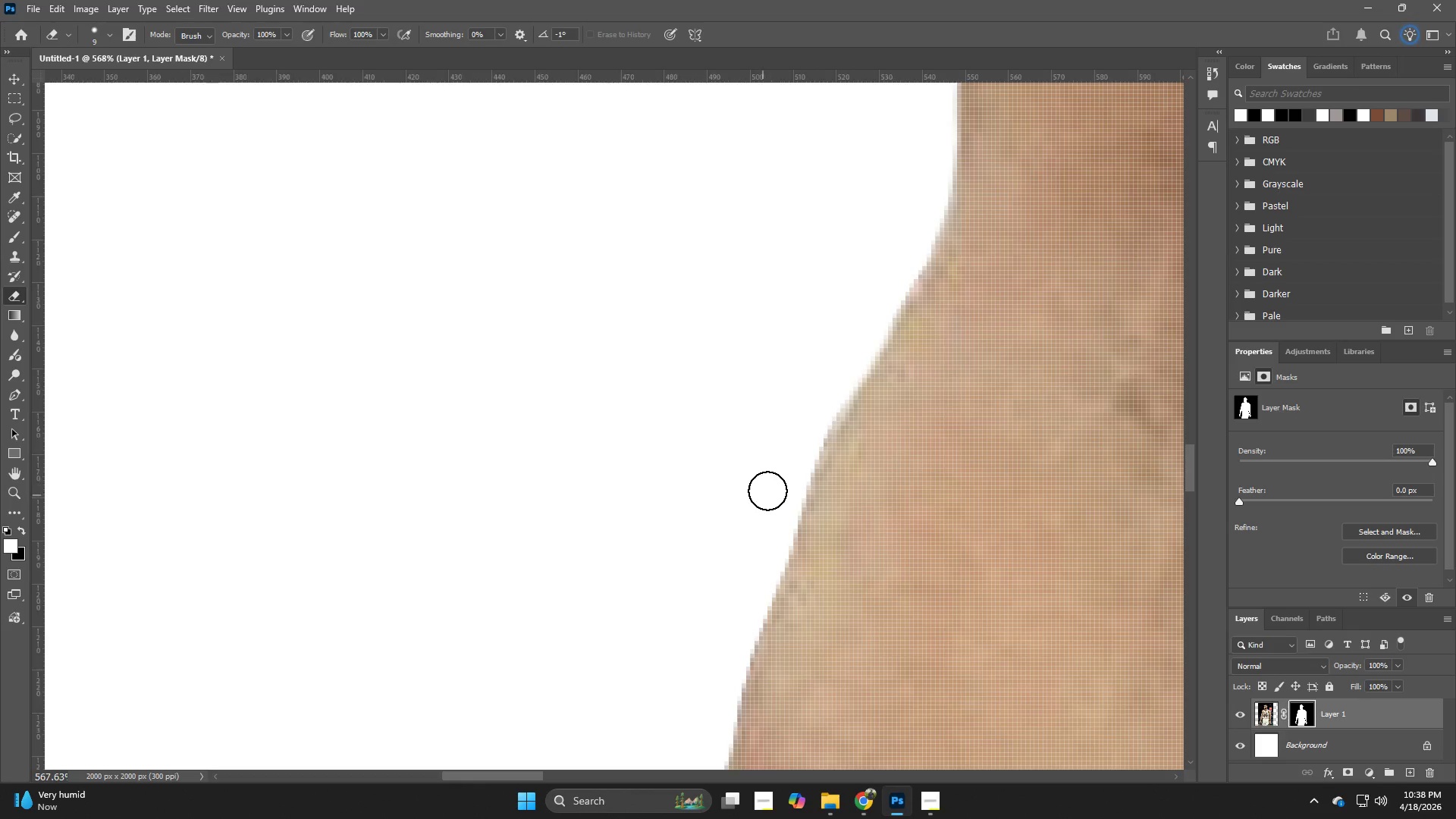 
hold_key(key=Space, duration=0.56)
 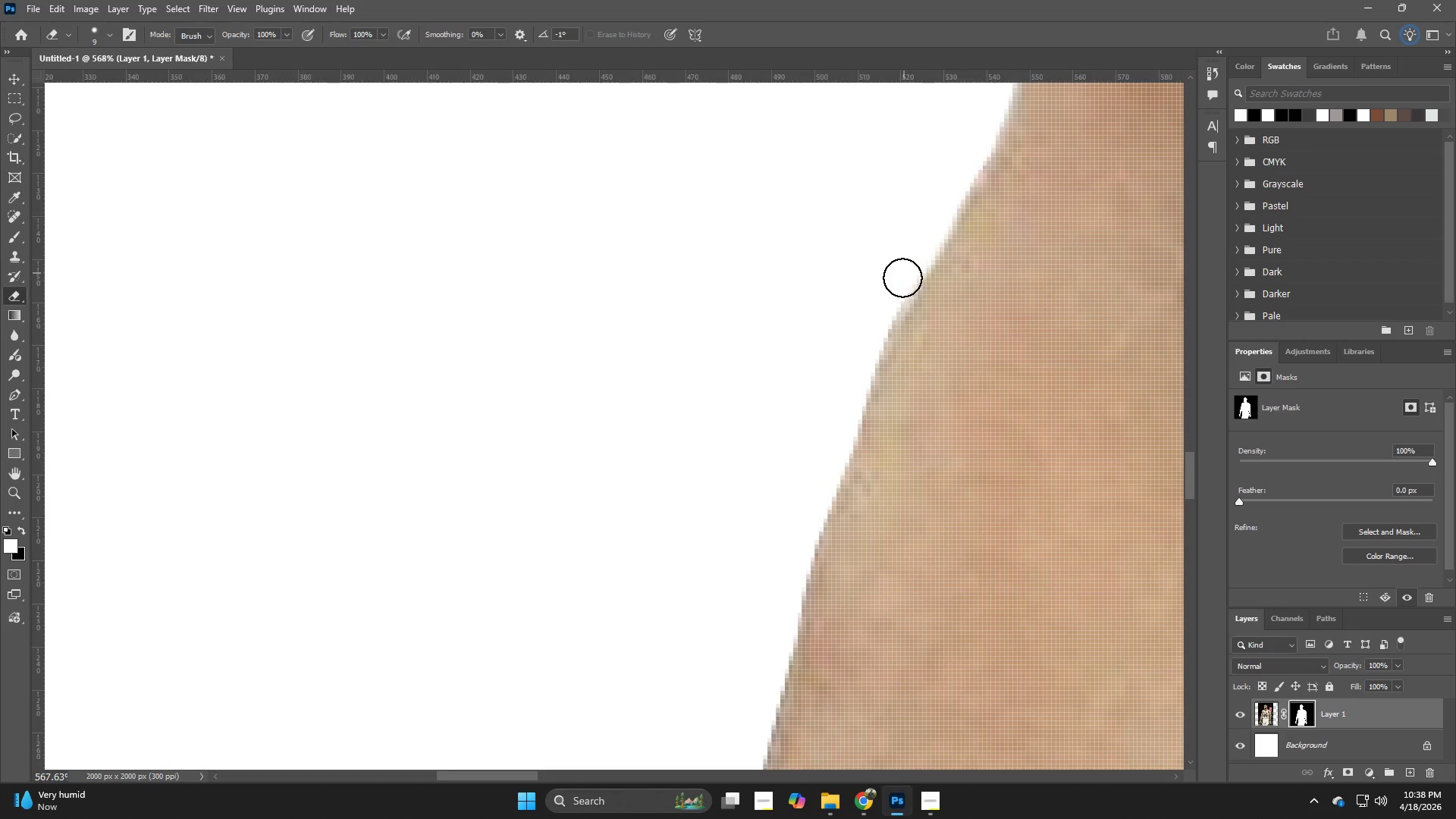 
left_click_drag(start_coordinate=[777, 477], to_coordinate=[842, 368])
 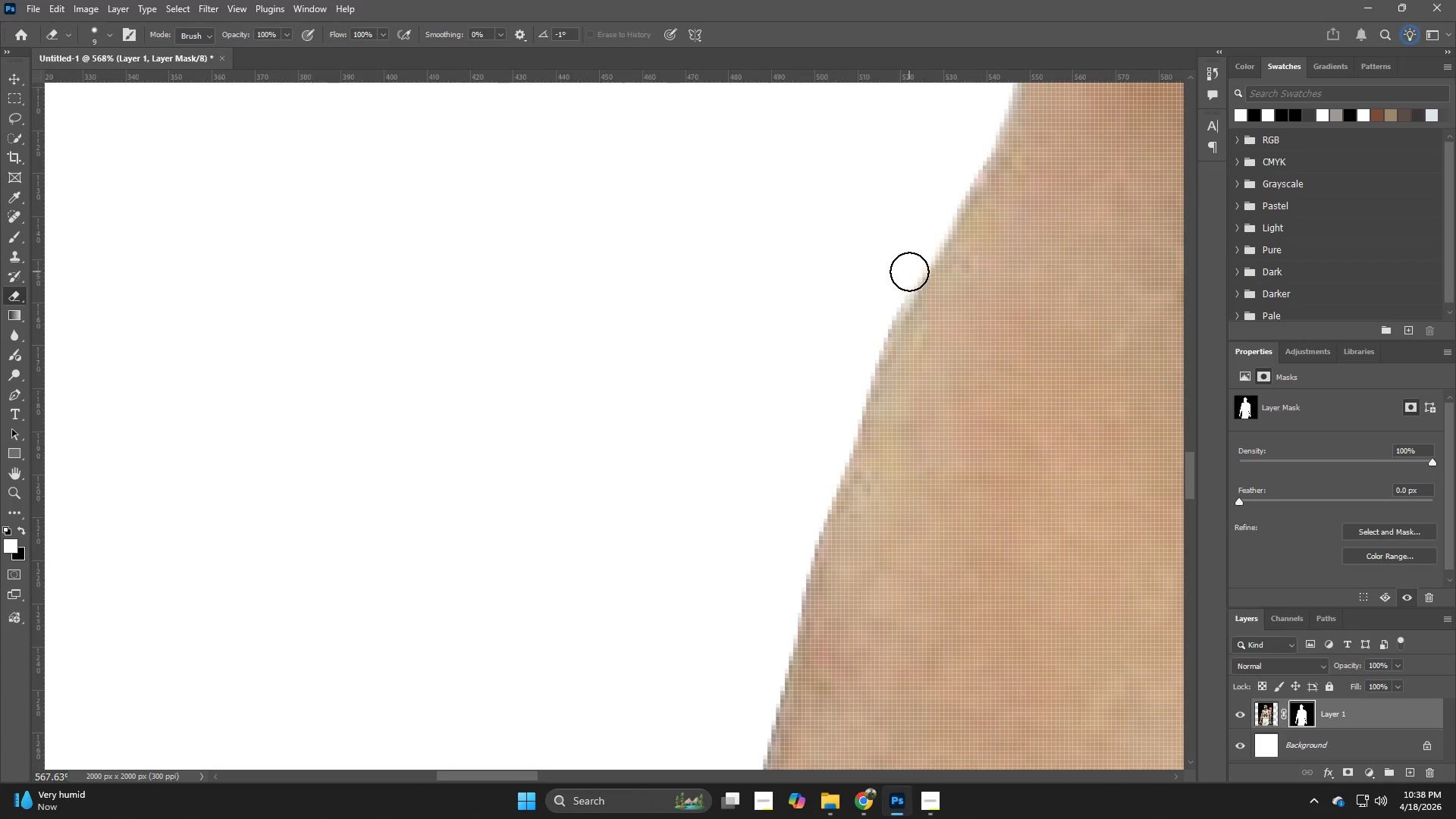 
left_click_drag(start_coordinate=[904, 275], to_coordinate=[816, 450])
 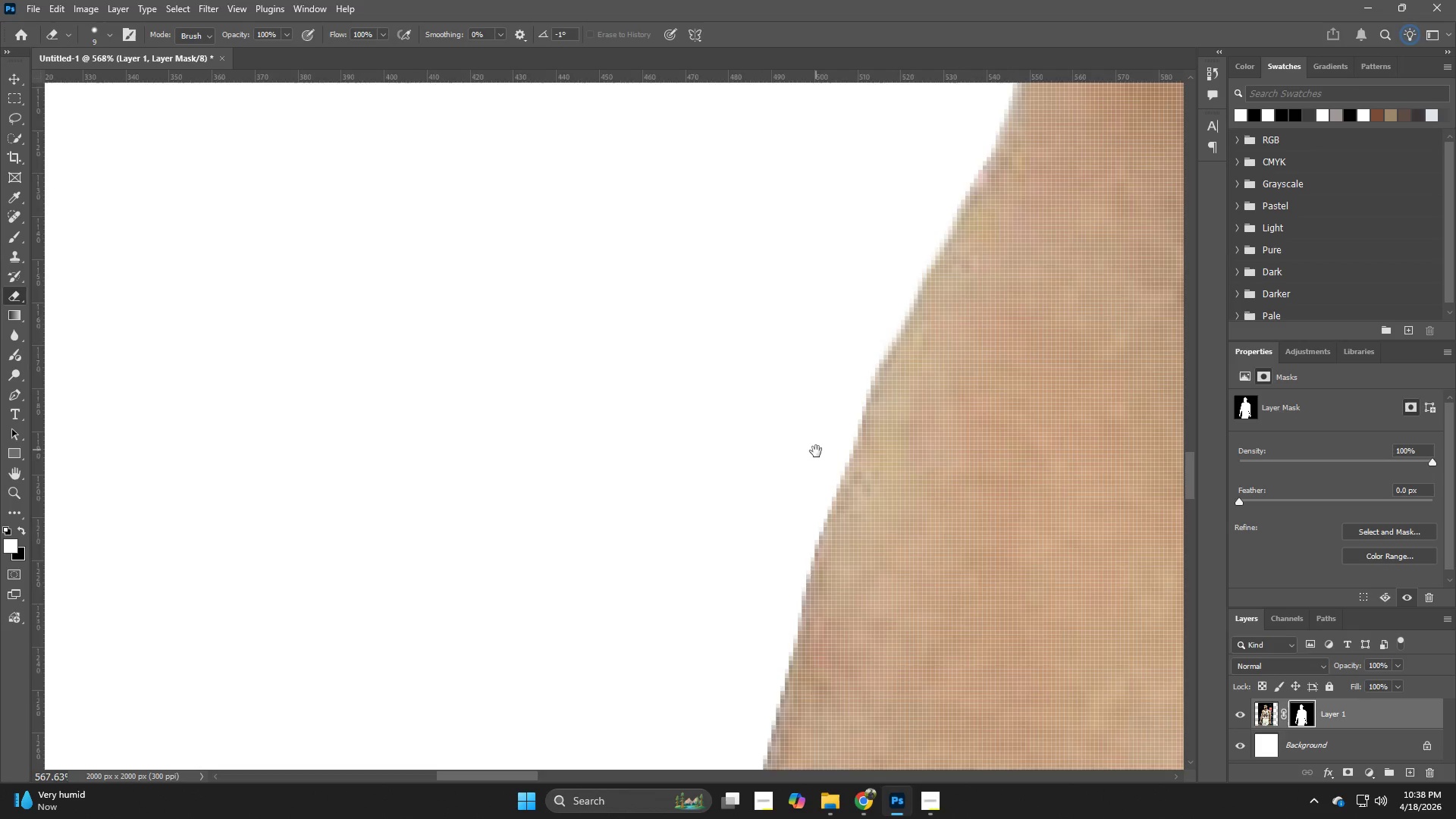 
hold_key(key=Space, duration=0.69)
 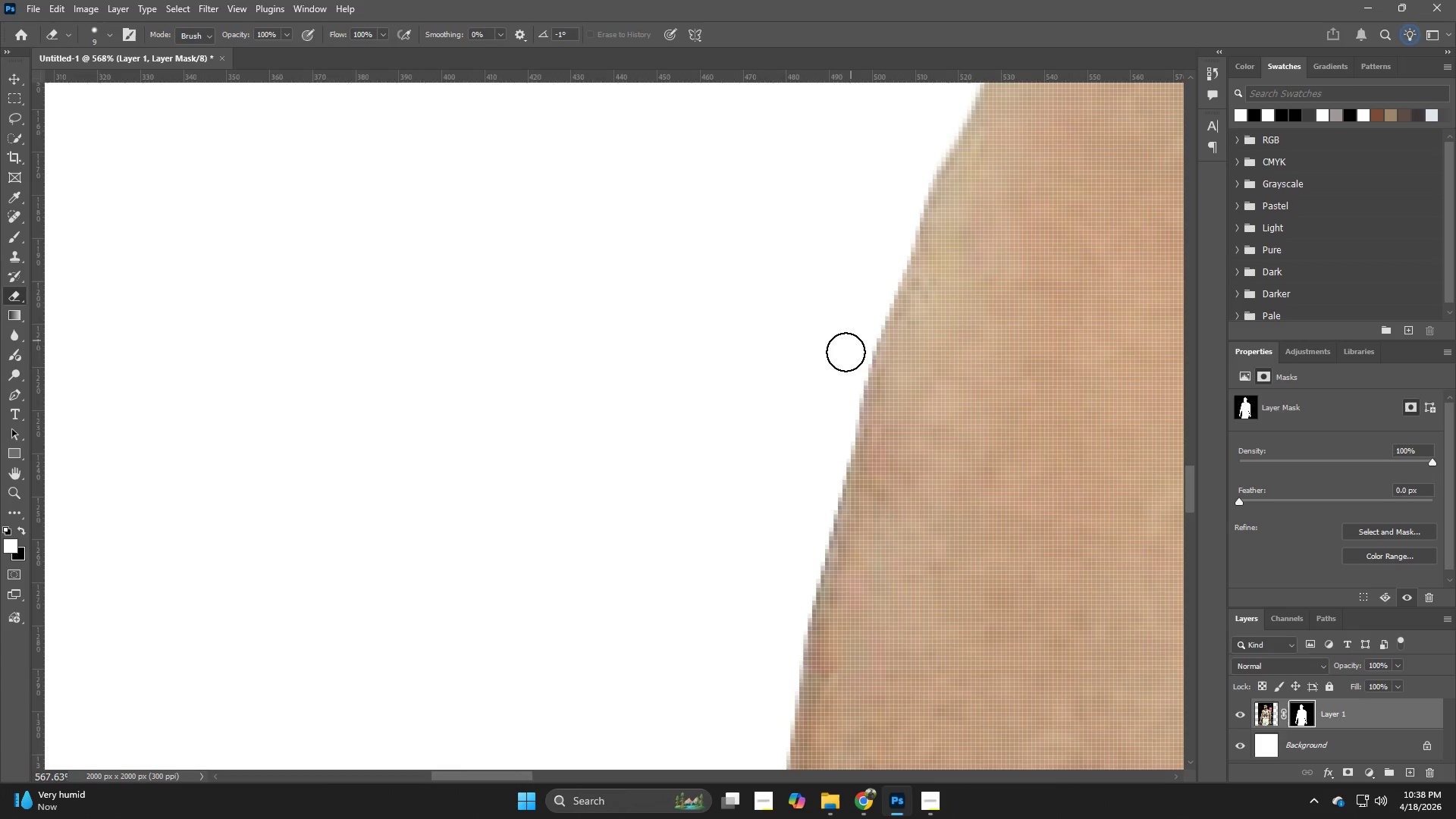 
left_click_drag(start_coordinate=[816, 453], to_coordinate=[874, 260])
 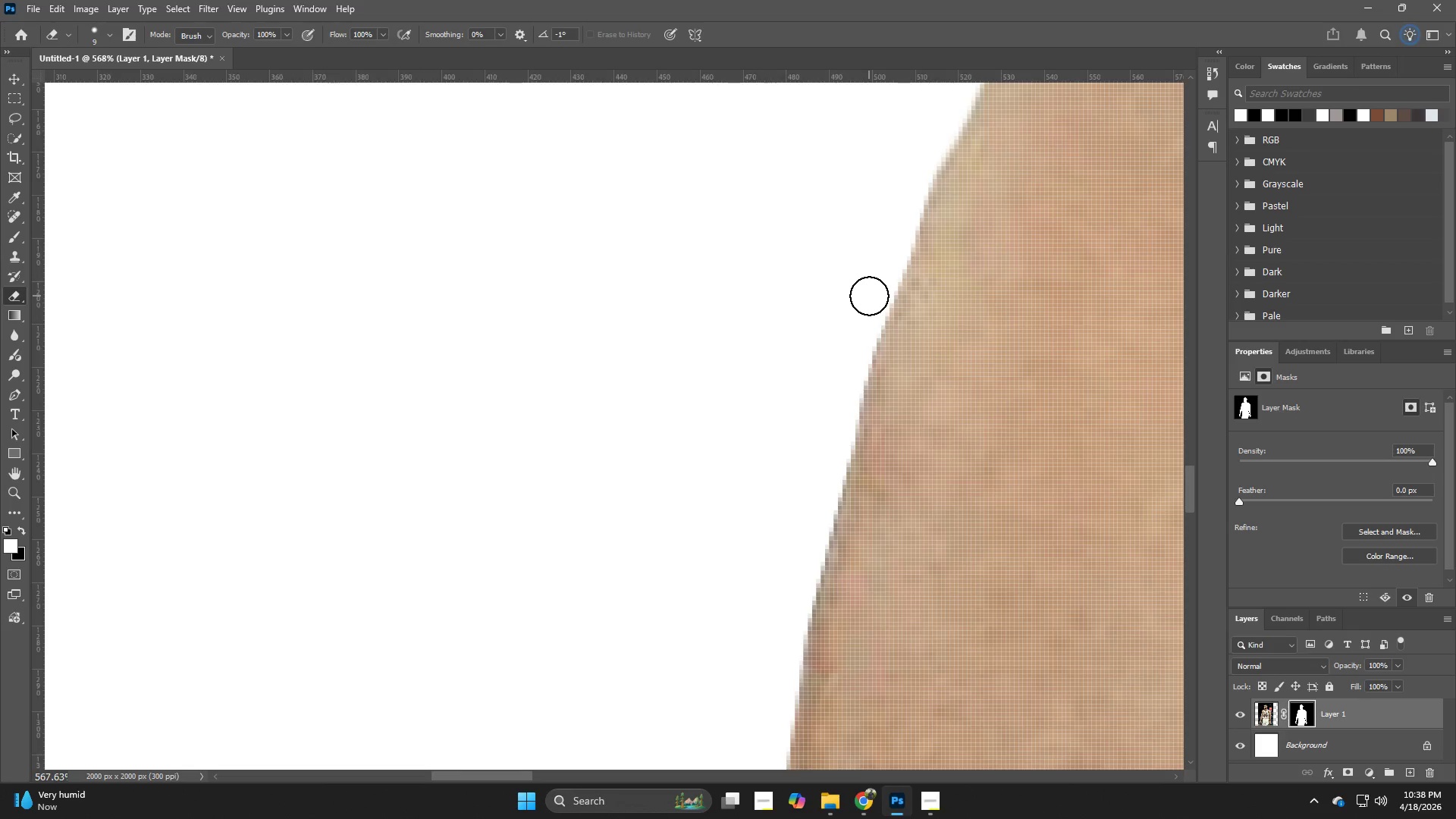 
left_click_drag(start_coordinate=[869, 296], to_coordinate=[823, 425])
 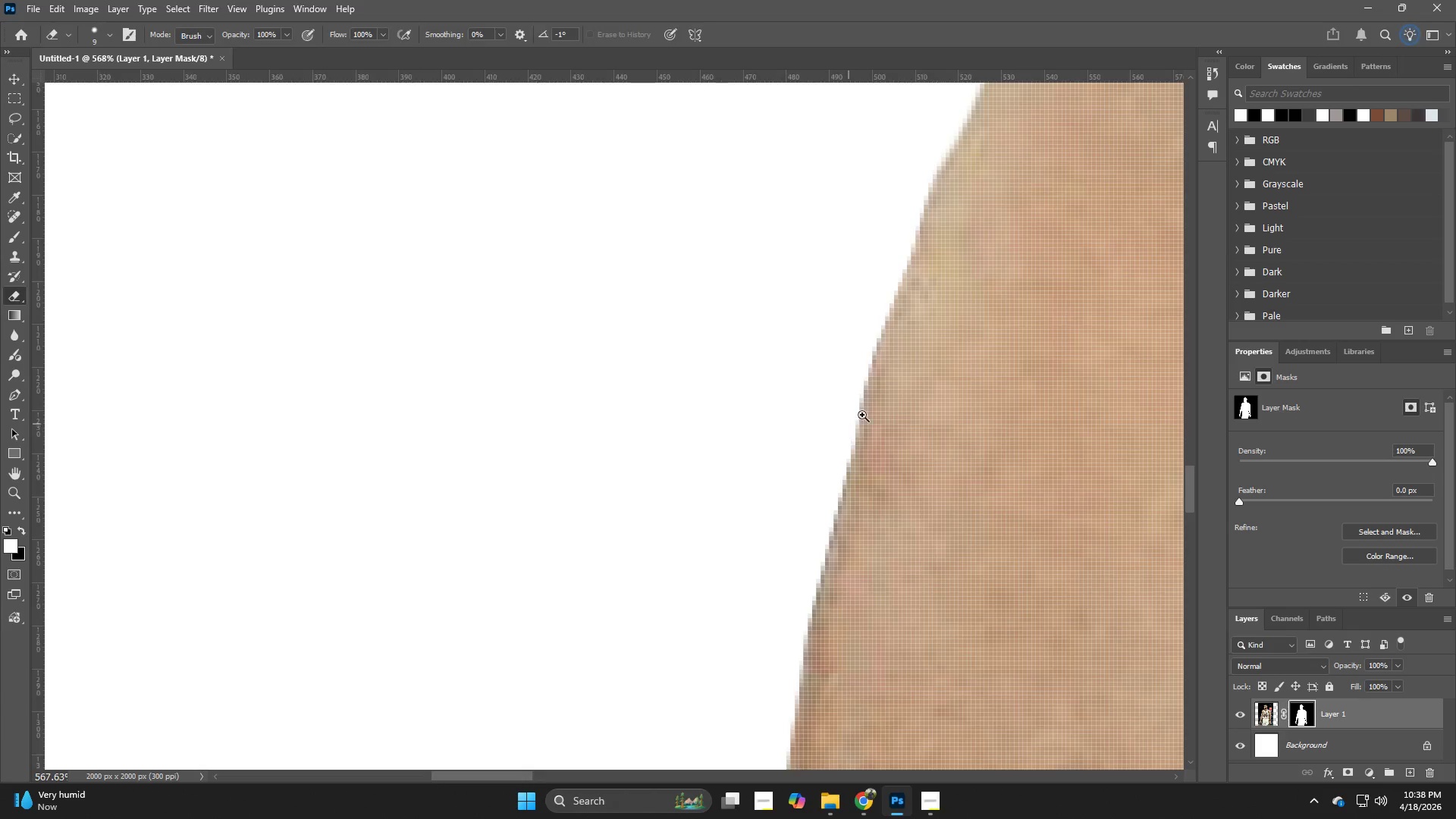 
hold_key(key=Z, duration=0.38)
 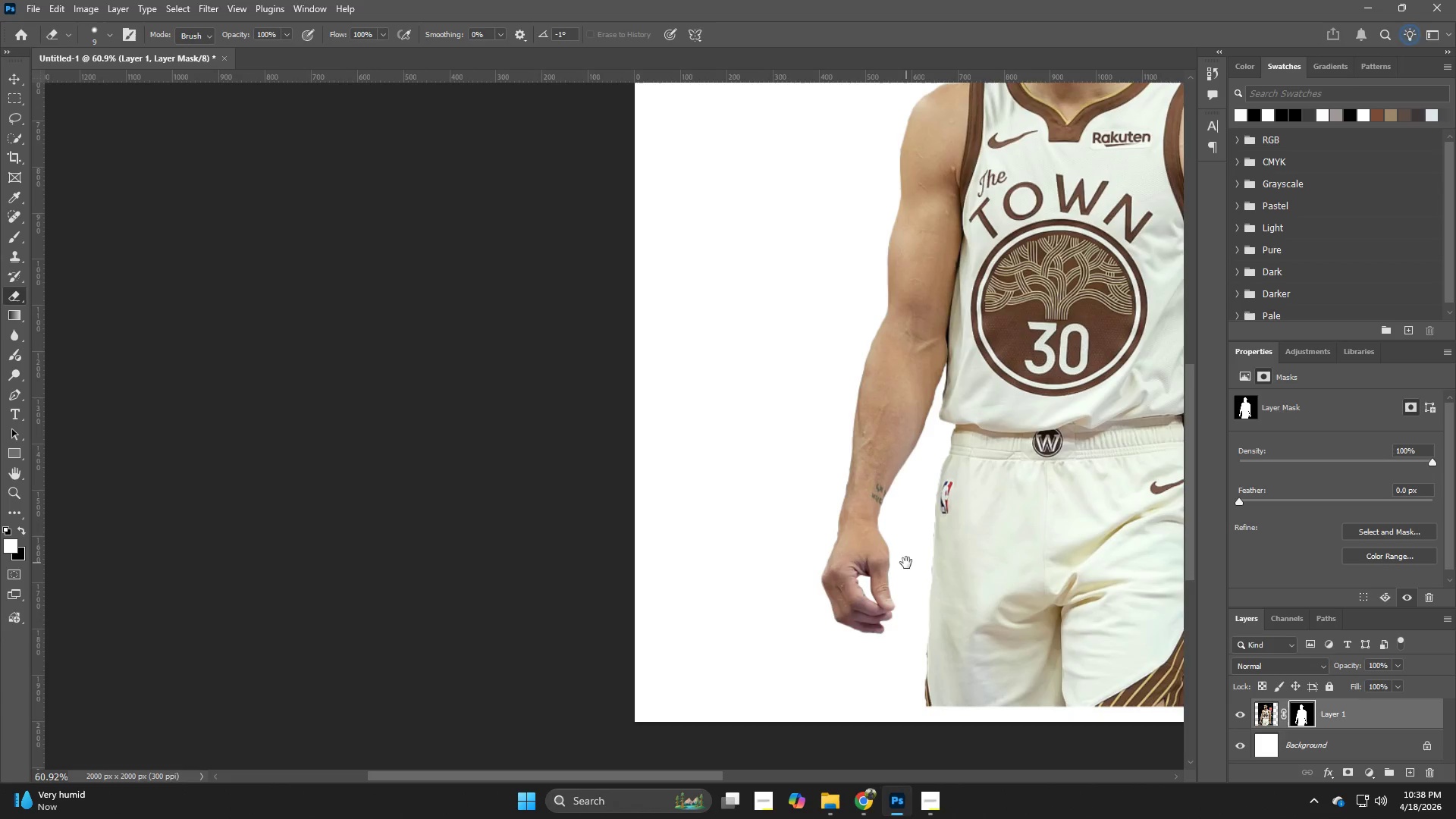 
left_click_drag(start_coordinate=[862, 415], to_coordinate=[731, 459])
 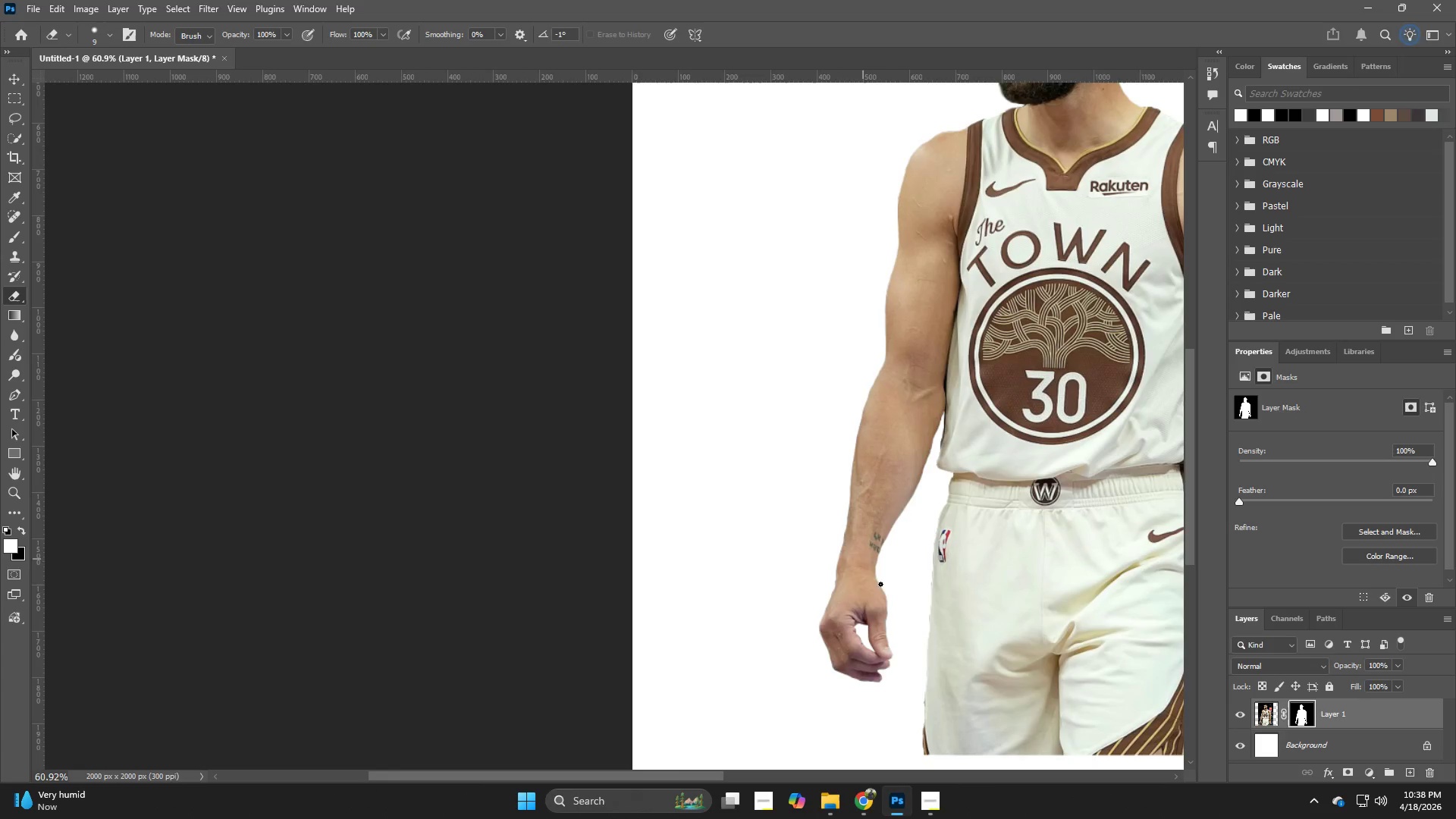 
hold_key(key=Space, duration=0.48)
 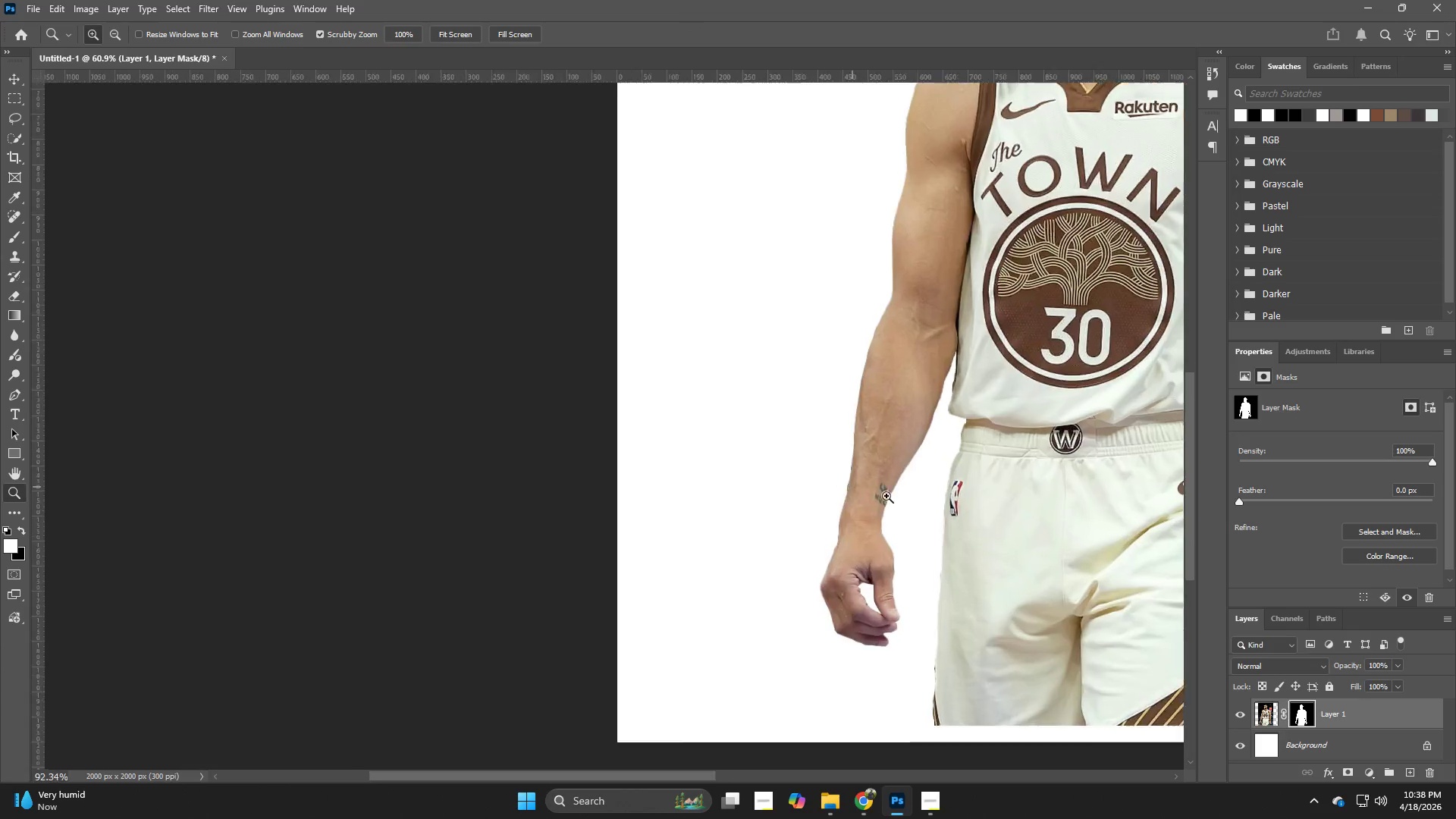 
left_click_drag(start_coordinate=[904, 611], to_coordinate=[906, 563])
 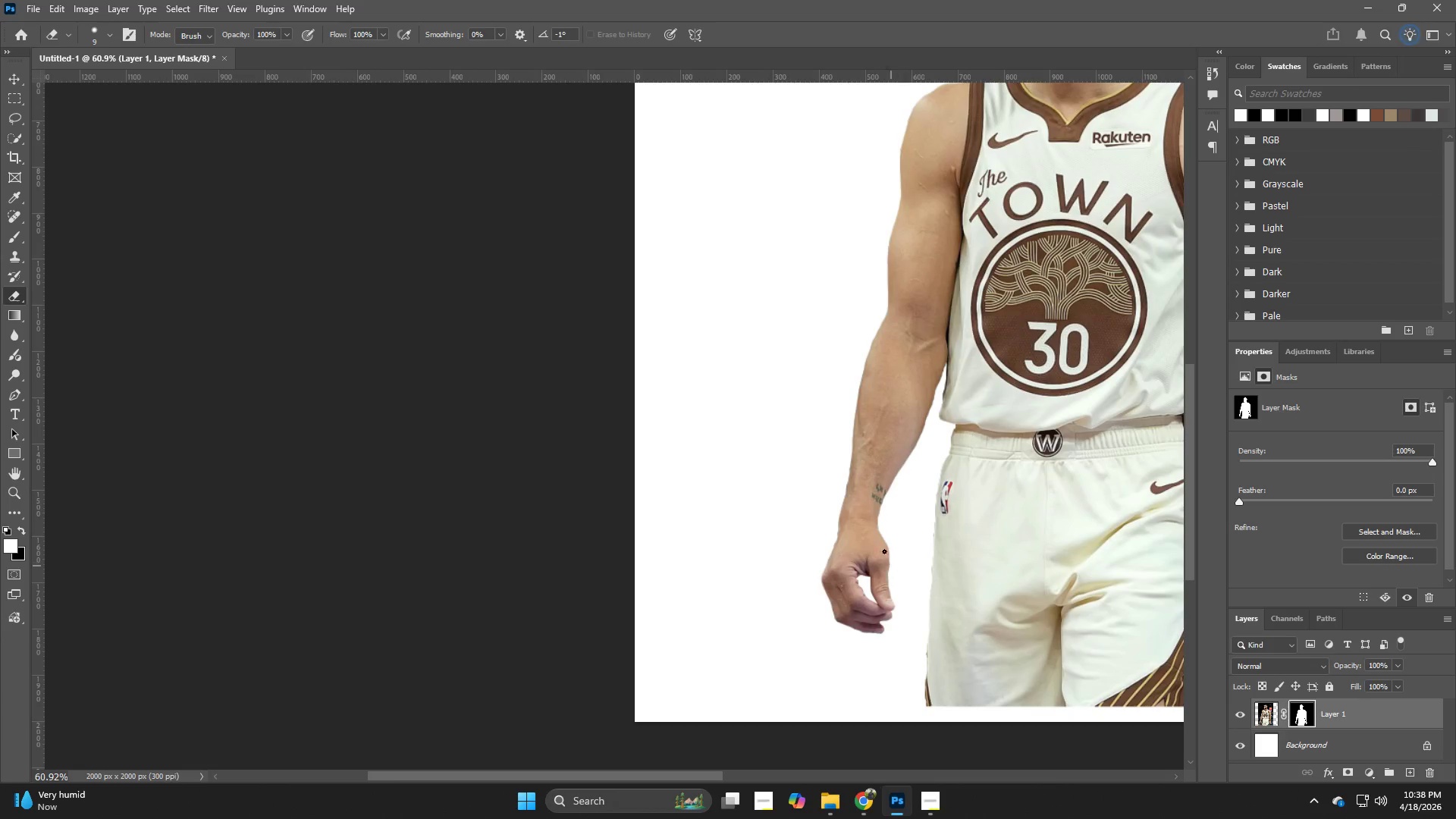 
hold_key(key=Z, duration=0.73)
 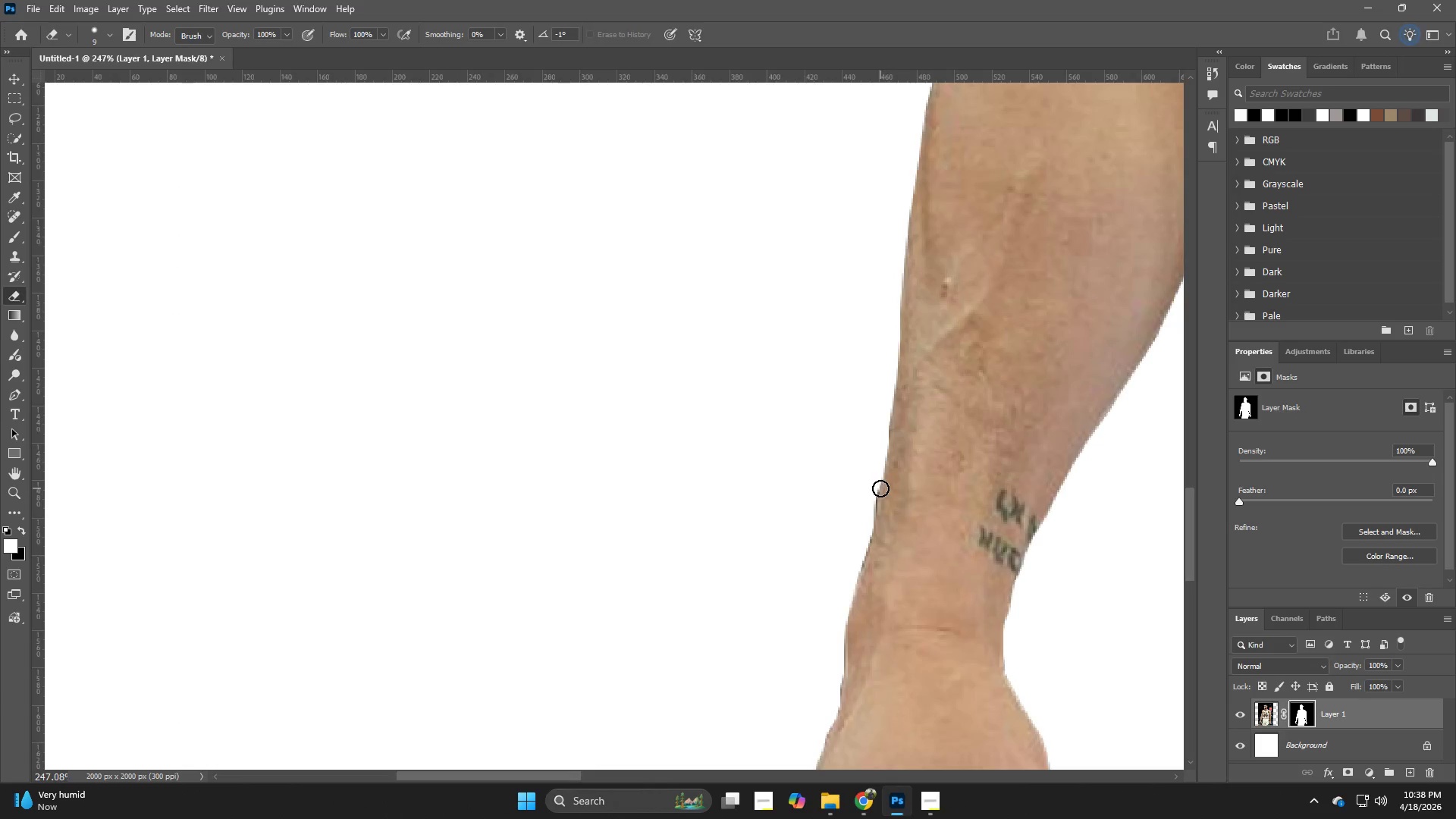 
left_click_drag(start_coordinate=[836, 482], to_coordinate=[924, 504])
 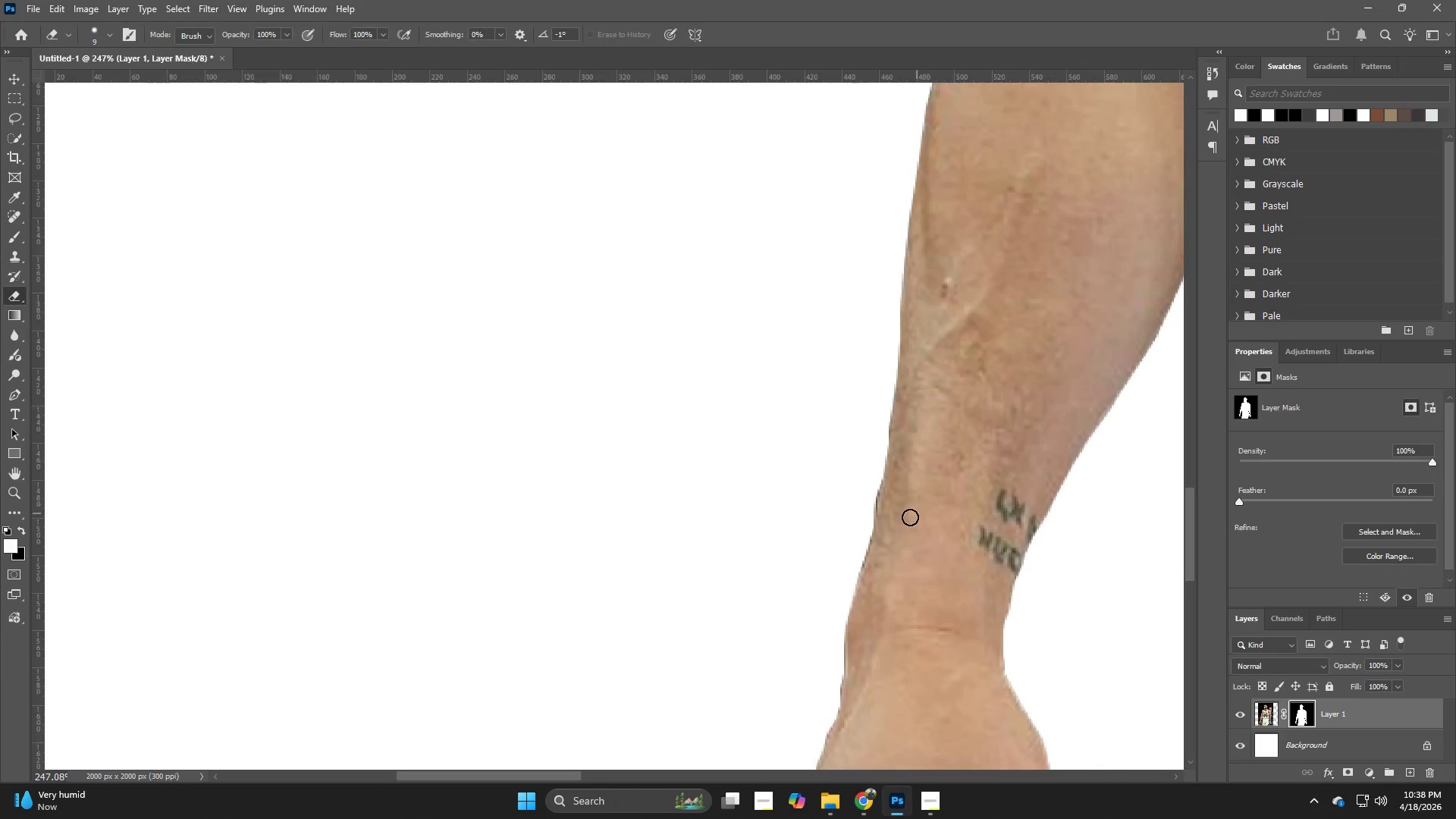 
type(ee)
 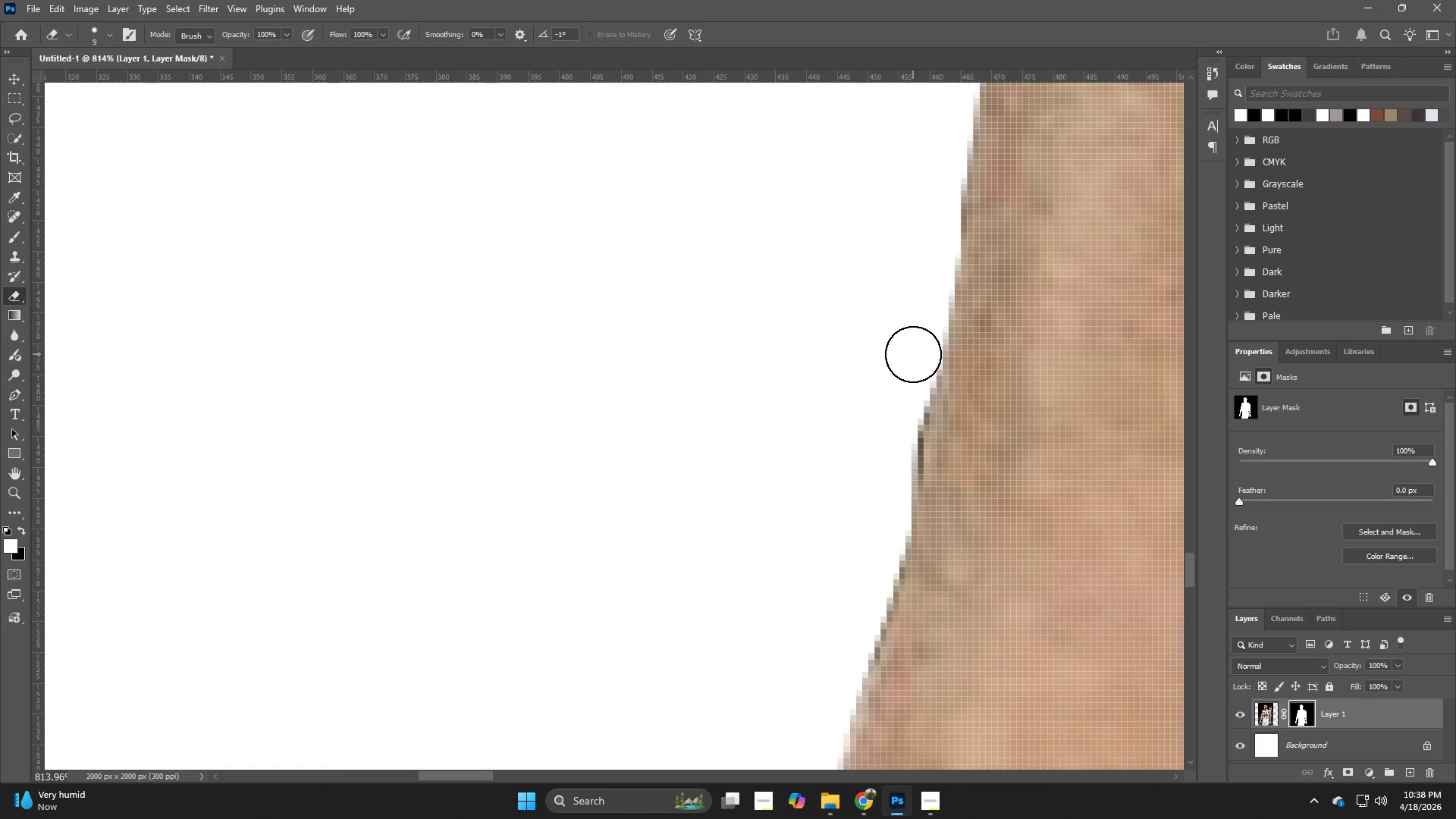 
hold_key(key=Z, duration=0.59)
 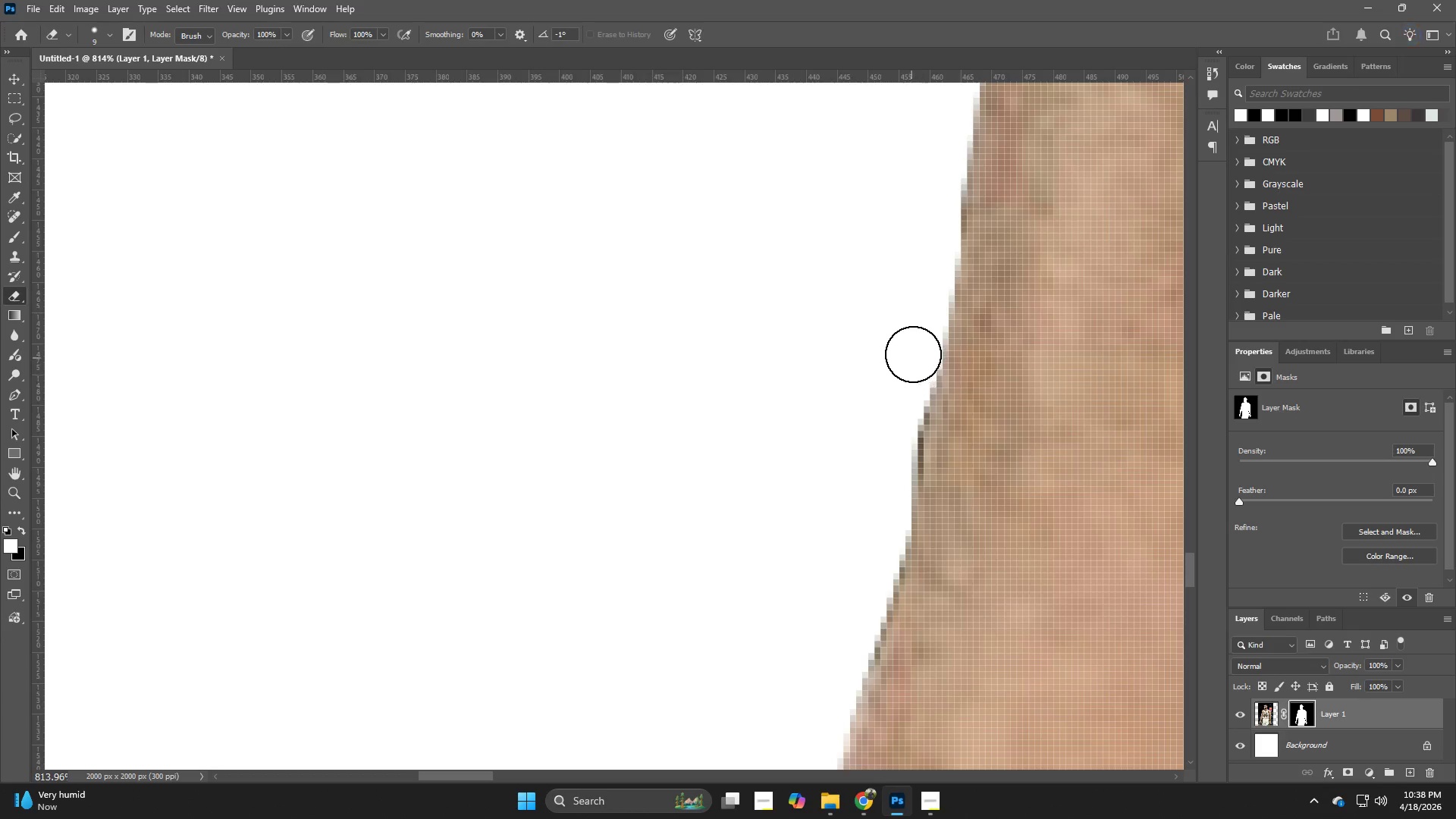 
left_click_drag(start_coordinate=[858, 527], to_coordinate=[943, 542])
 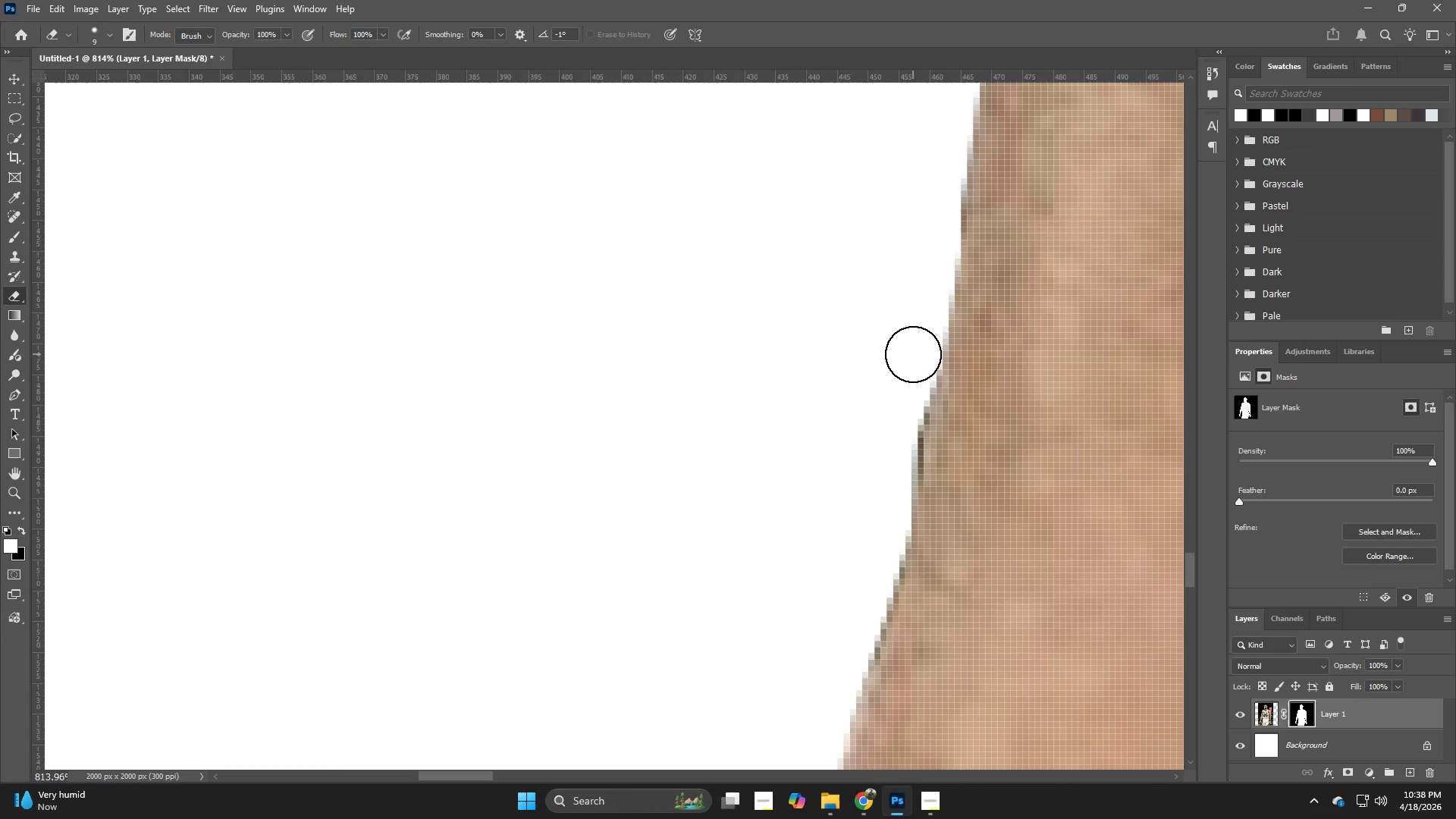 
left_click_drag(start_coordinate=[913, 354], to_coordinate=[877, 495])
 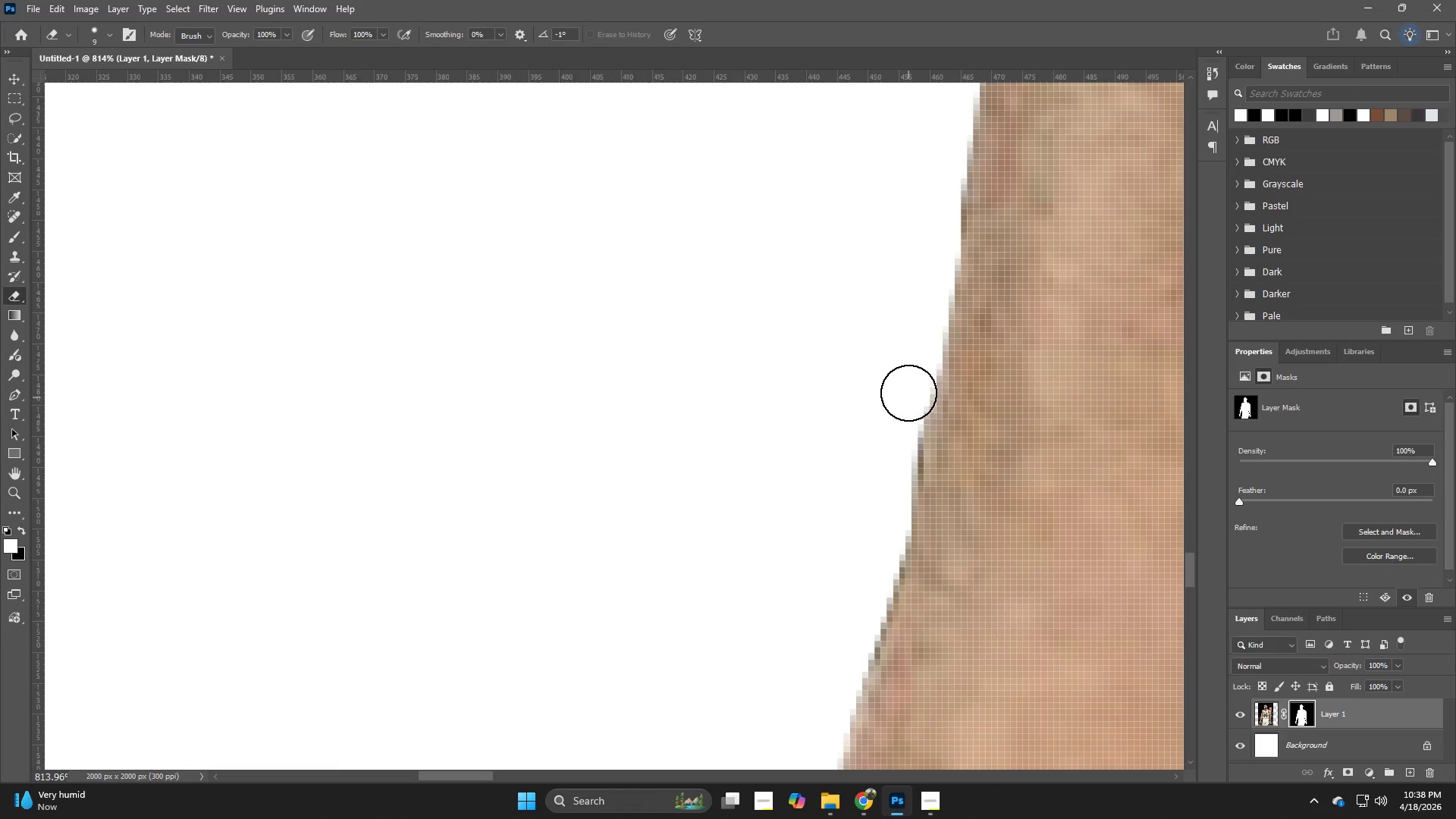 
left_click_drag(start_coordinate=[908, 388], to_coordinate=[872, 588])
 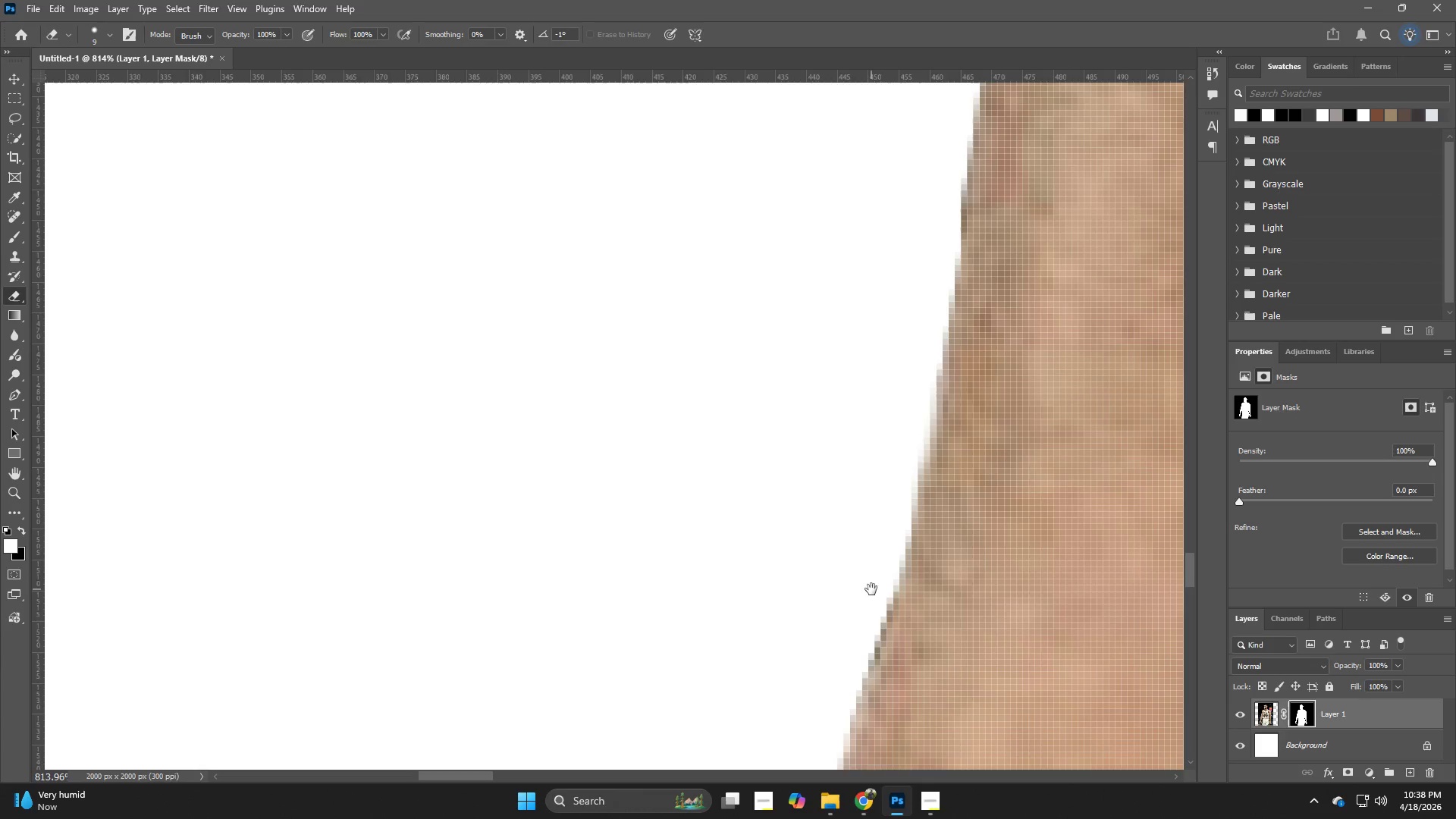 
hold_key(key=Space, duration=0.66)
 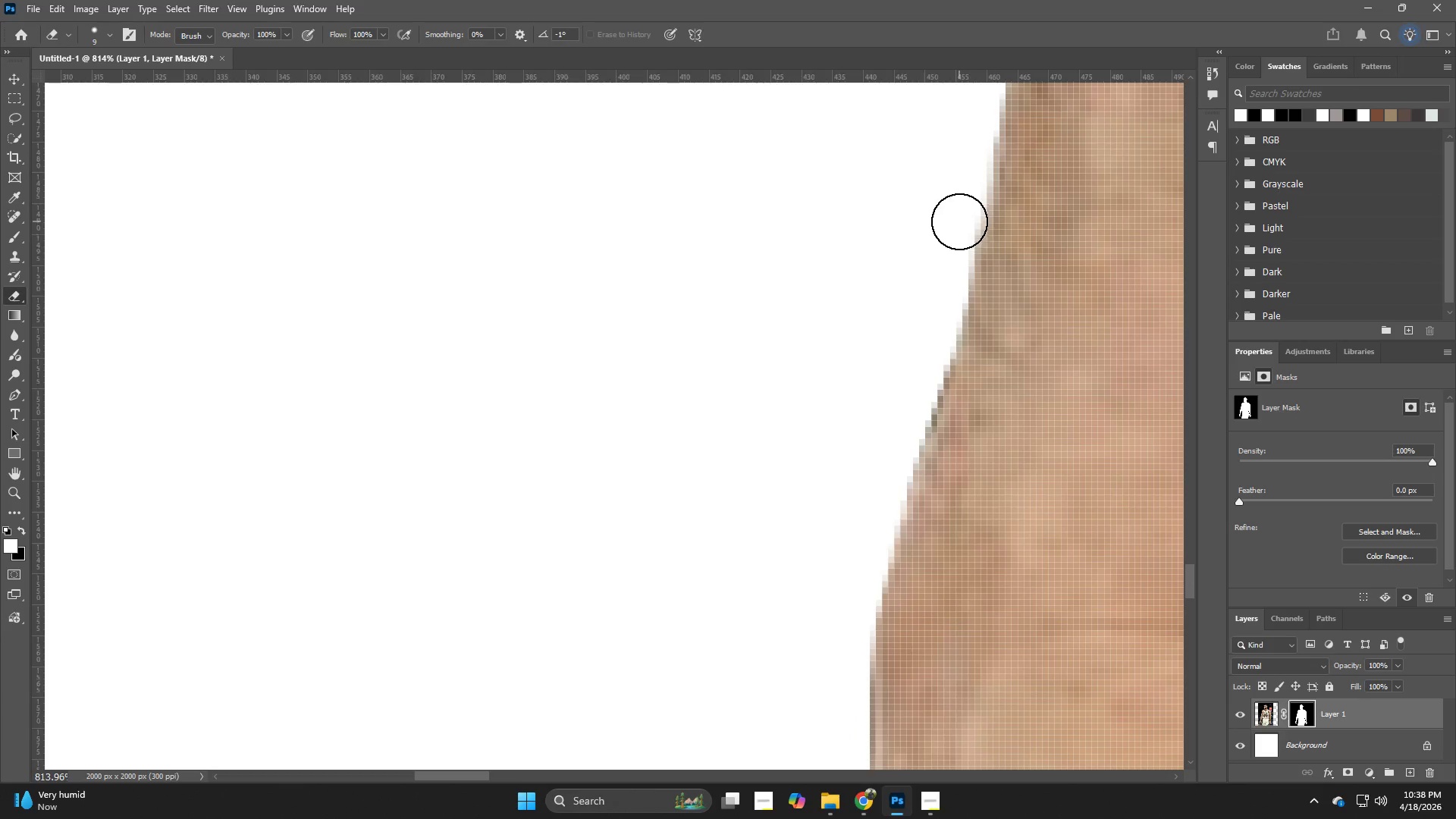 
left_click_drag(start_coordinate=[871, 585], to_coordinate=[927, 353])
 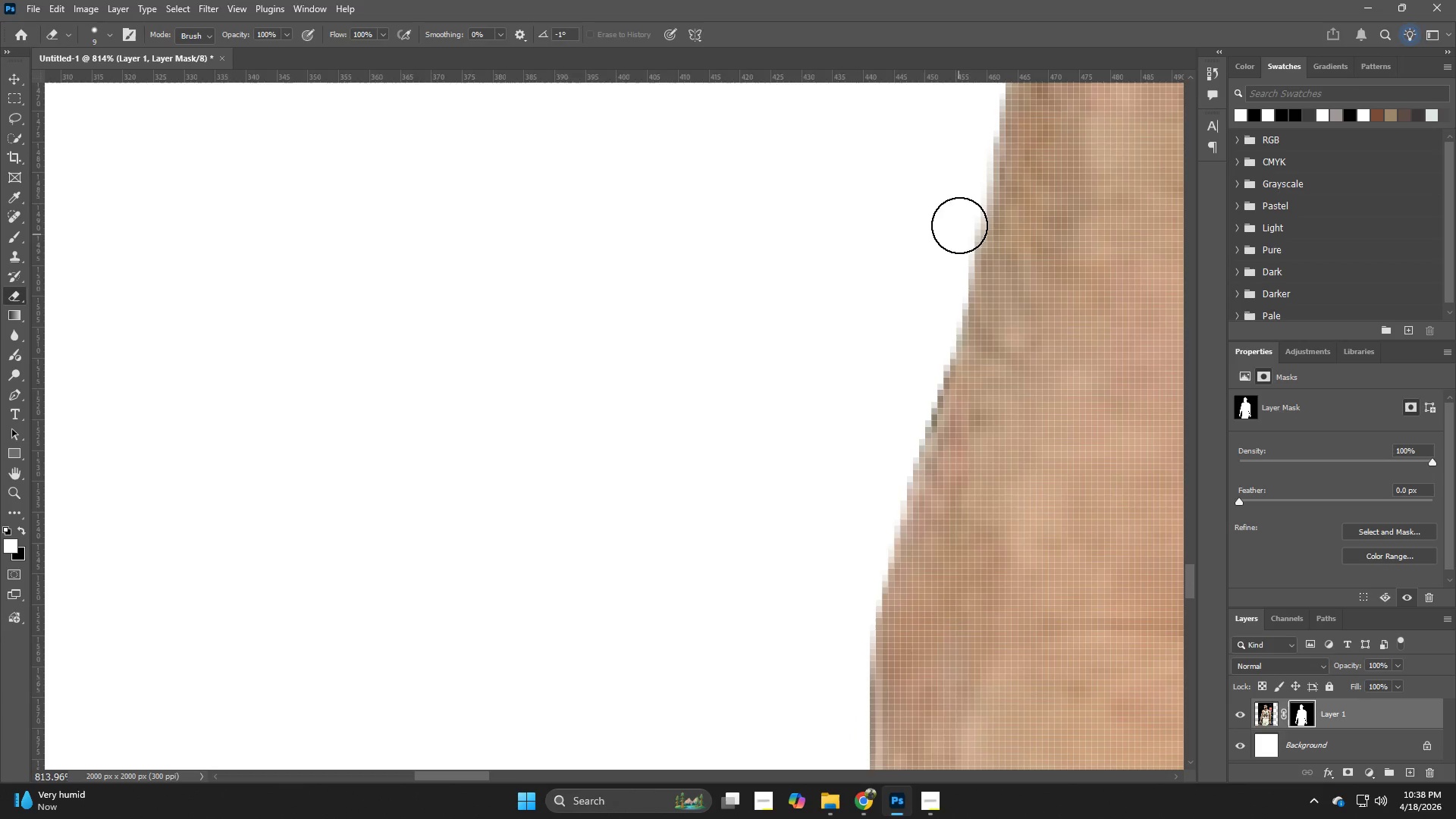 
left_click_drag(start_coordinate=[959, 221], to_coordinate=[848, 552])
 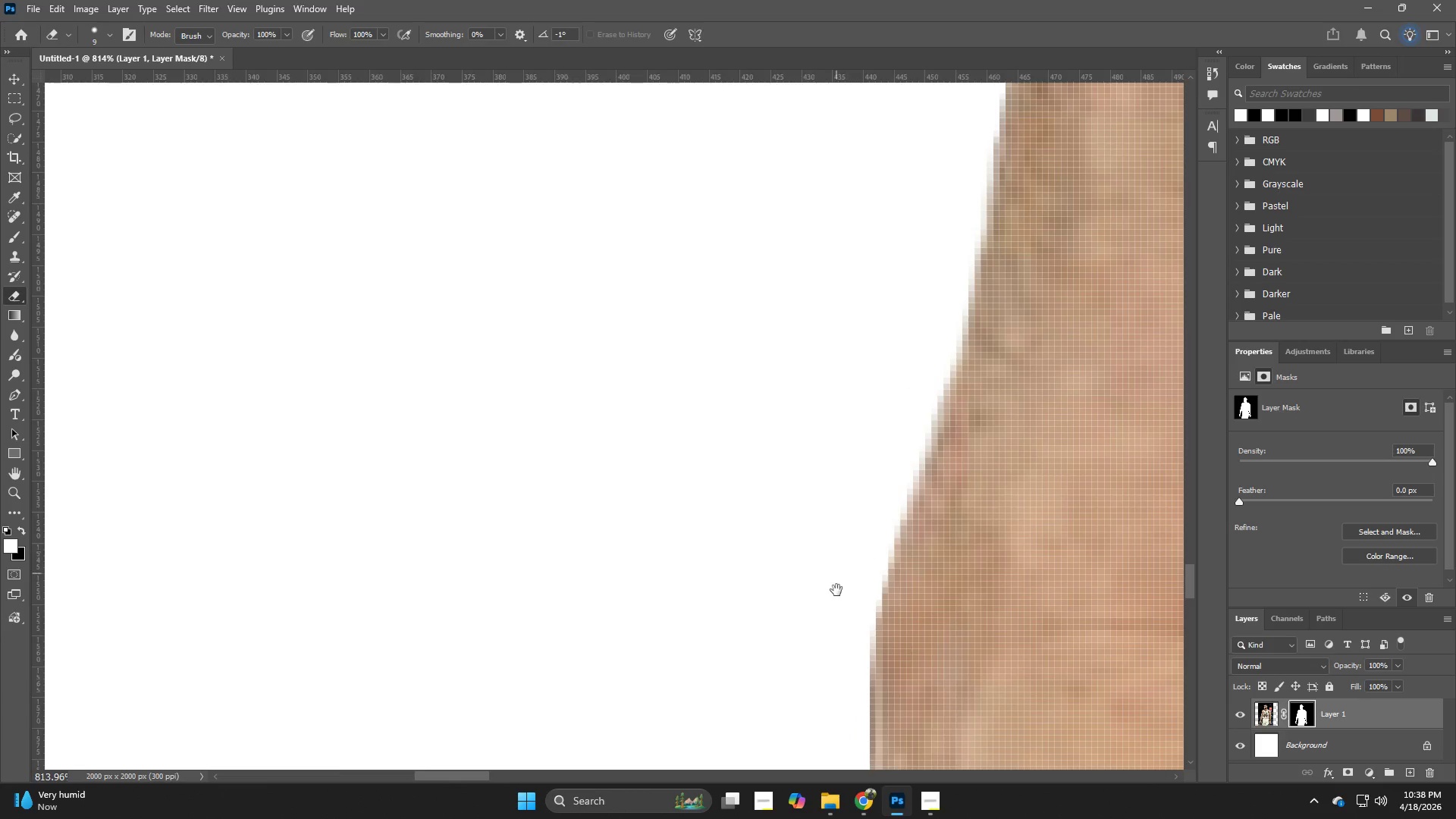 
hold_key(key=Space, duration=0.64)
 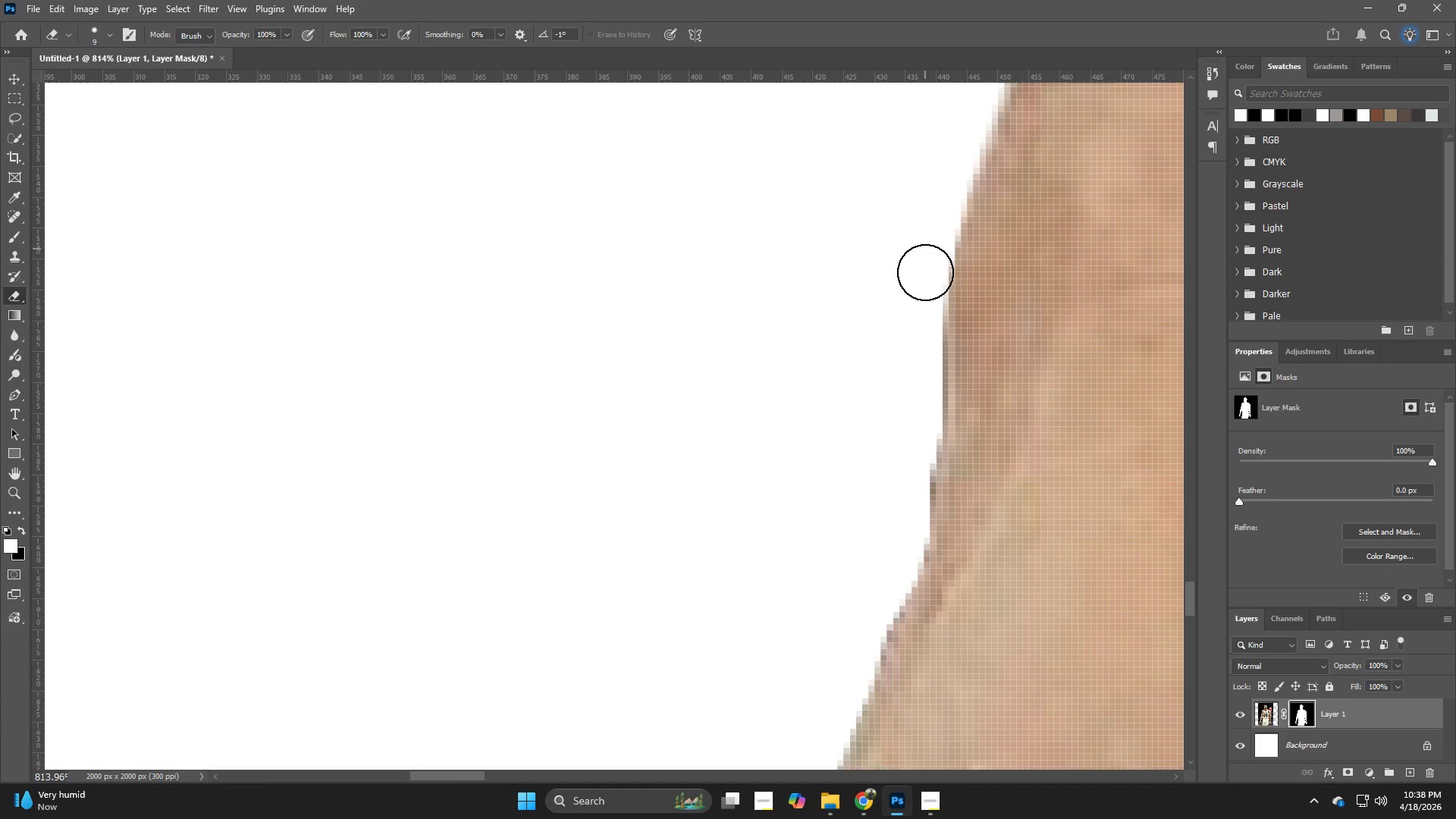 
left_click_drag(start_coordinate=[836, 600], to_coordinate=[909, 254])
 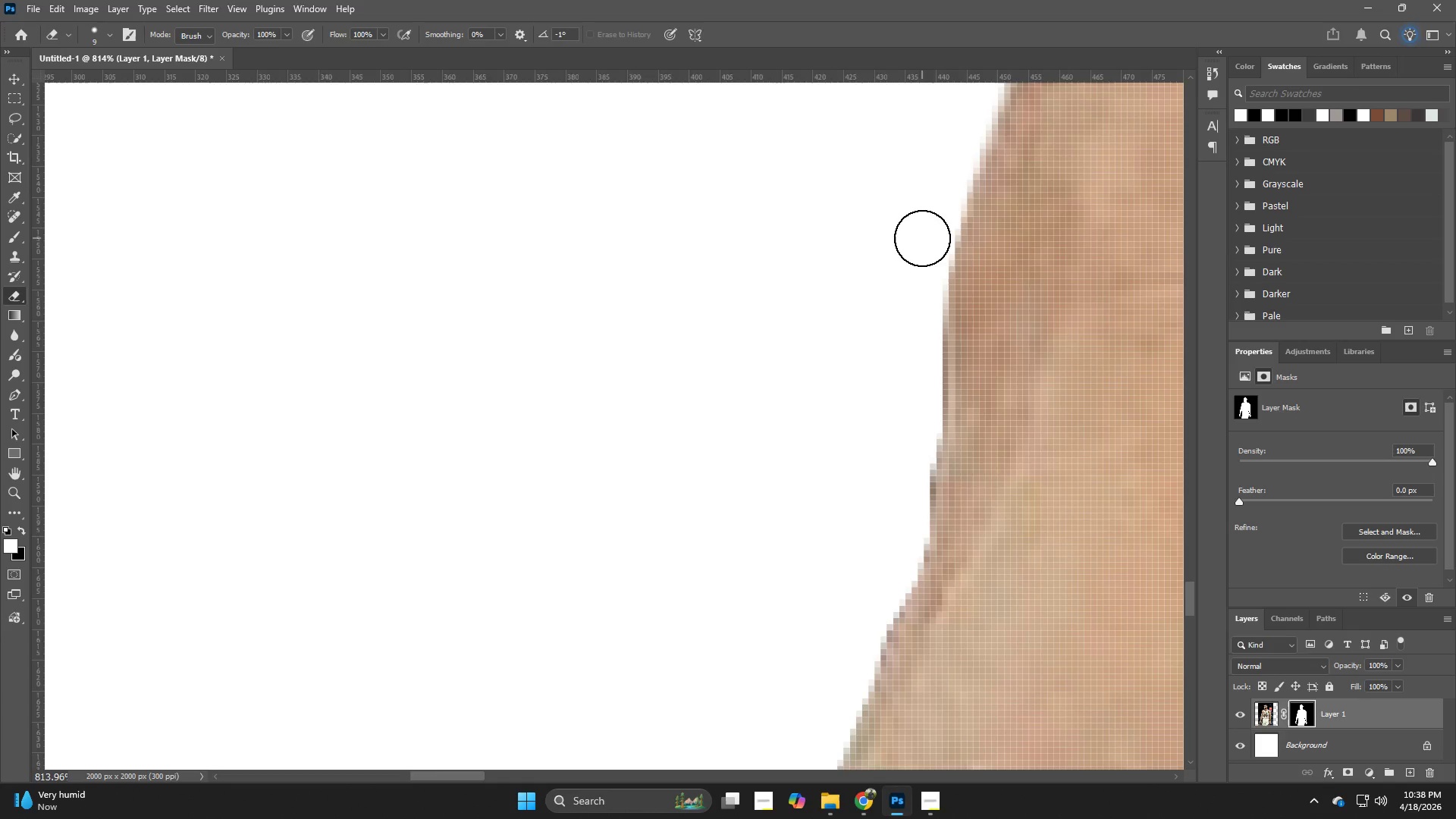 
left_click_drag(start_coordinate=[925, 250], to_coordinate=[885, 598])
 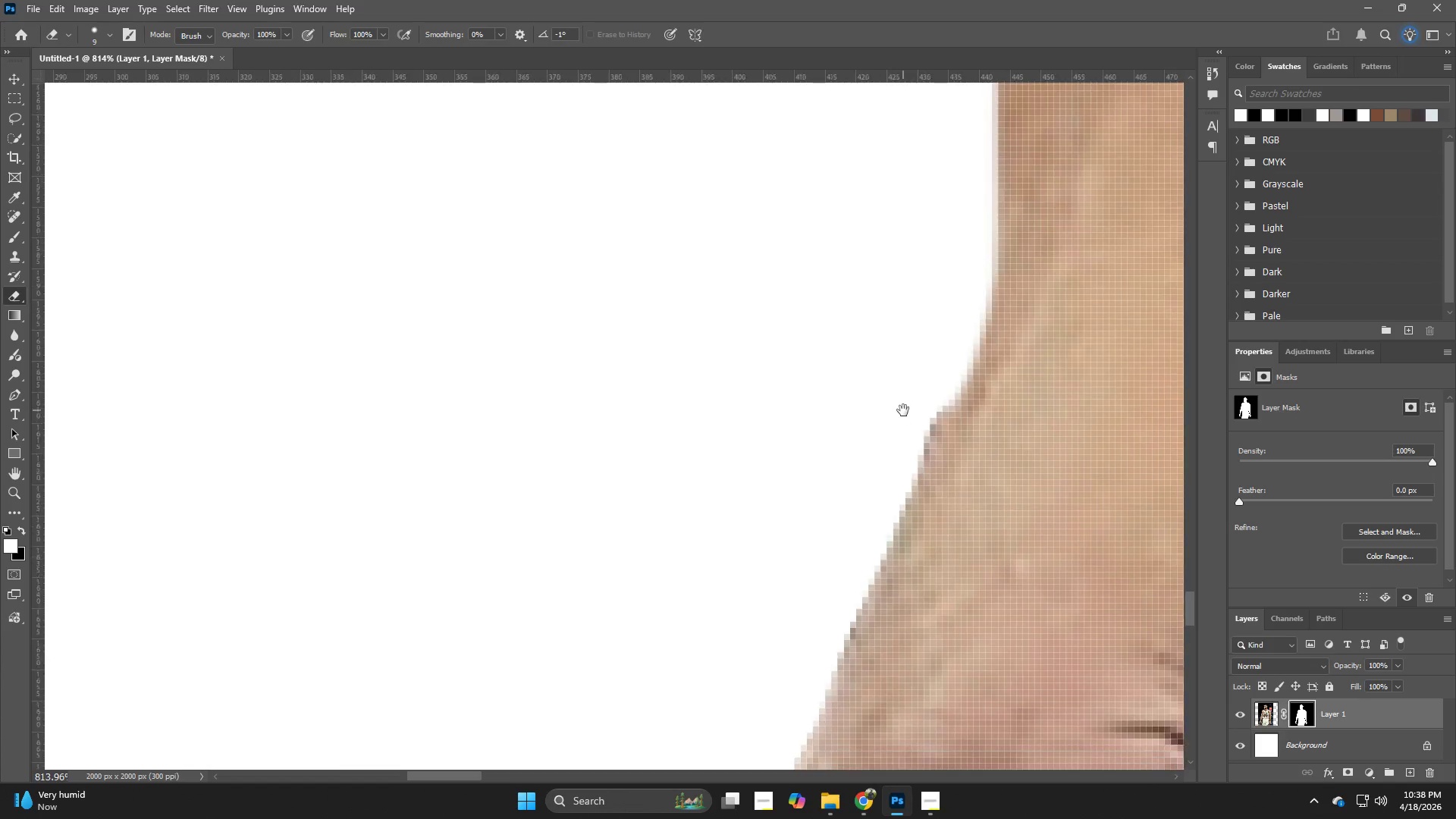 
hold_key(key=Space, duration=0.67)
 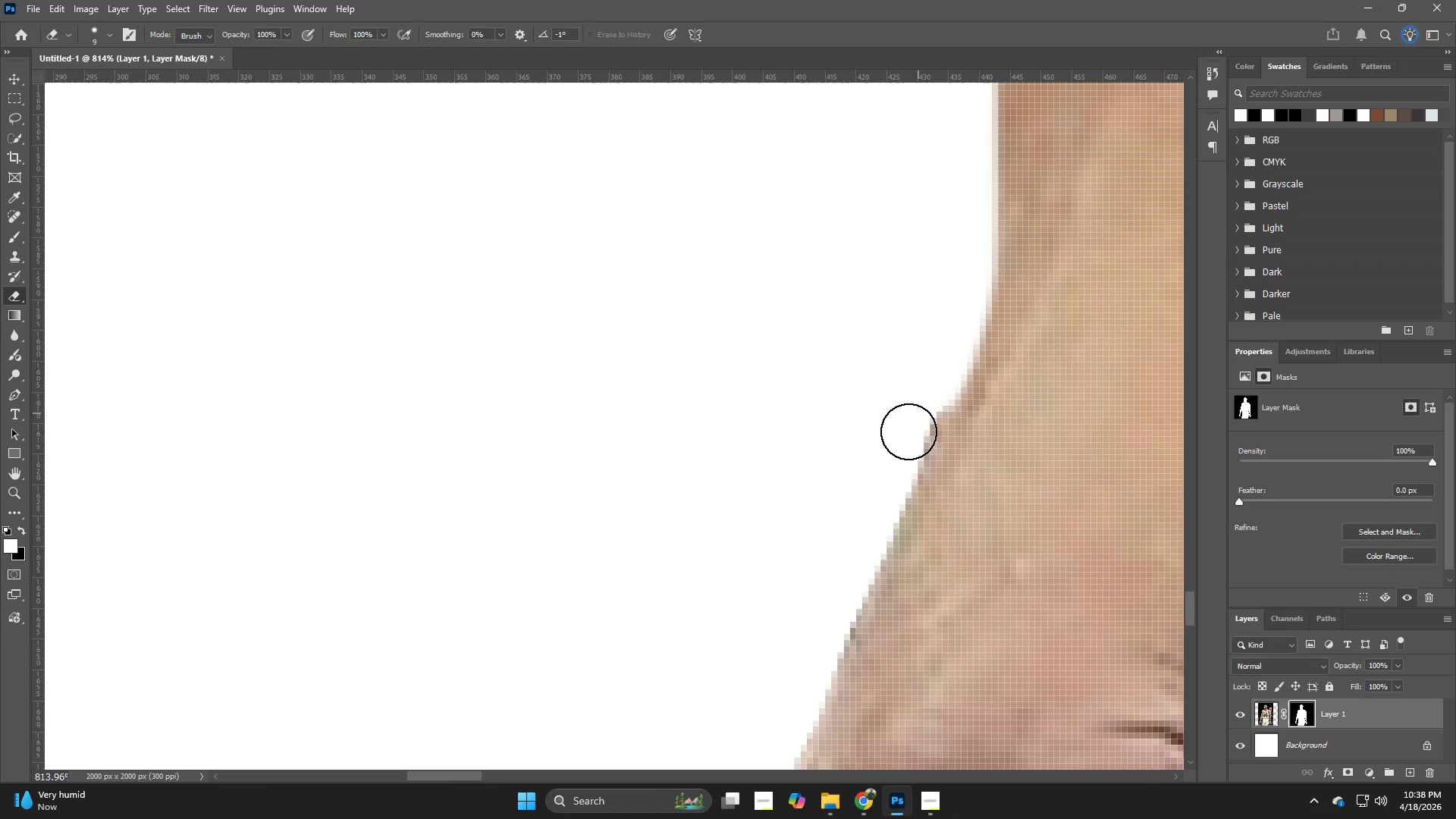 
left_click_drag(start_coordinate=[860, 617], to_coordinate=[903, 410])
 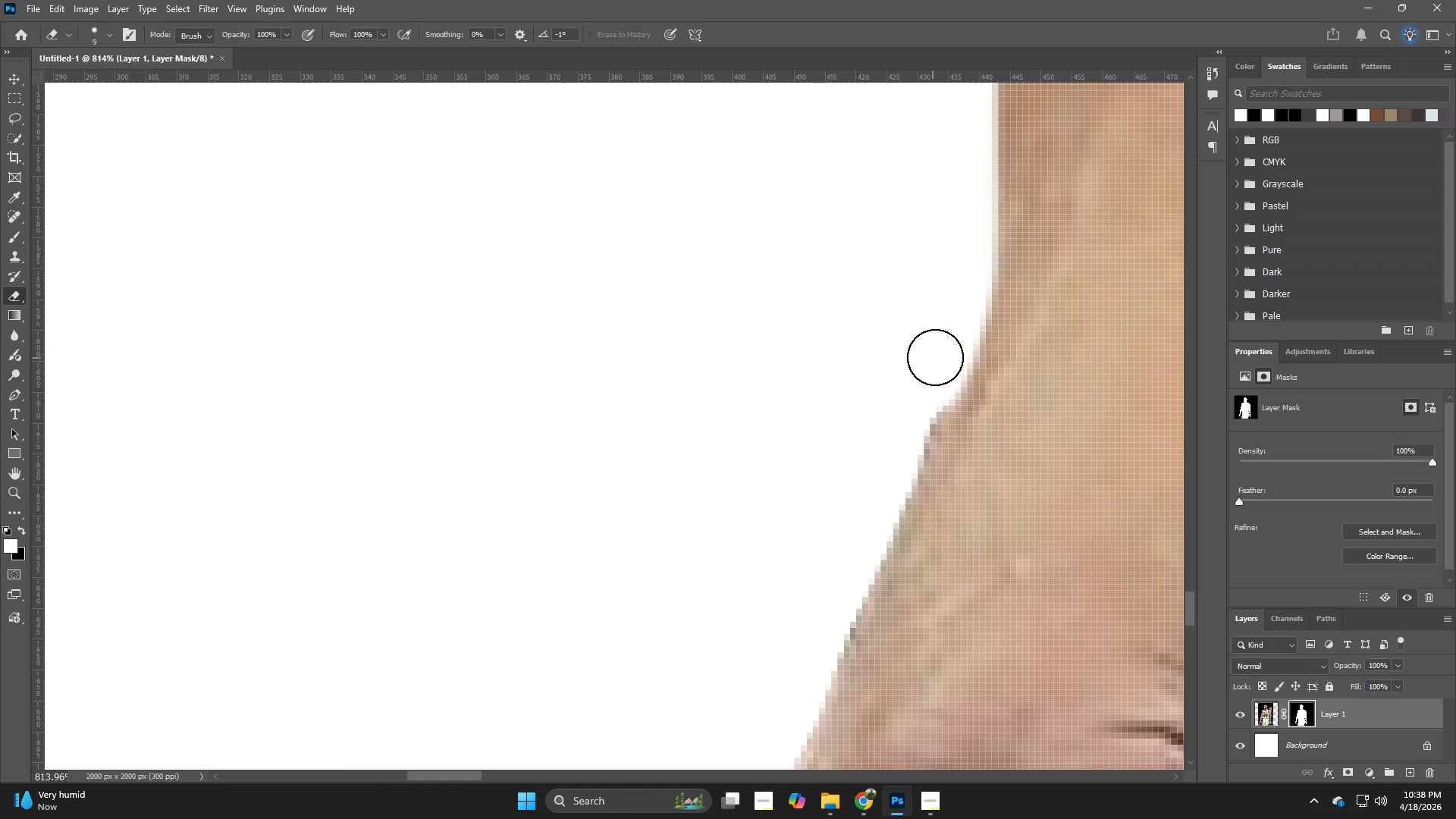 
left_click_drag(start_coordinate=[936, 357], to_coordinate=[865, 545])
 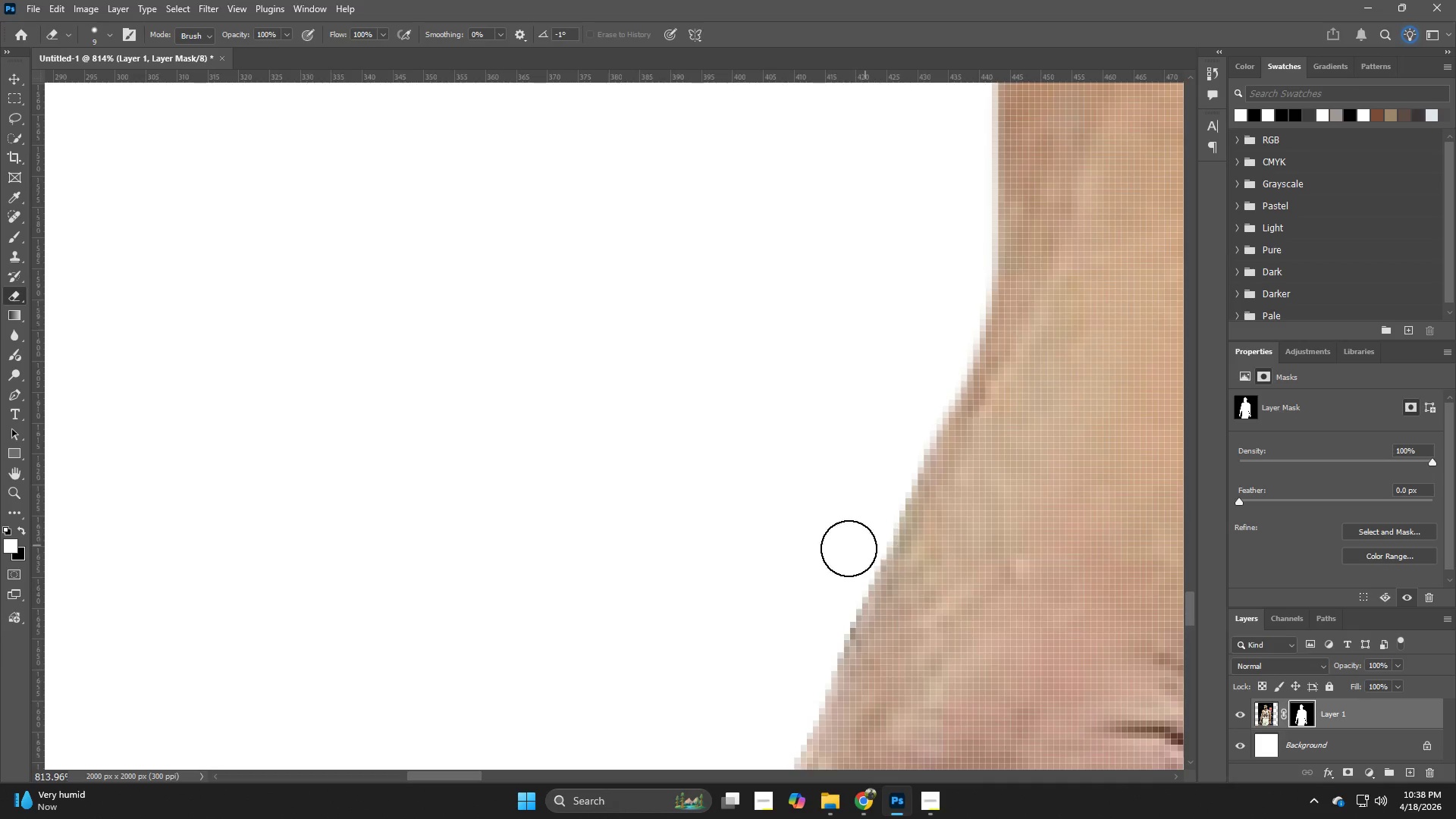 
hold_key(key=Space, duration=0.58)
 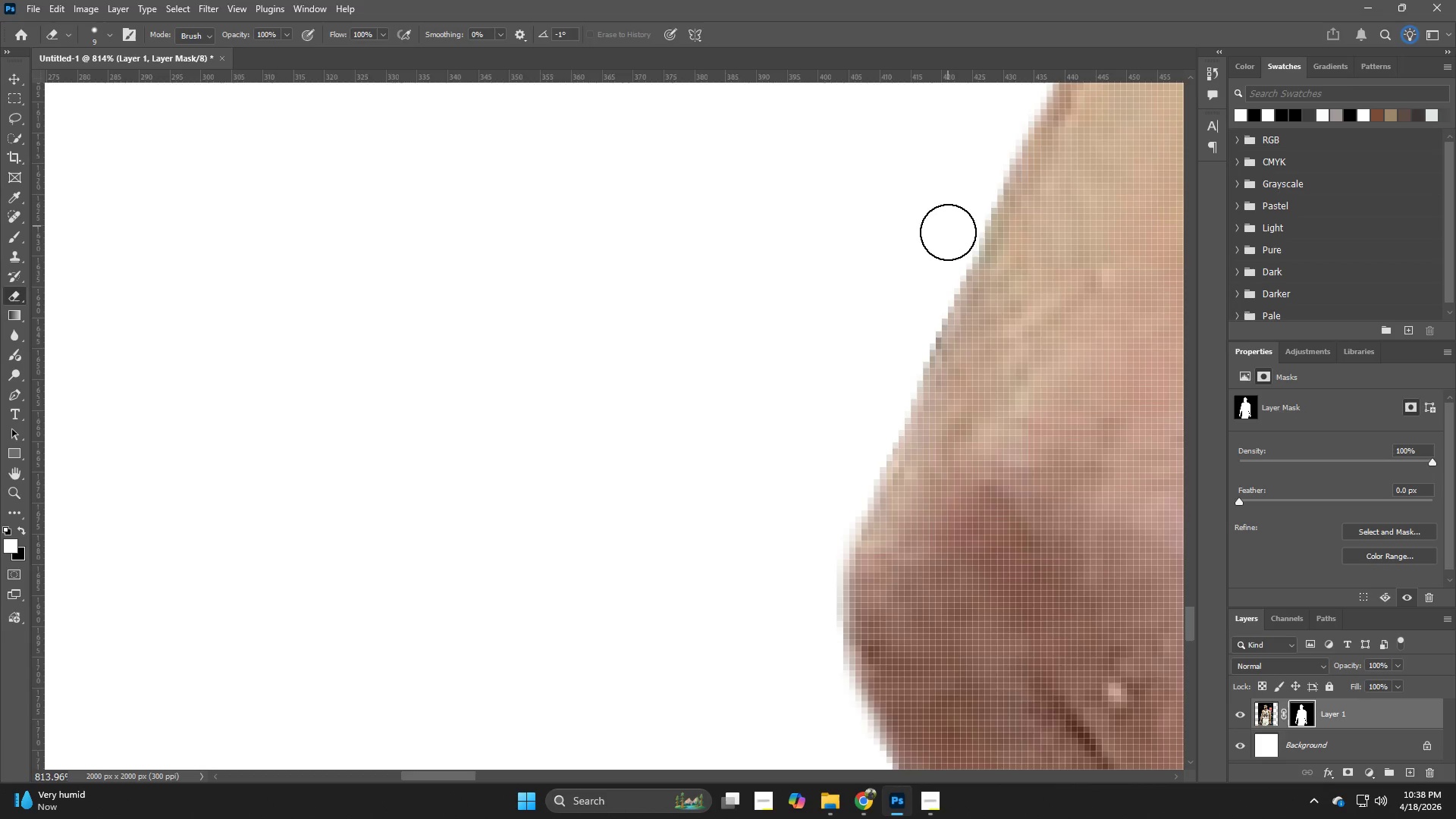 
left_click_drag(start_coordinate=[845, 536], to_coordinate=[930, 246])
 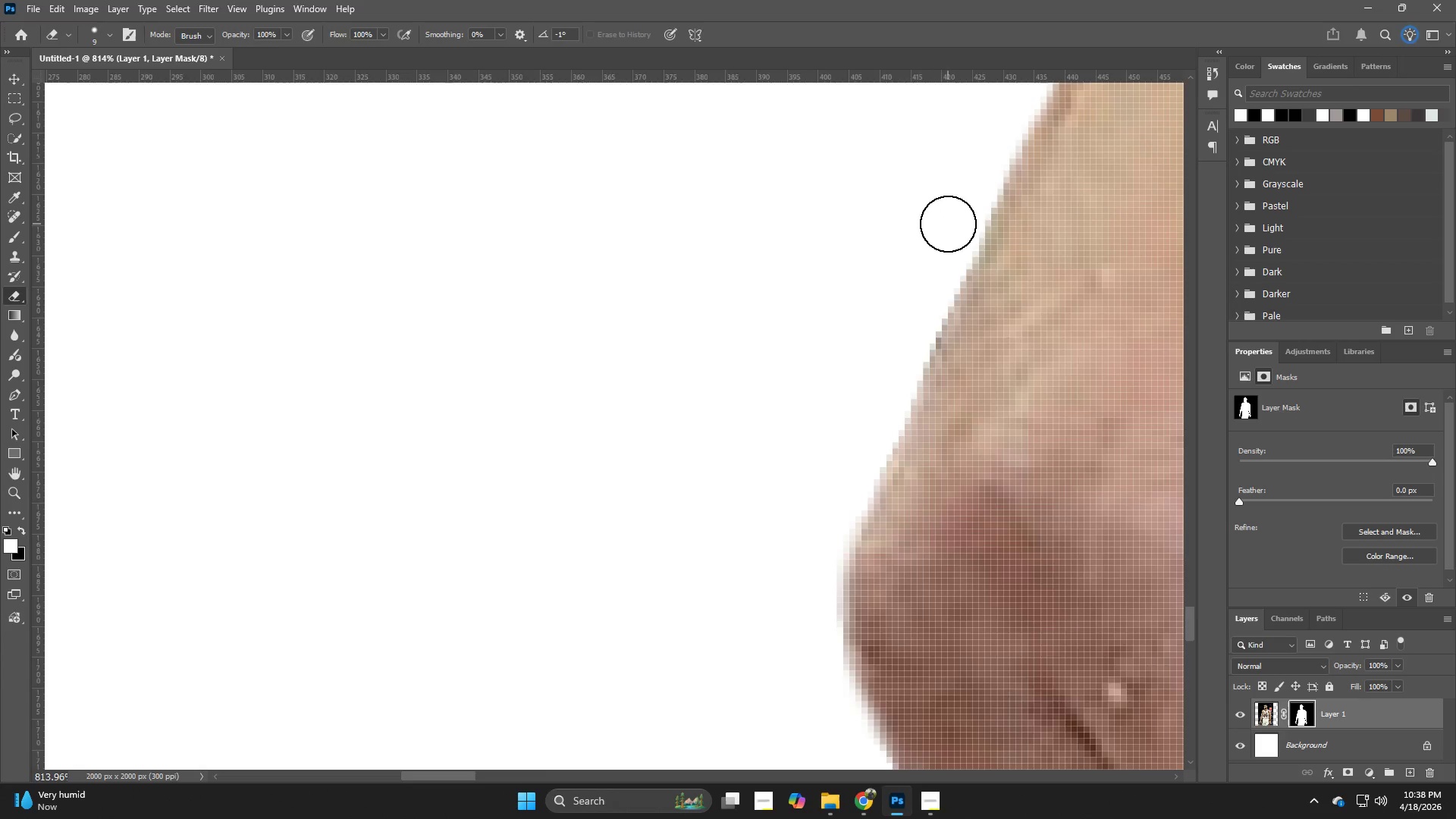 
left_click_drag(start_coordinate=[948, 226], to_coordinate=[948, 232])
 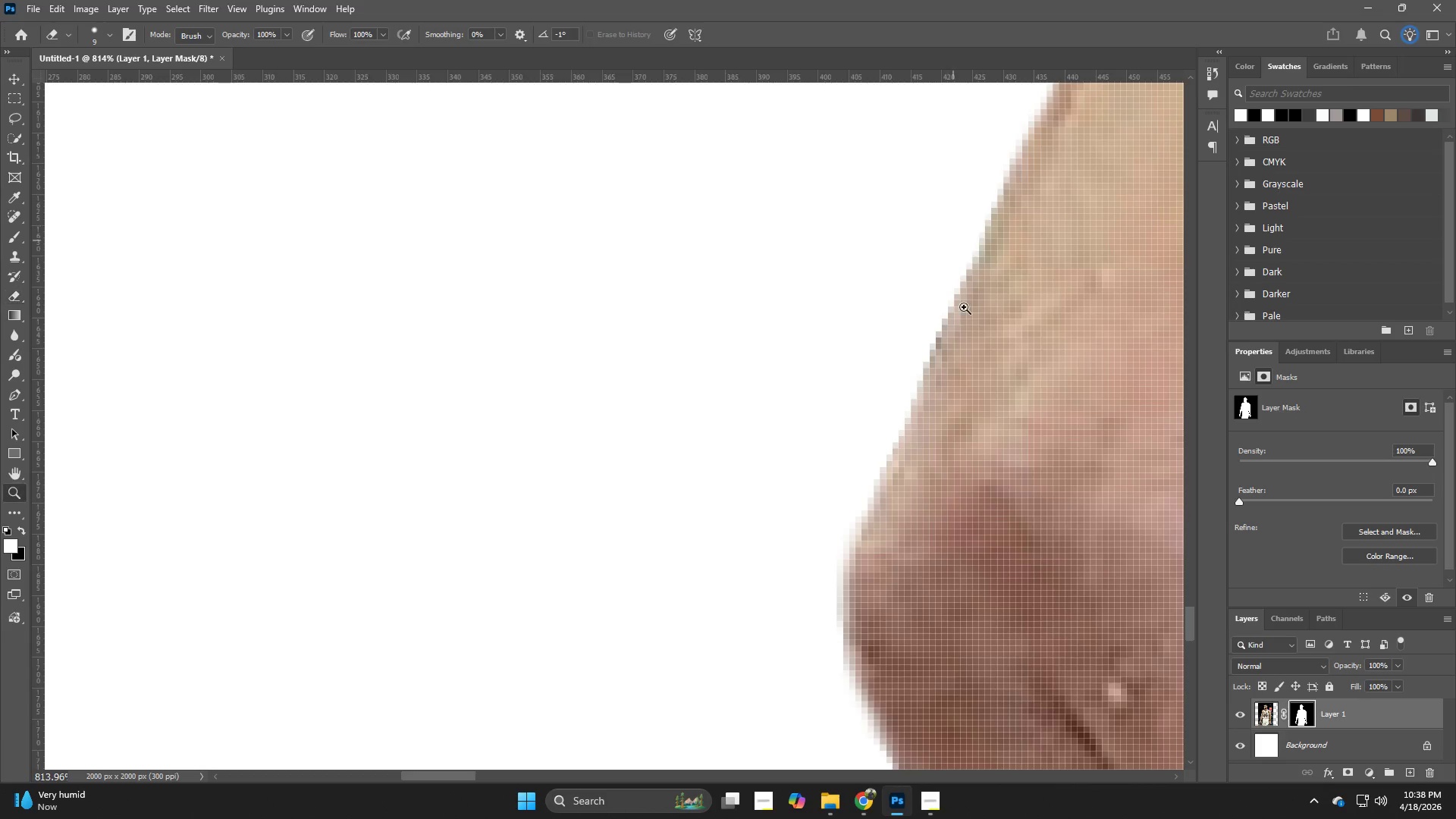 
hold_key(key=Z, duration=0.41)
 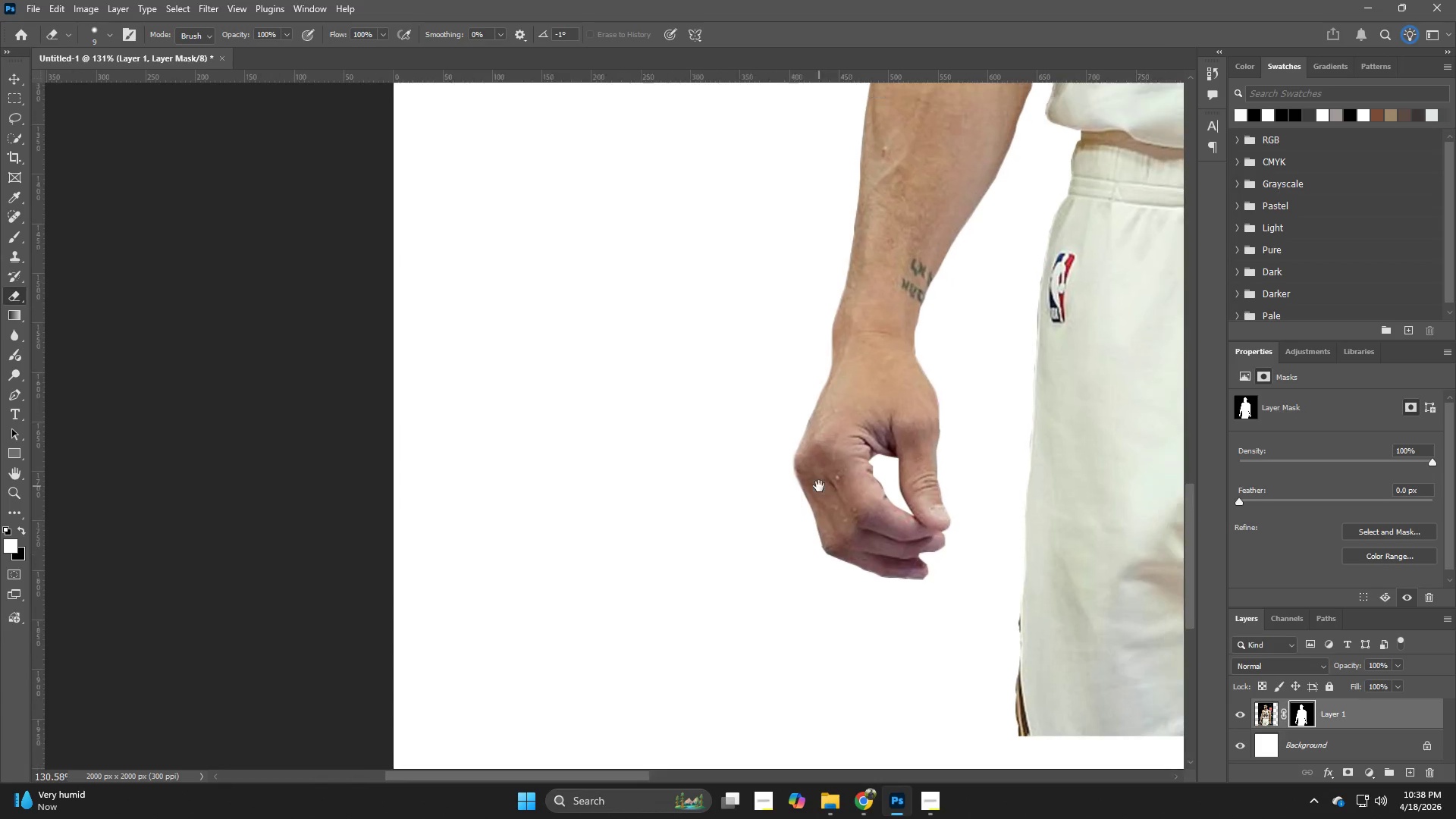 
left_click_drag(start_coordinate=[945, 332], to_coordinate=[824, 383])
 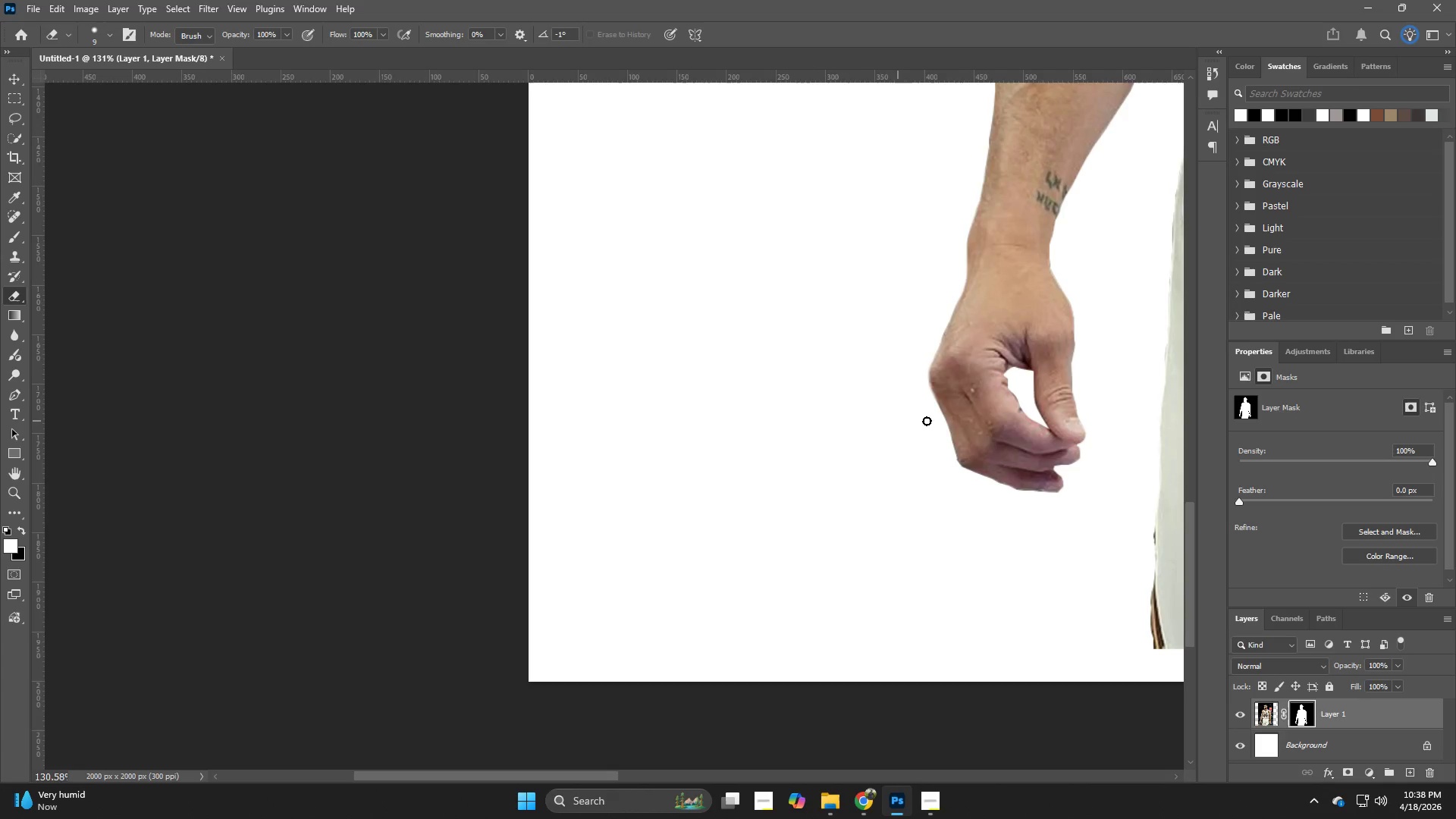 
hold_key(key=Space, duration=0.56)
 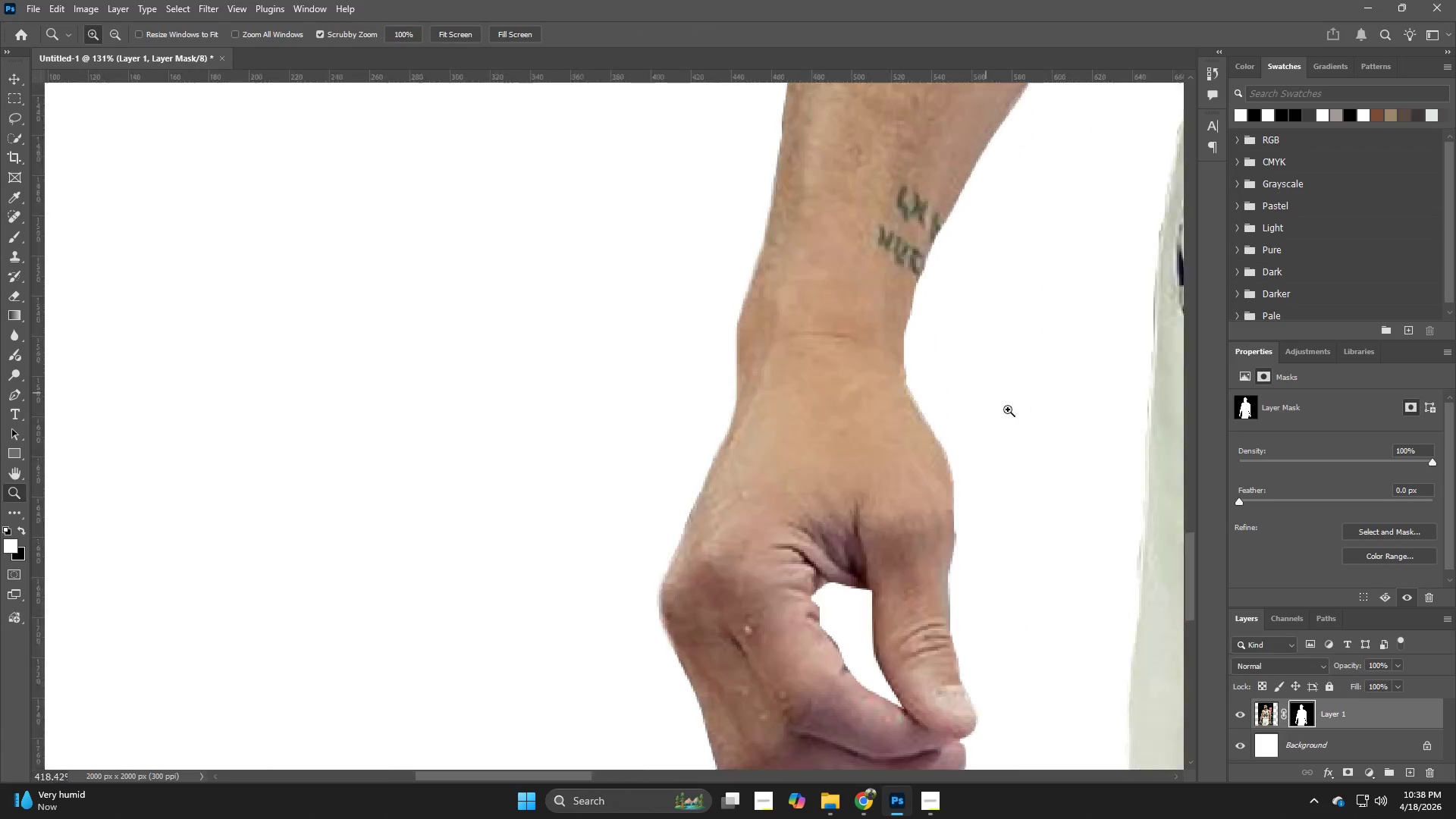 
left_click_drag(start_coordinate=[954, 399], to_coordinate=[822, 486])
 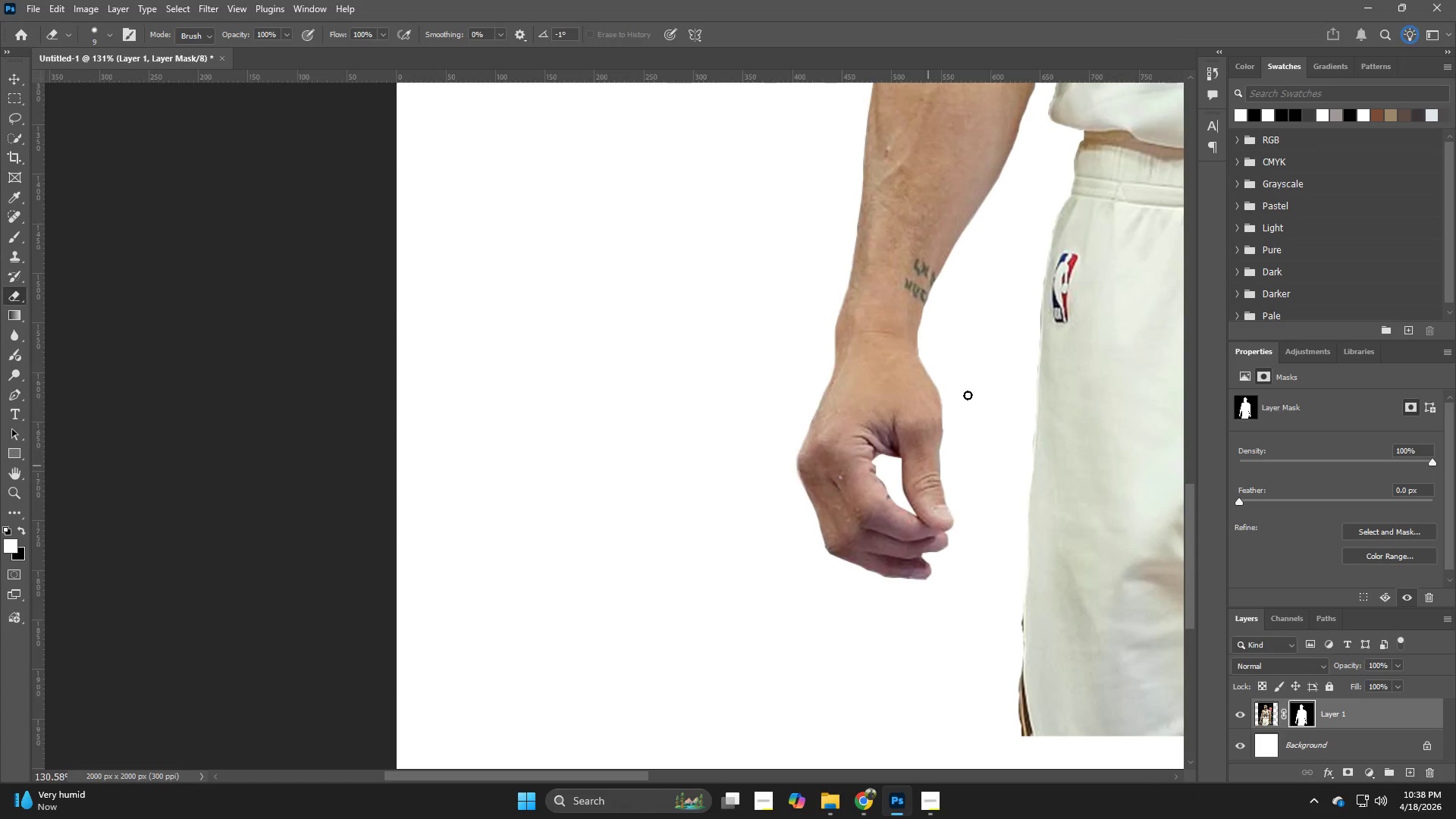 
hold_key(key=Z, duration=0.7)
 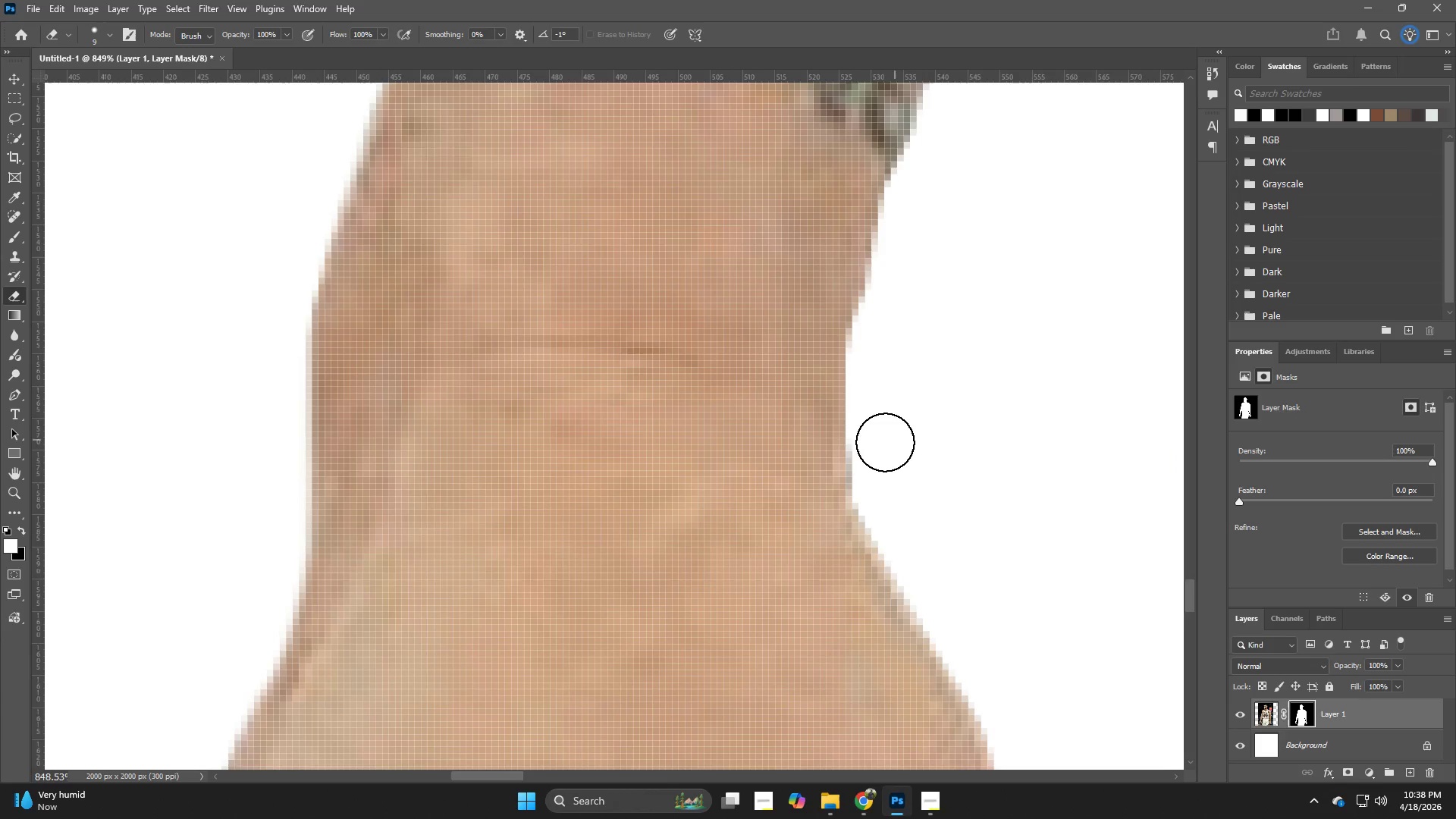 
left_click_drag(start_coordinate=[930, 329], to_coordinate=[1037, 435])
 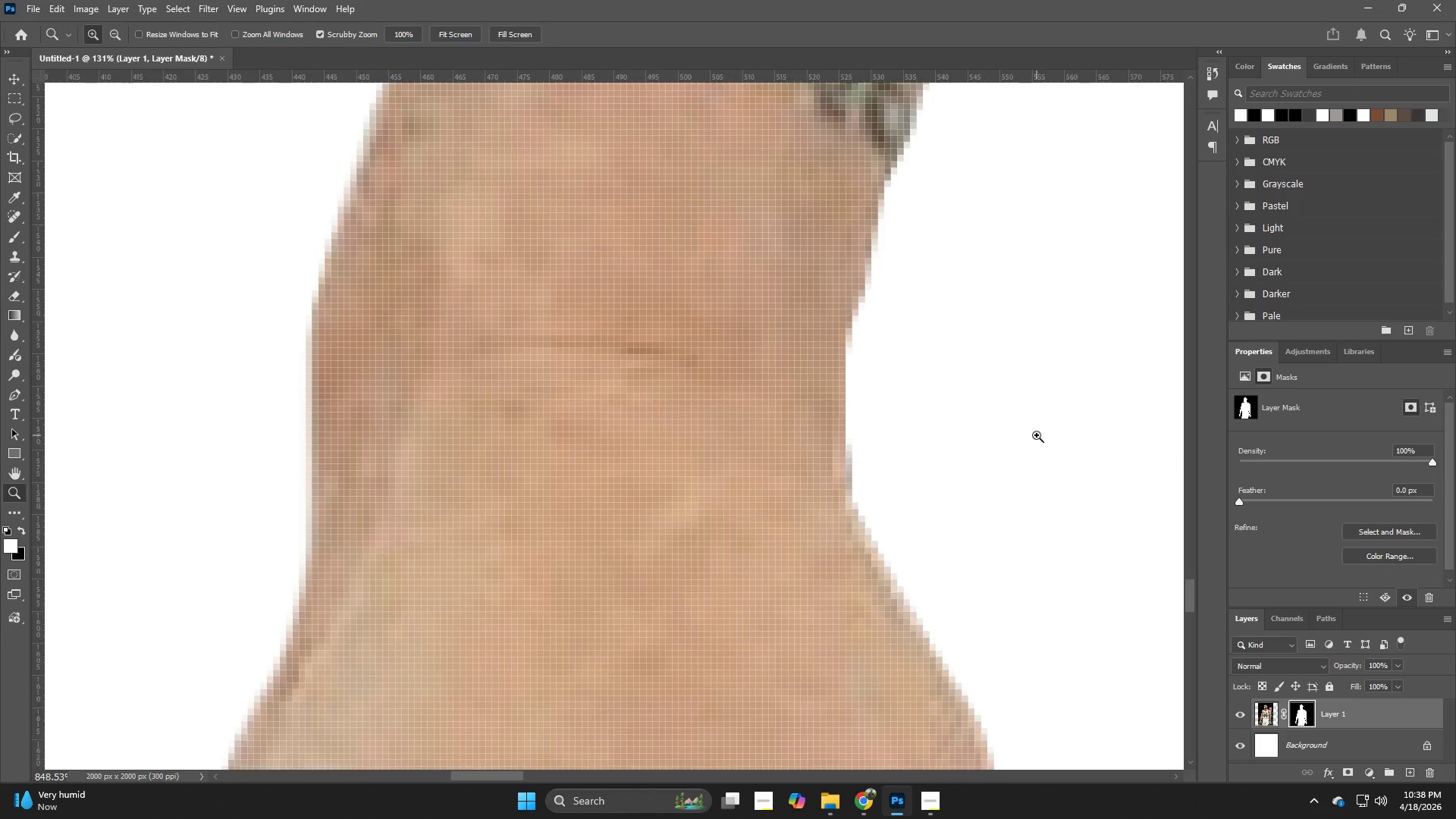 
hold_key(key=Z, duration=1.67)
 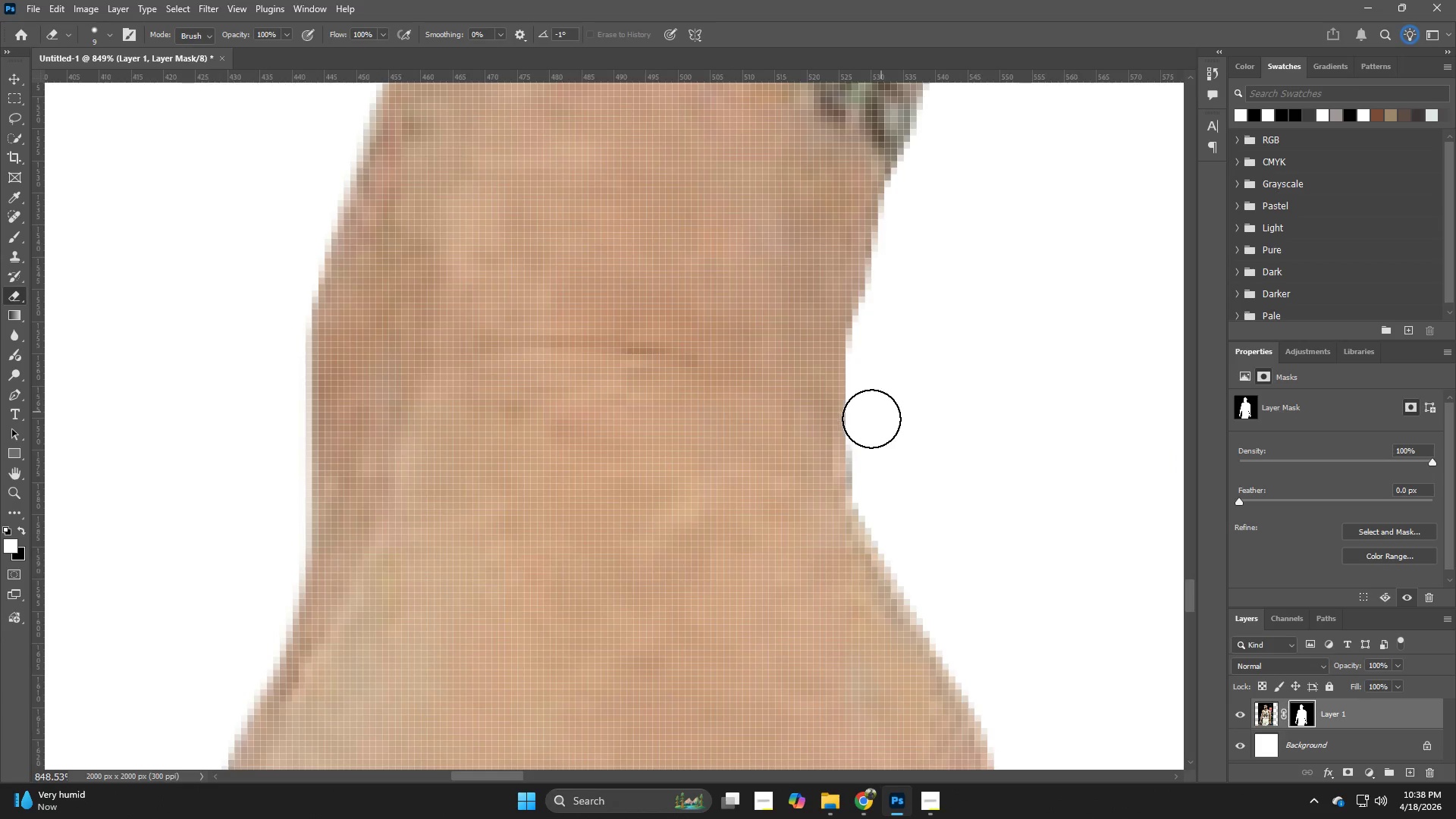 
key(E)
 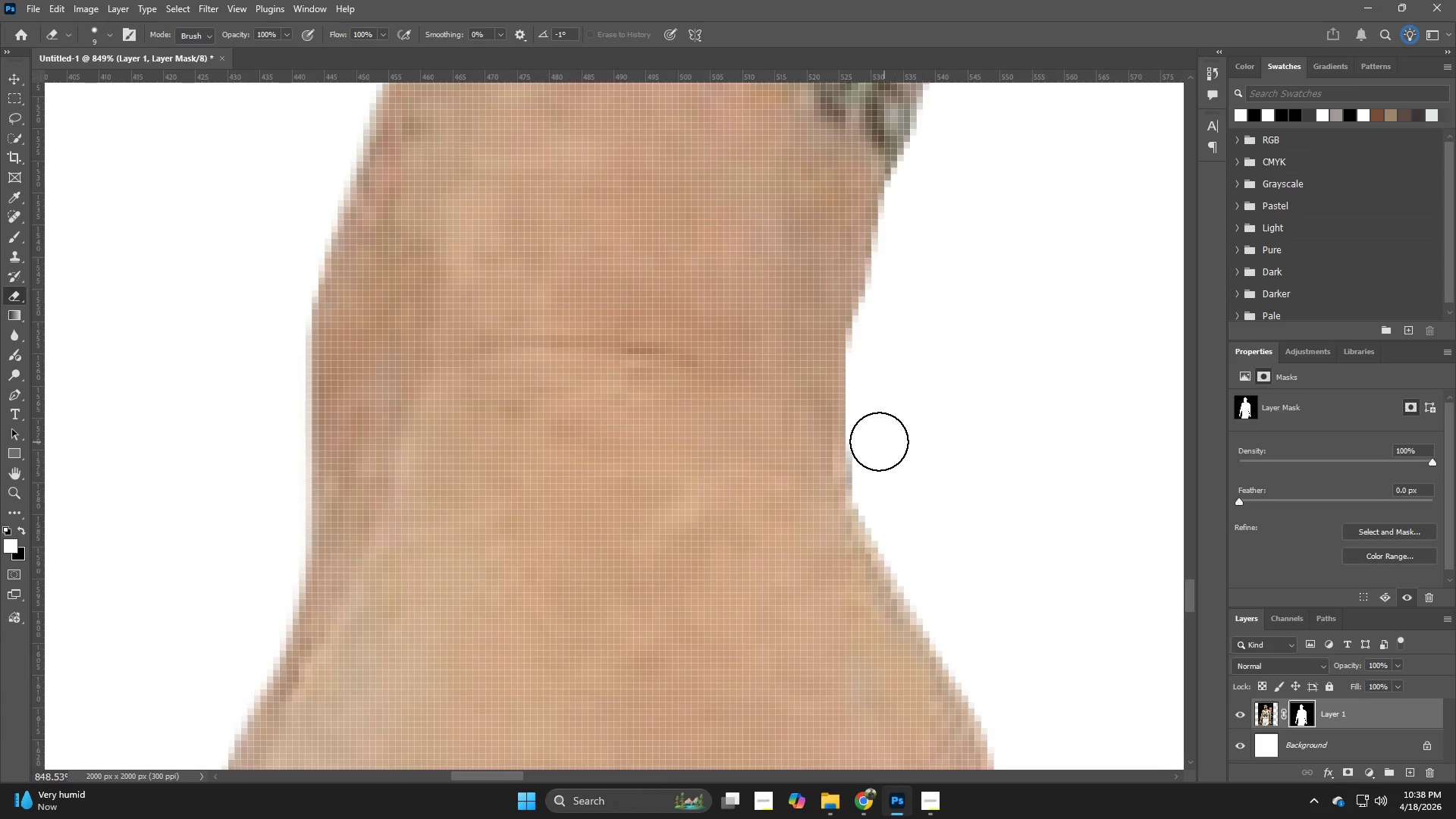 
left_click_drag(start_coordinate=[871, 442], to_coordinate=[887, 535])
 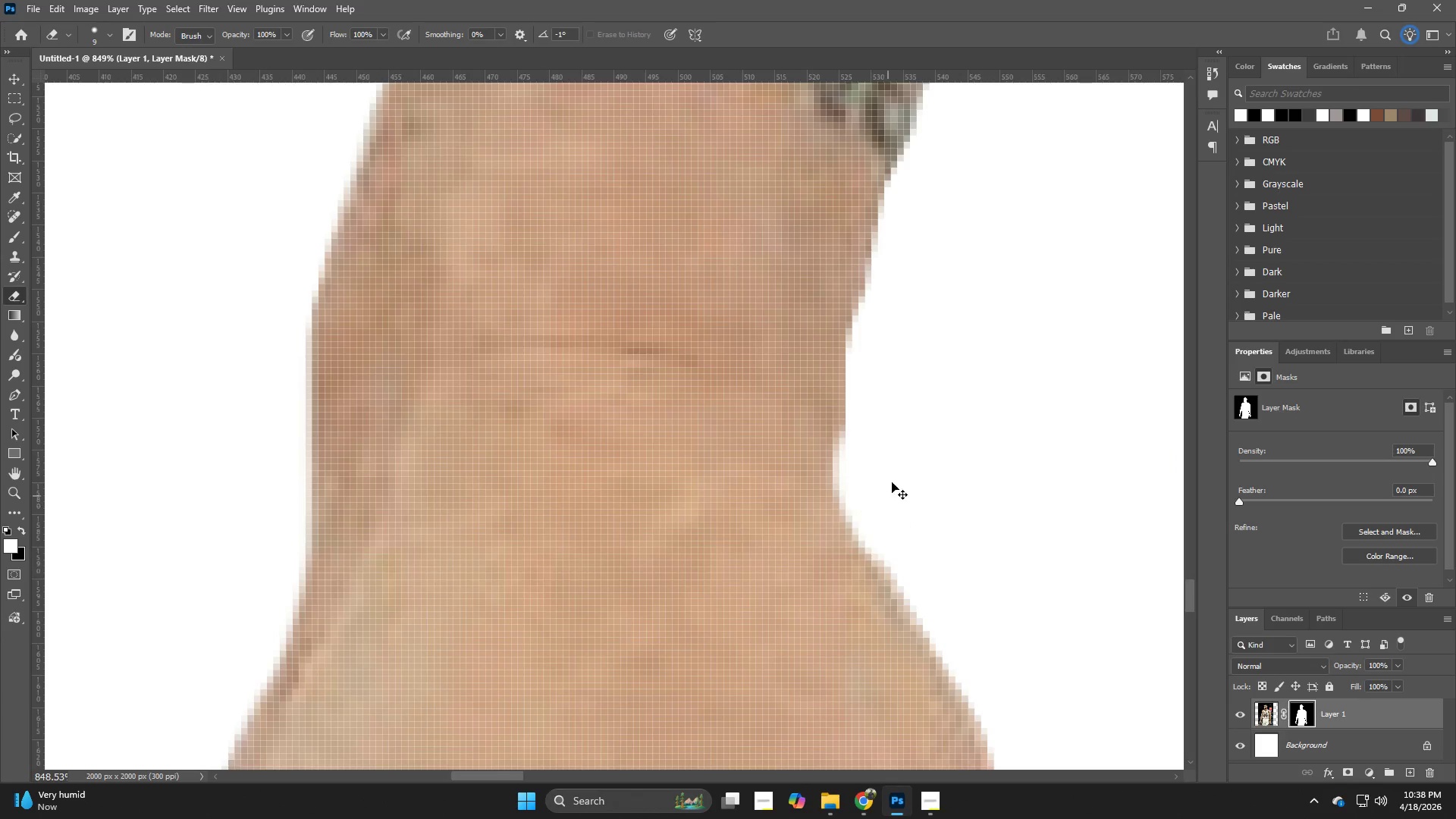 
key(Control+ControlLeft)
 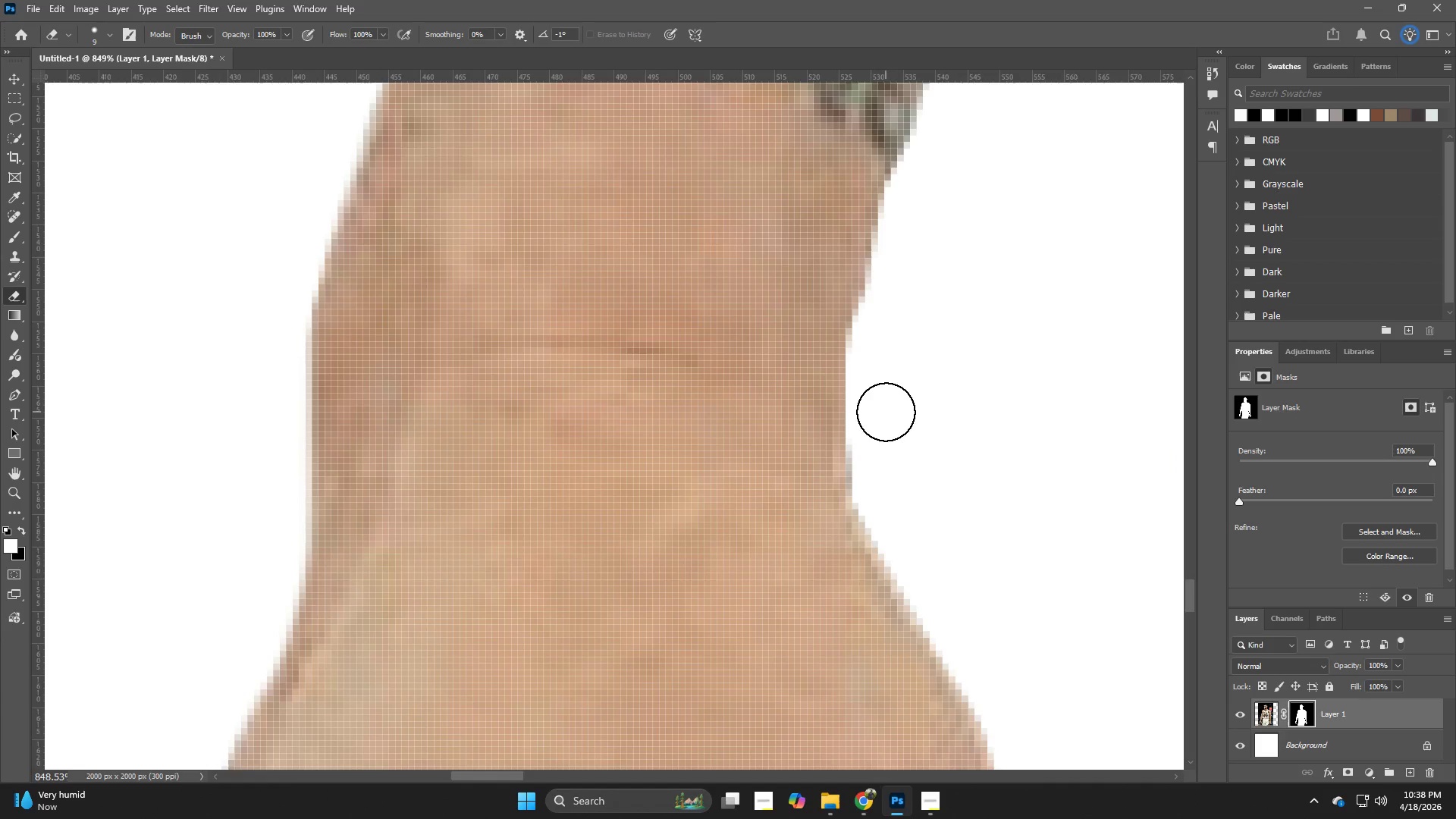 
left_click_drag(start_coordinate=[881, 412], to_coordinate=[962, 645])
 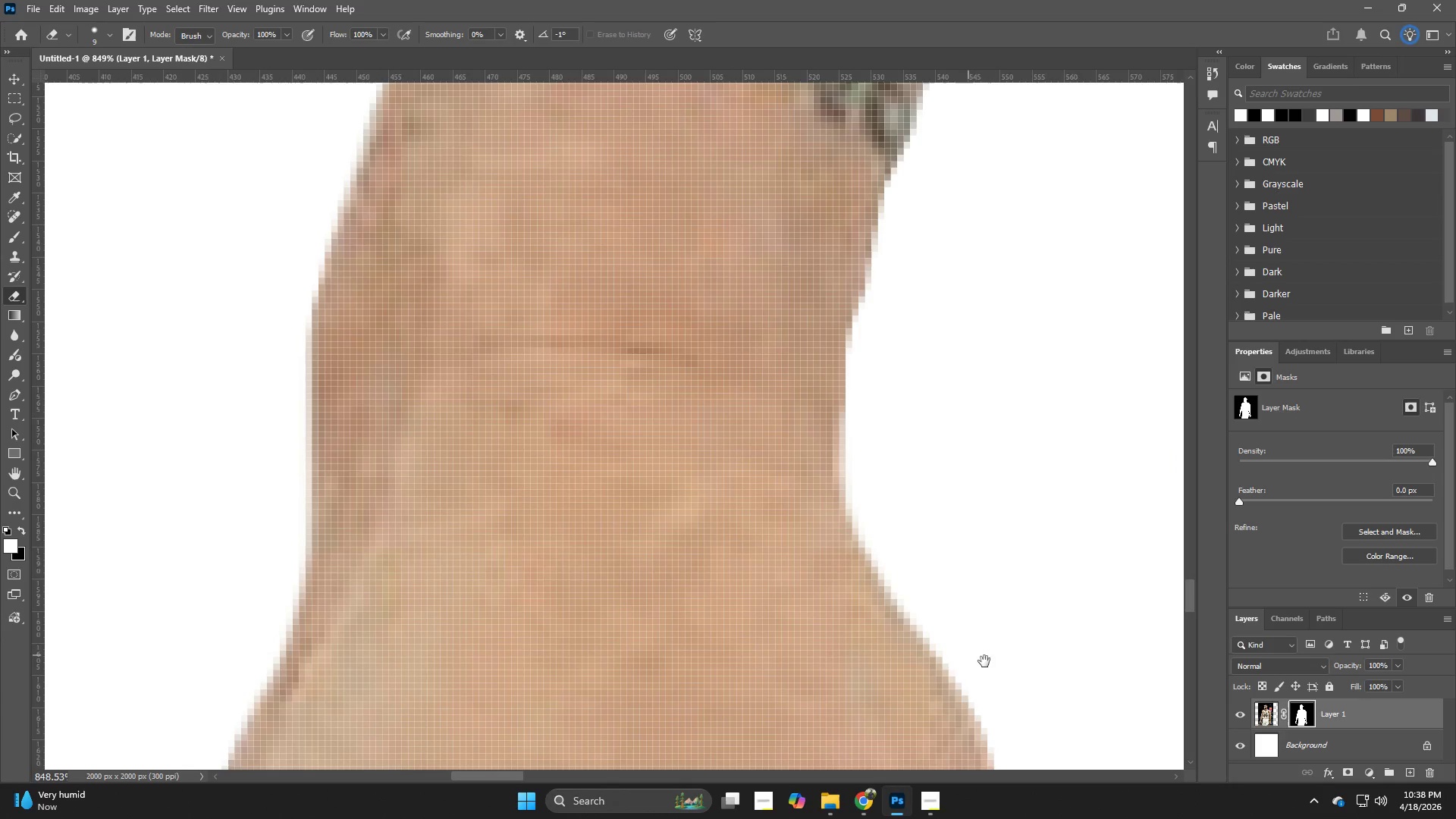 
hold_key(key=Space, duration=0.66)
 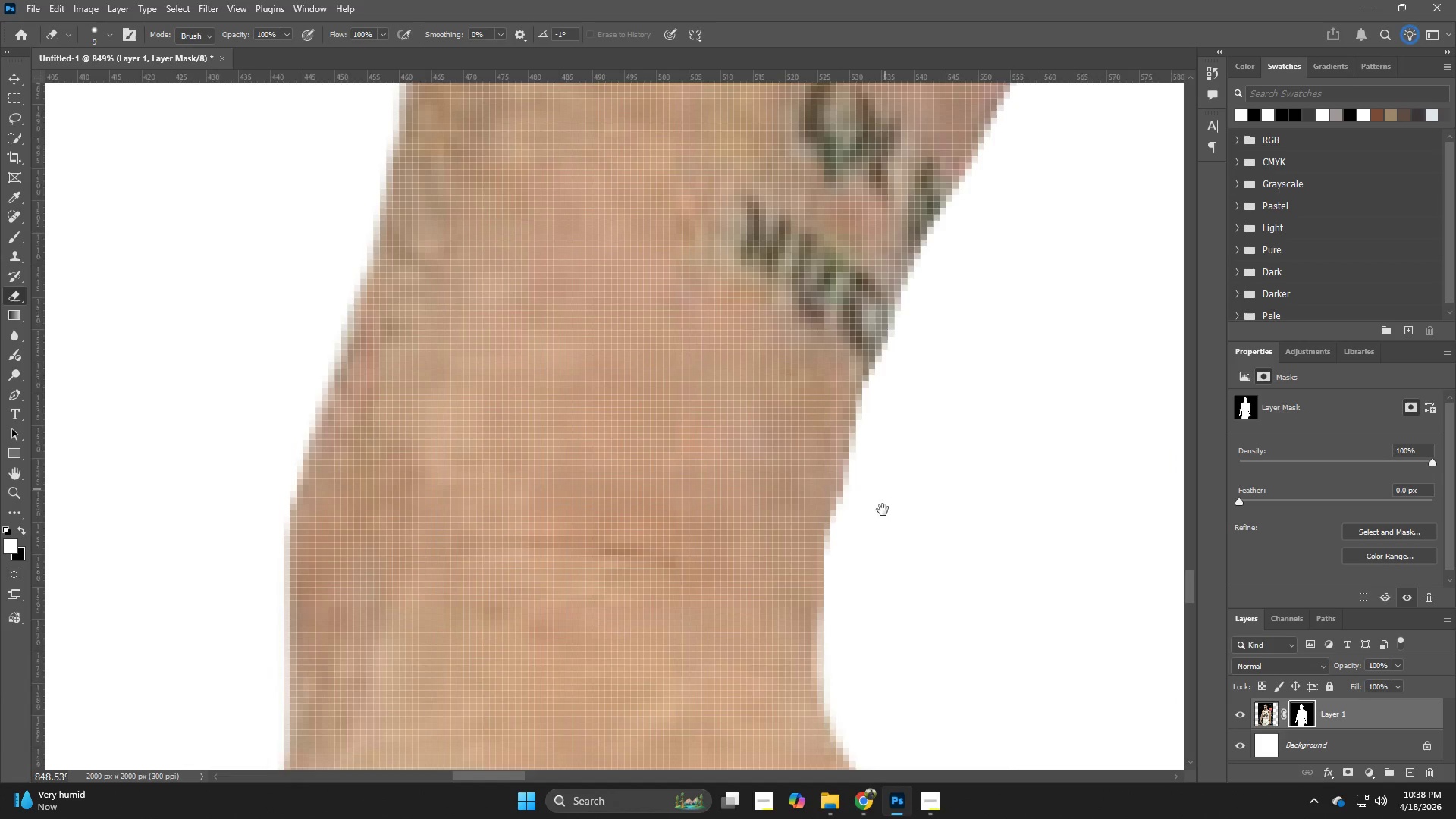 
left_click_drag(start_coordinate=[990, 662], to_coordinate=[976, 735])
 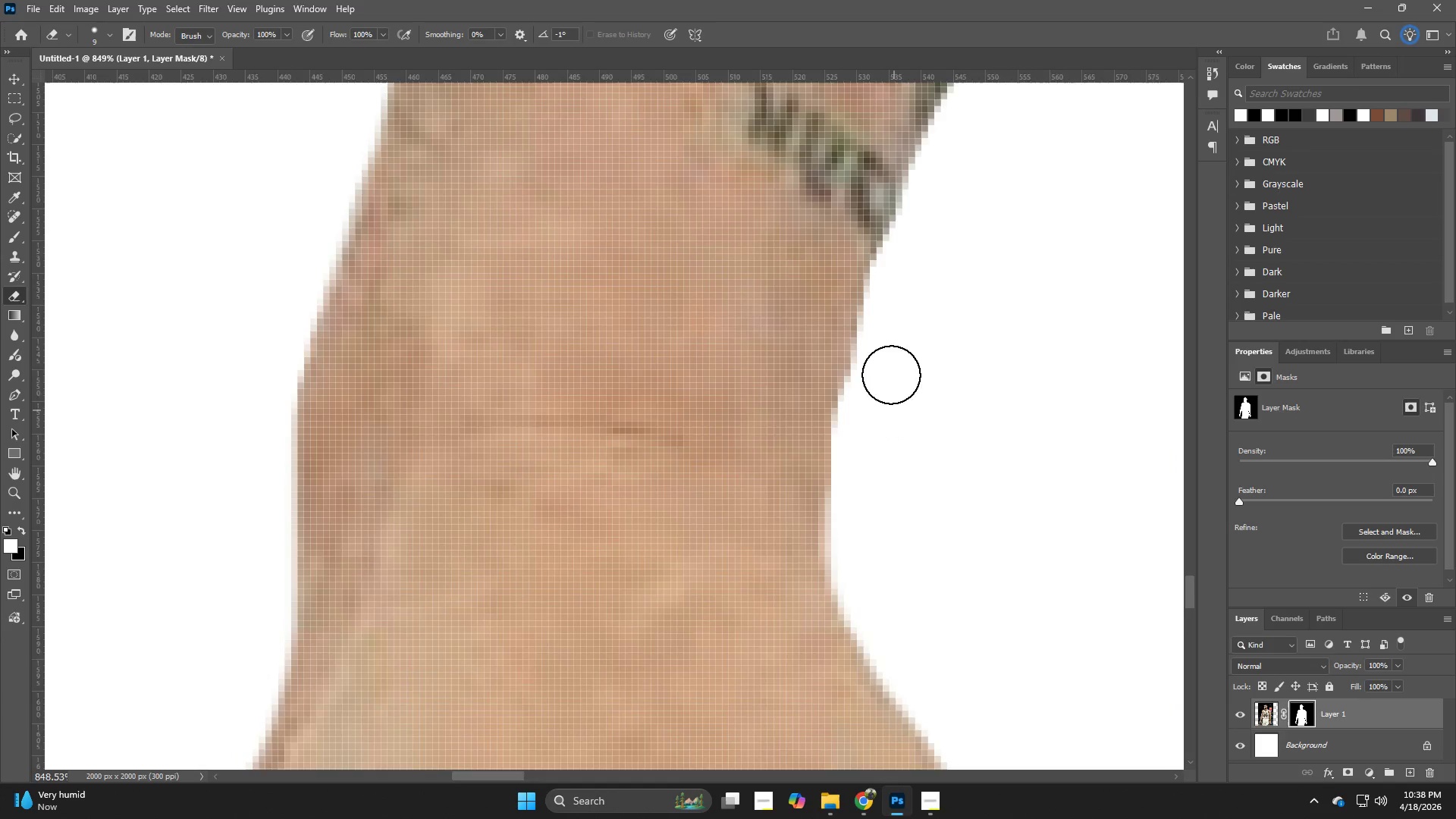 
hold_key(key=Space, duration=0.45)
 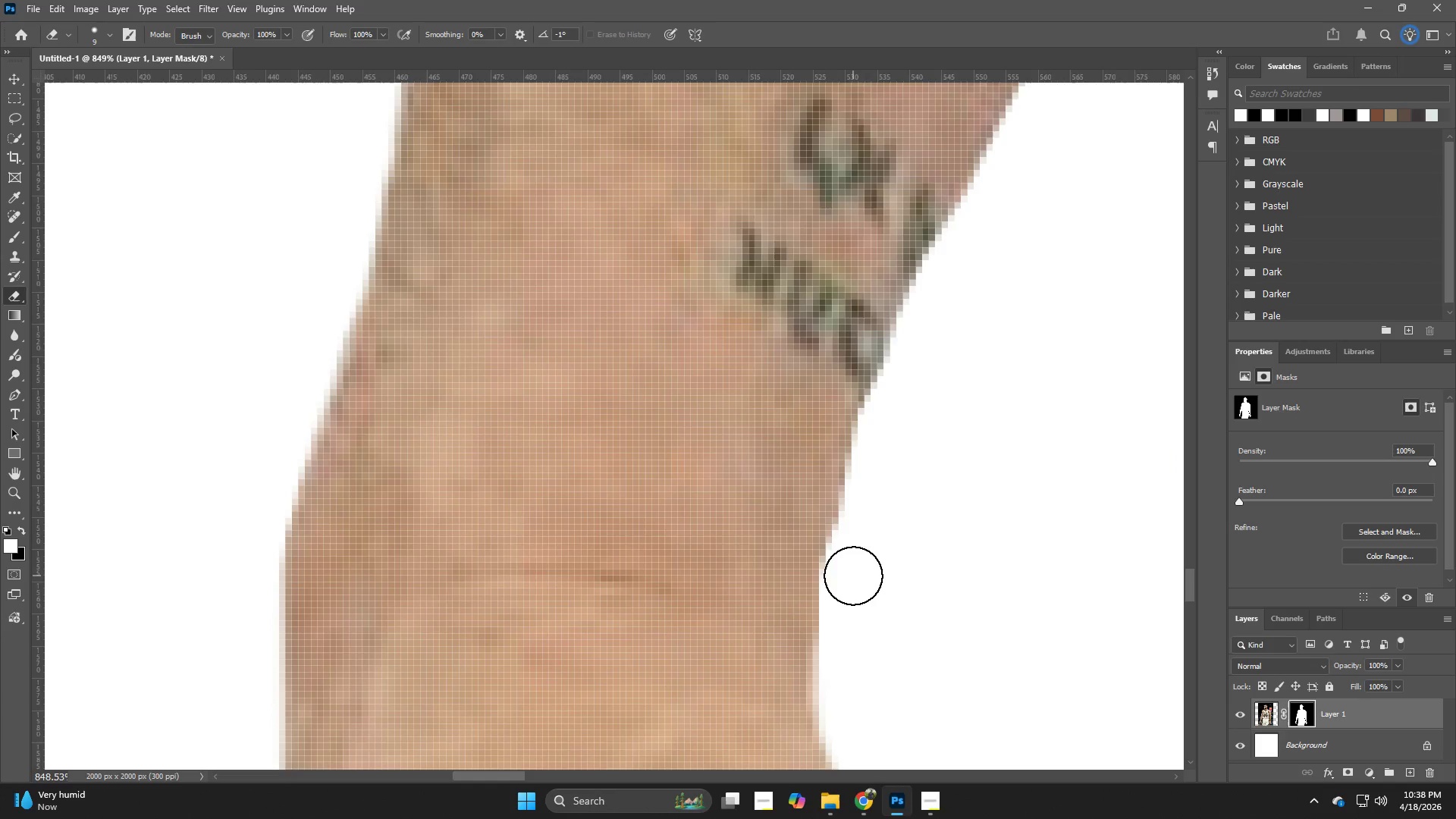 
left_click_drag(start_coordinate=[891, 375], to_coordinate=[885, 489])
 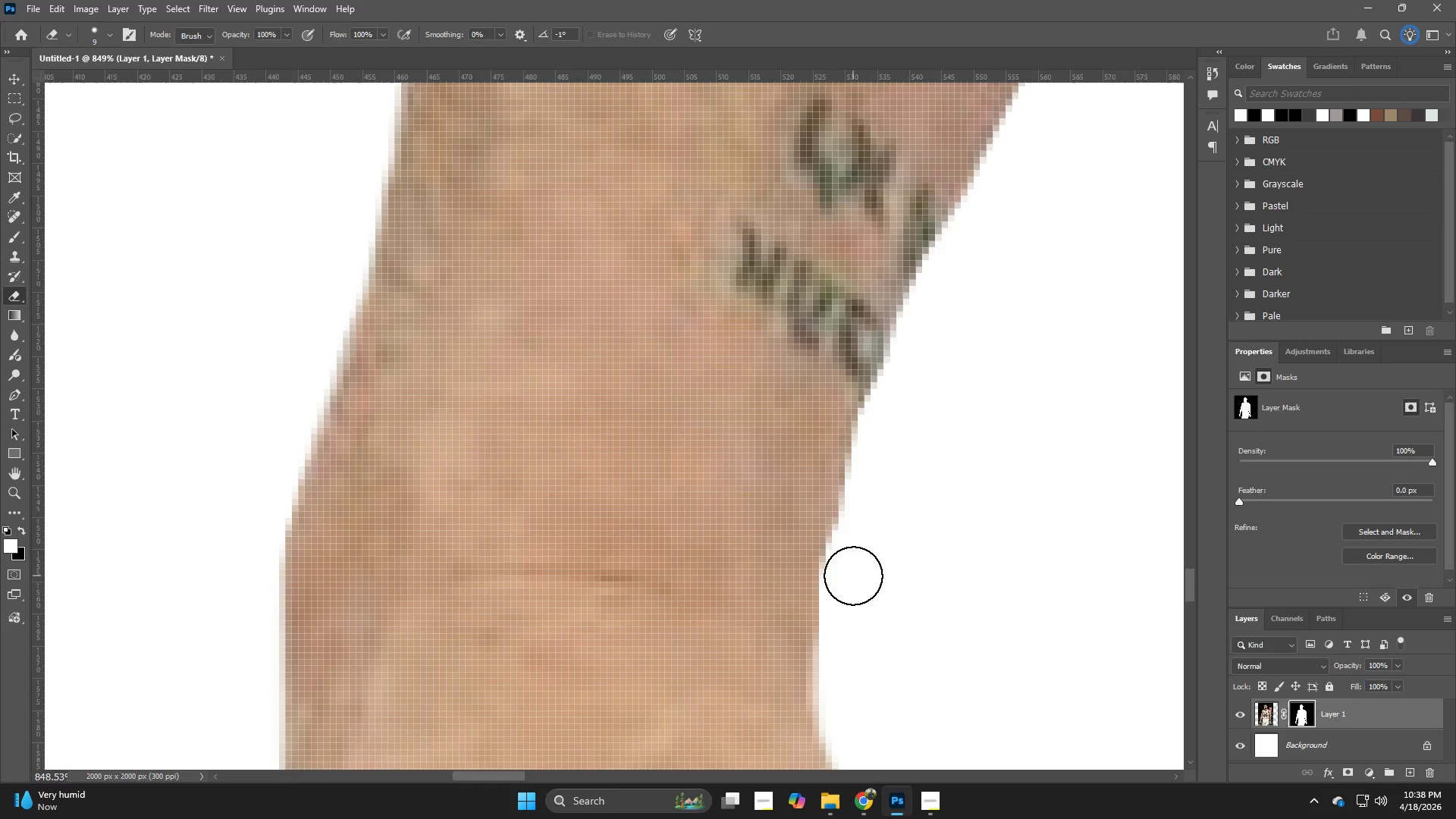 
left_click_drag(start_coordinate=[845, 563], to_coordinate=[920, 370])
 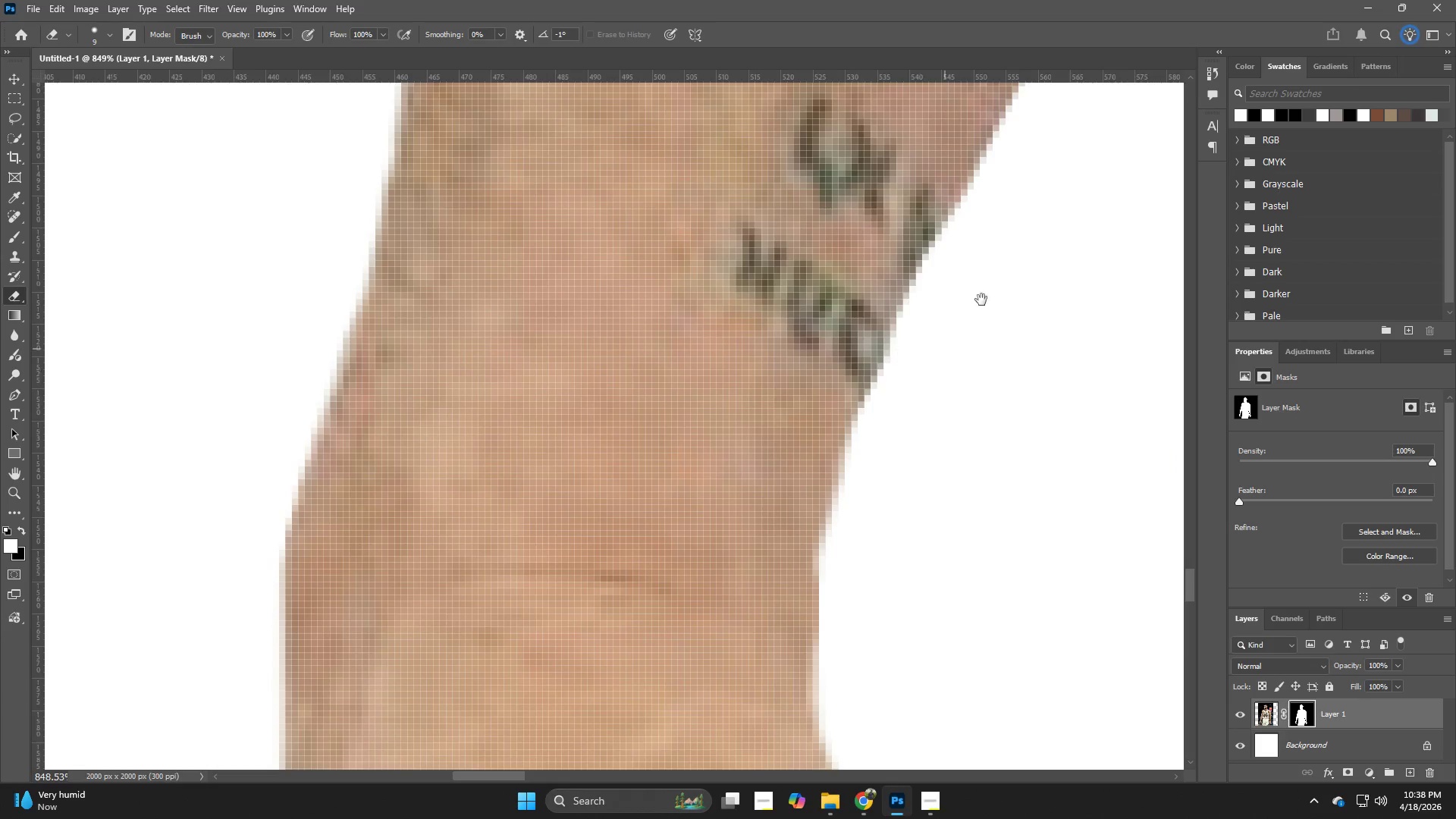 
hold_key(key=Space, duration=0.62)
 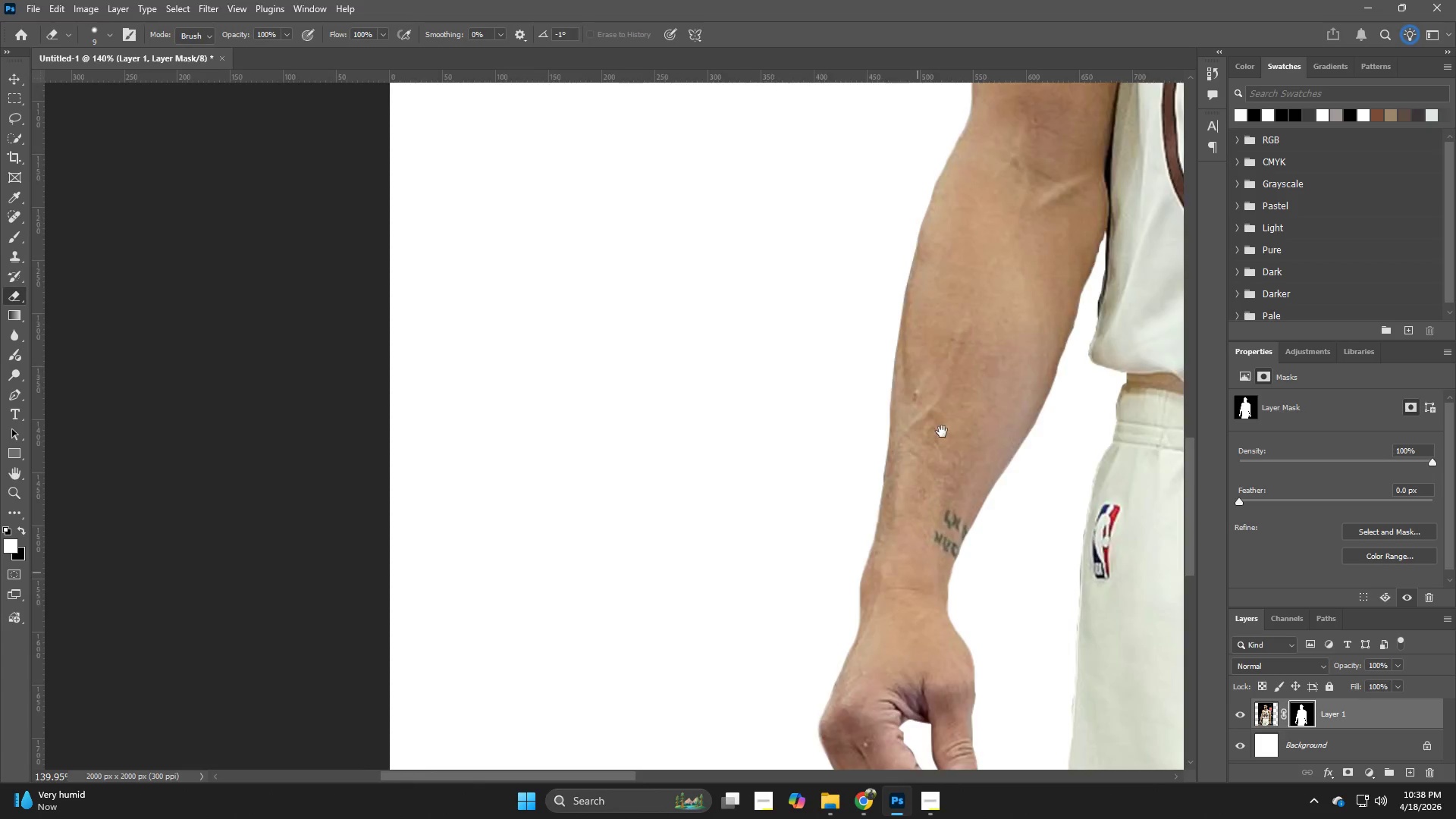 
left_click_drag(start_coordinate=[983, 287], to_coordinate=[921, 635])
 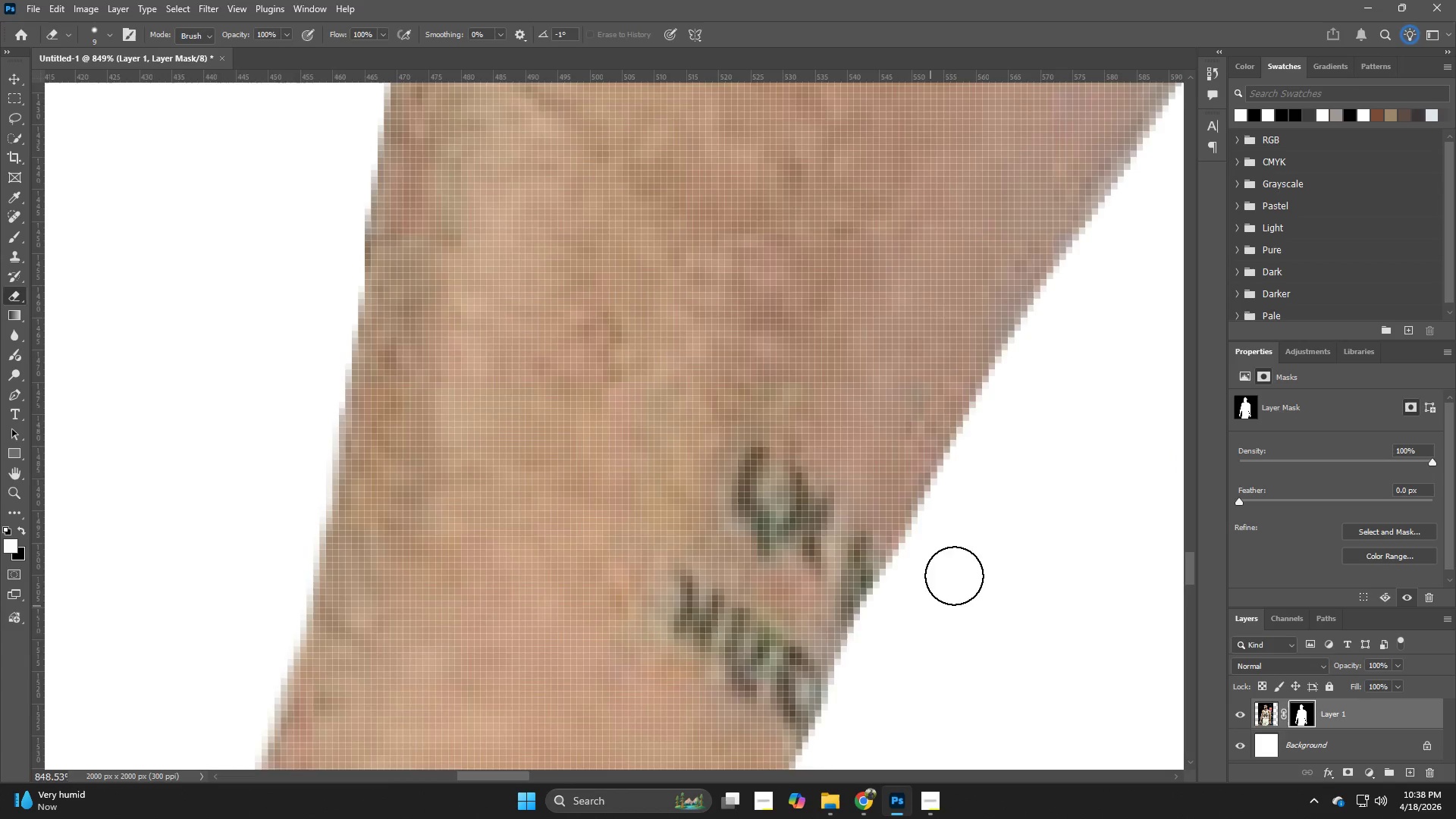 
type(ze)
 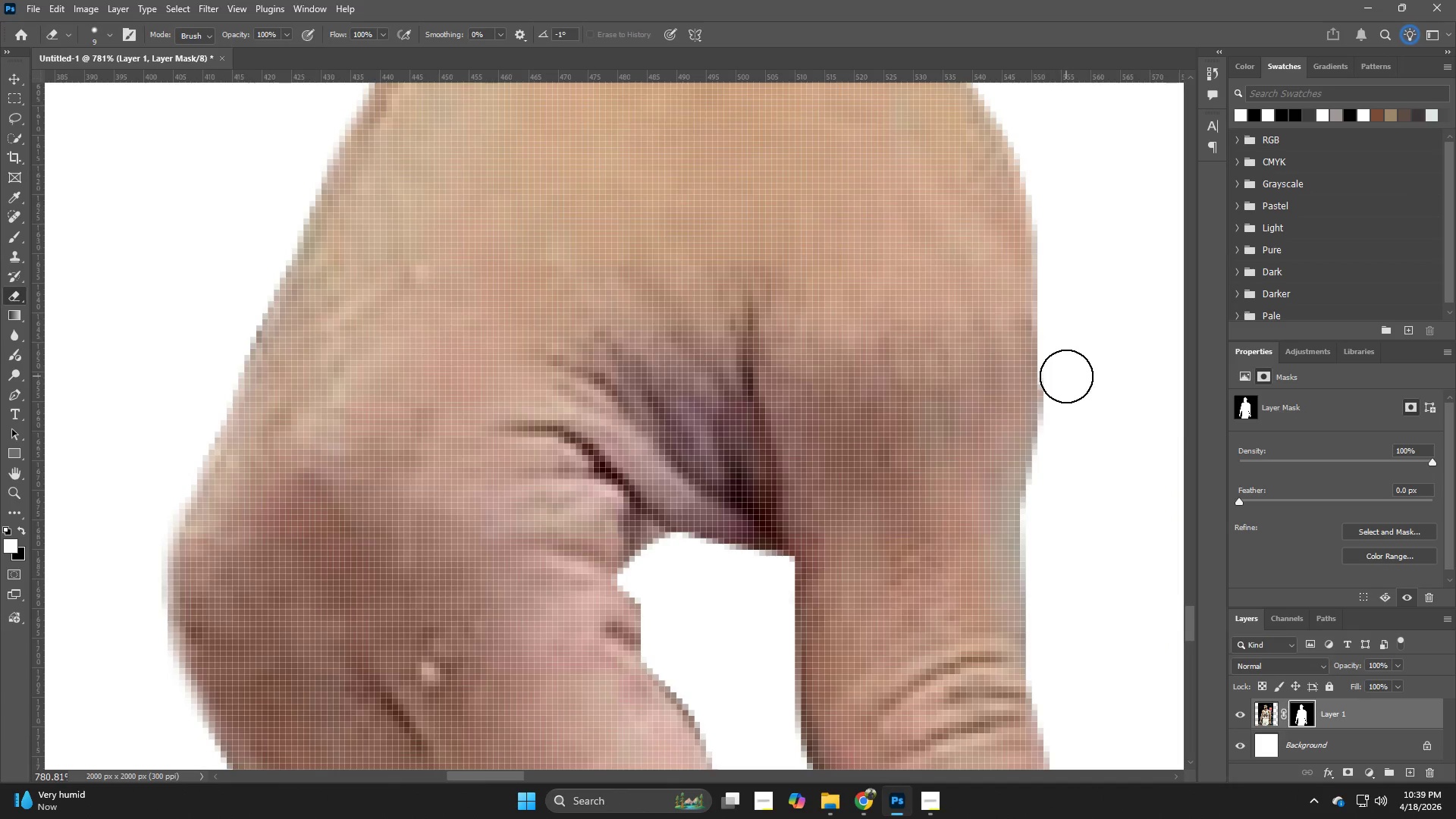 
left_click_drag(start_coordinate=[986, 523], to_coordinate=[868, 560])
 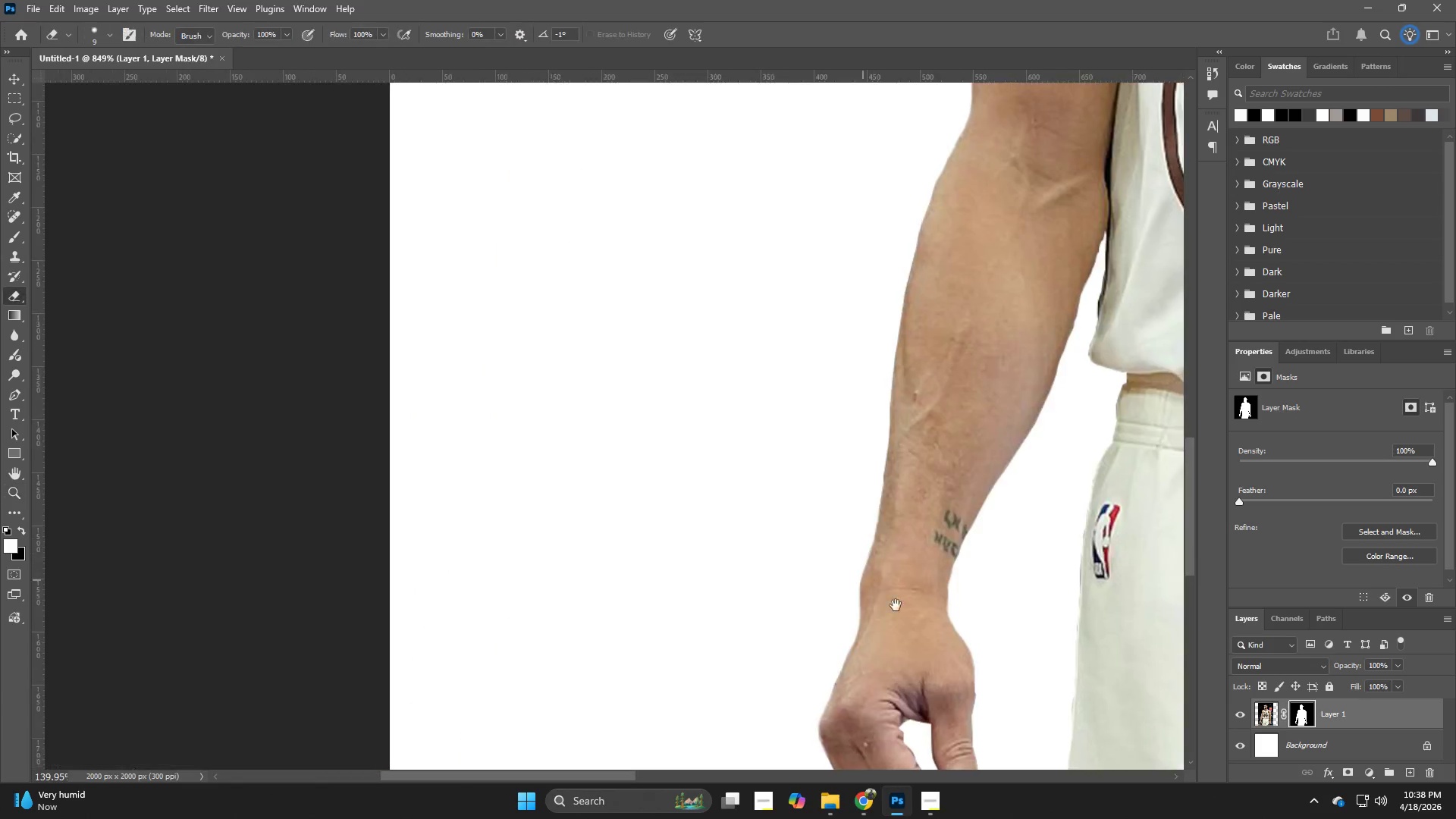 
hold_key(key=Space, duration=0.7)
 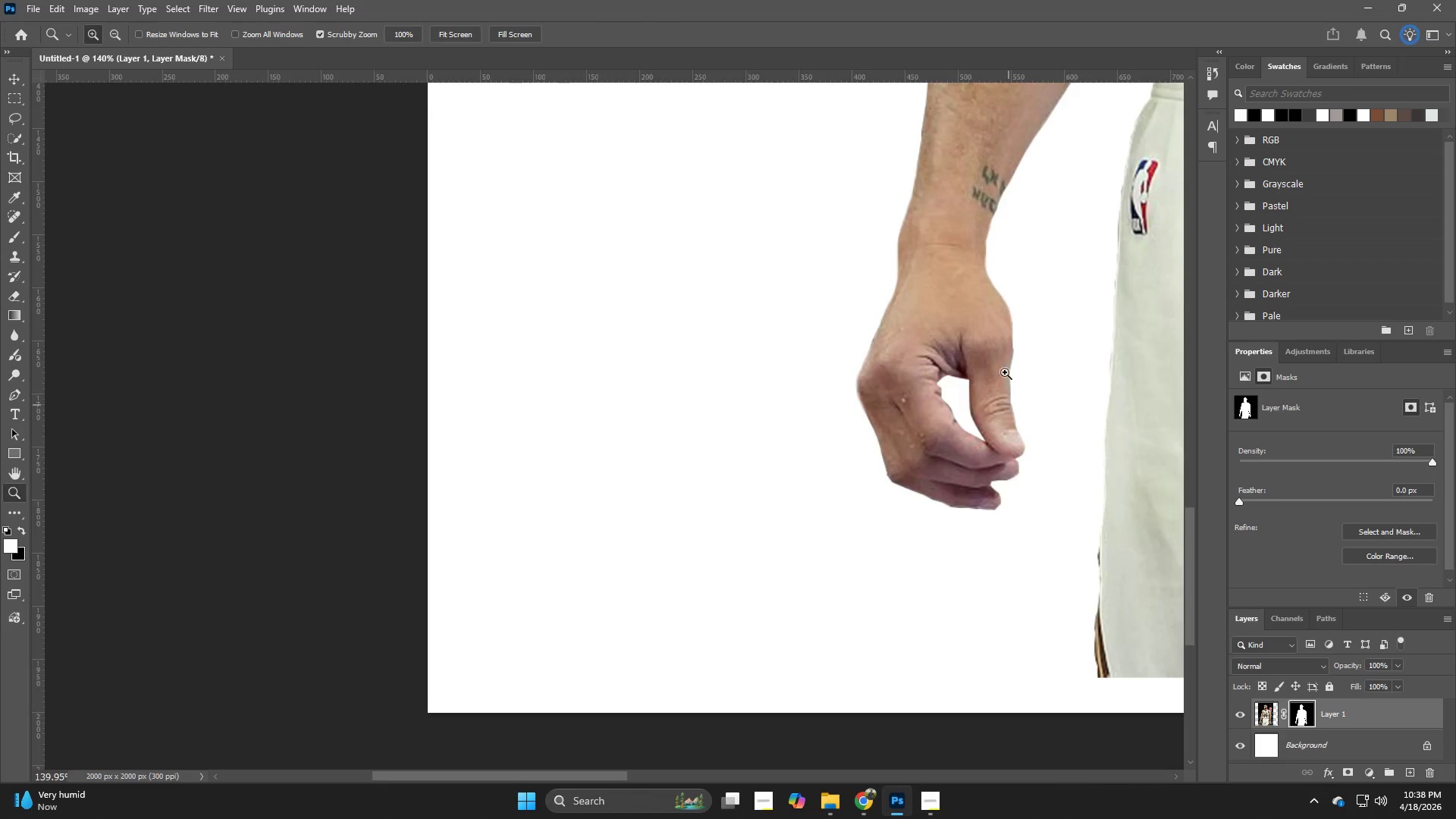 
left_click_drag(start_coordinate=[908, 595], to_coordinate=[946, 250])
 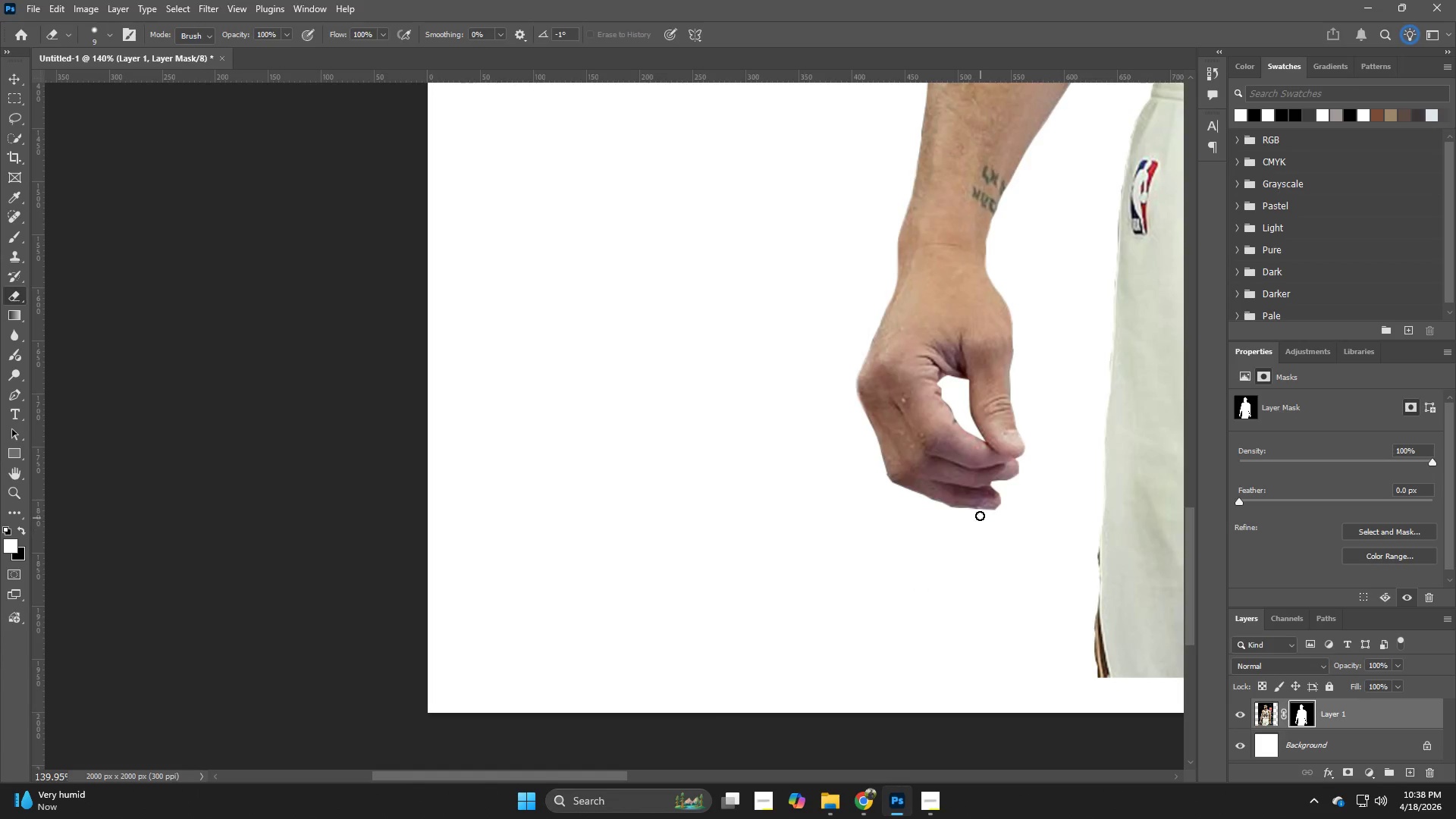 
left_click_drag(start_coordinate=[1007, 341], to_coordinate=[1114, 431])
 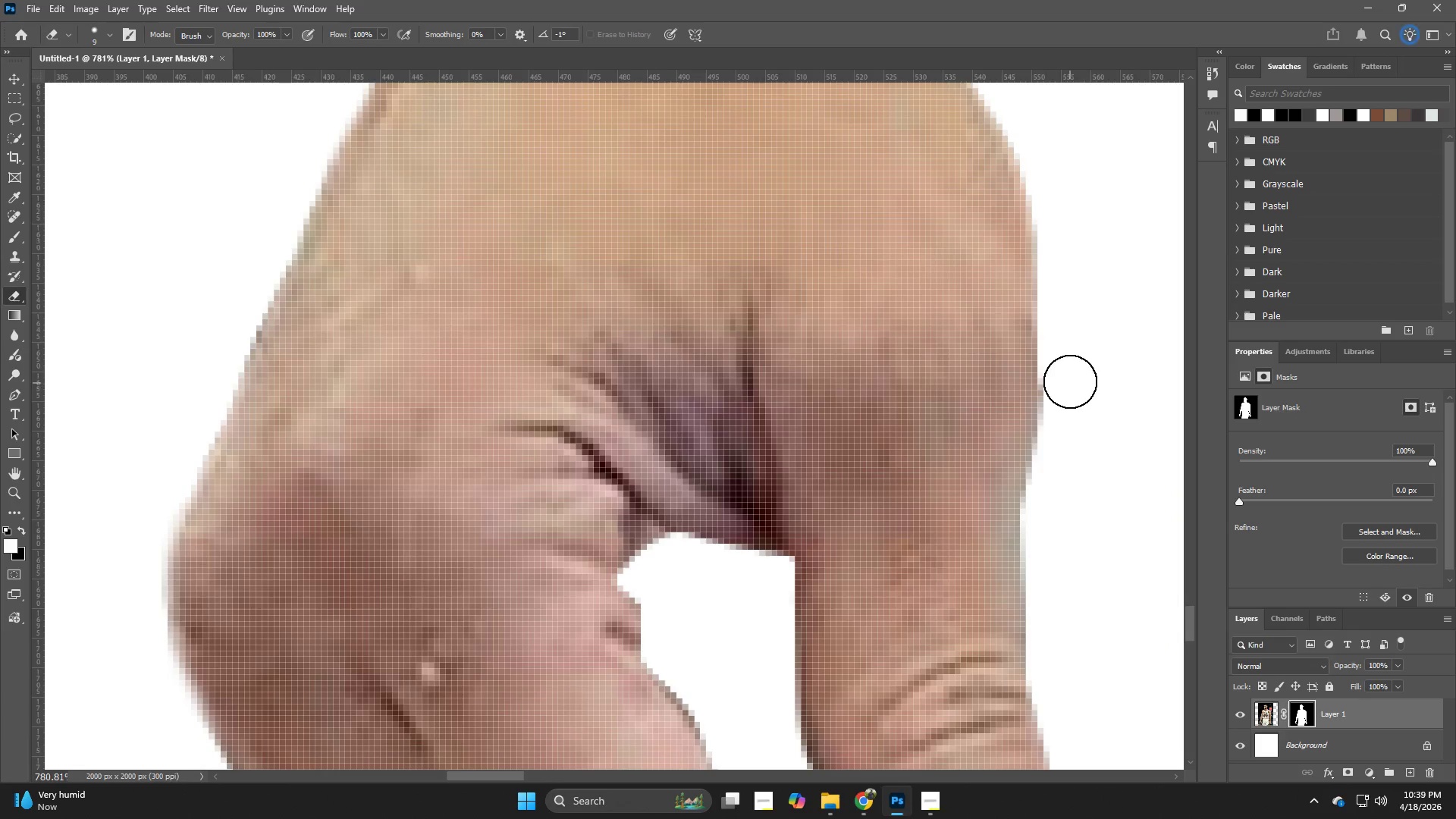 
left_click_drag(start_coordinate=[1066, 376], to_coordinate=[1061, 445])
 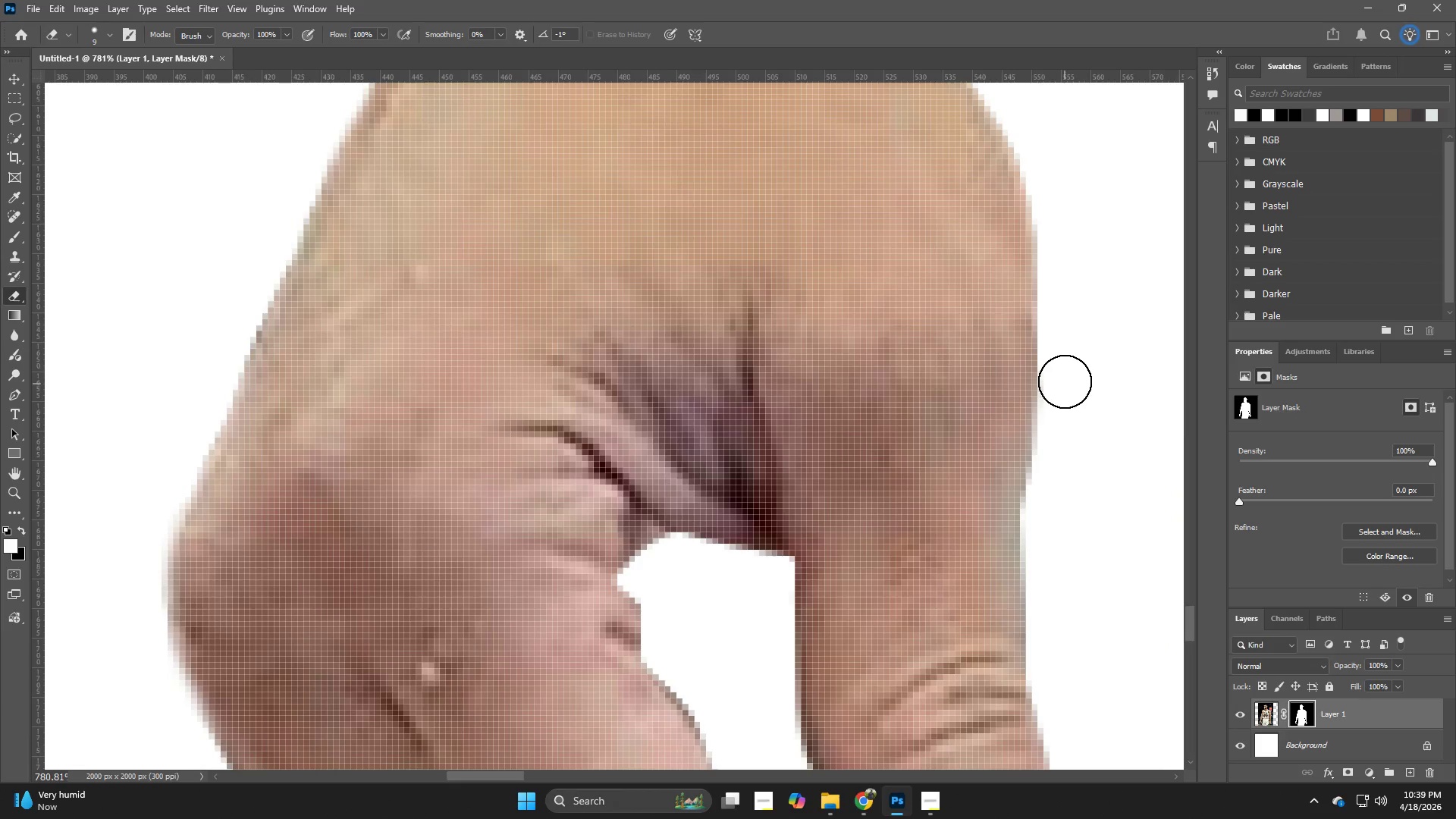 
left_click_drag(start_coordinate=[1065, 372], to_coordinate=[1060, 537])
 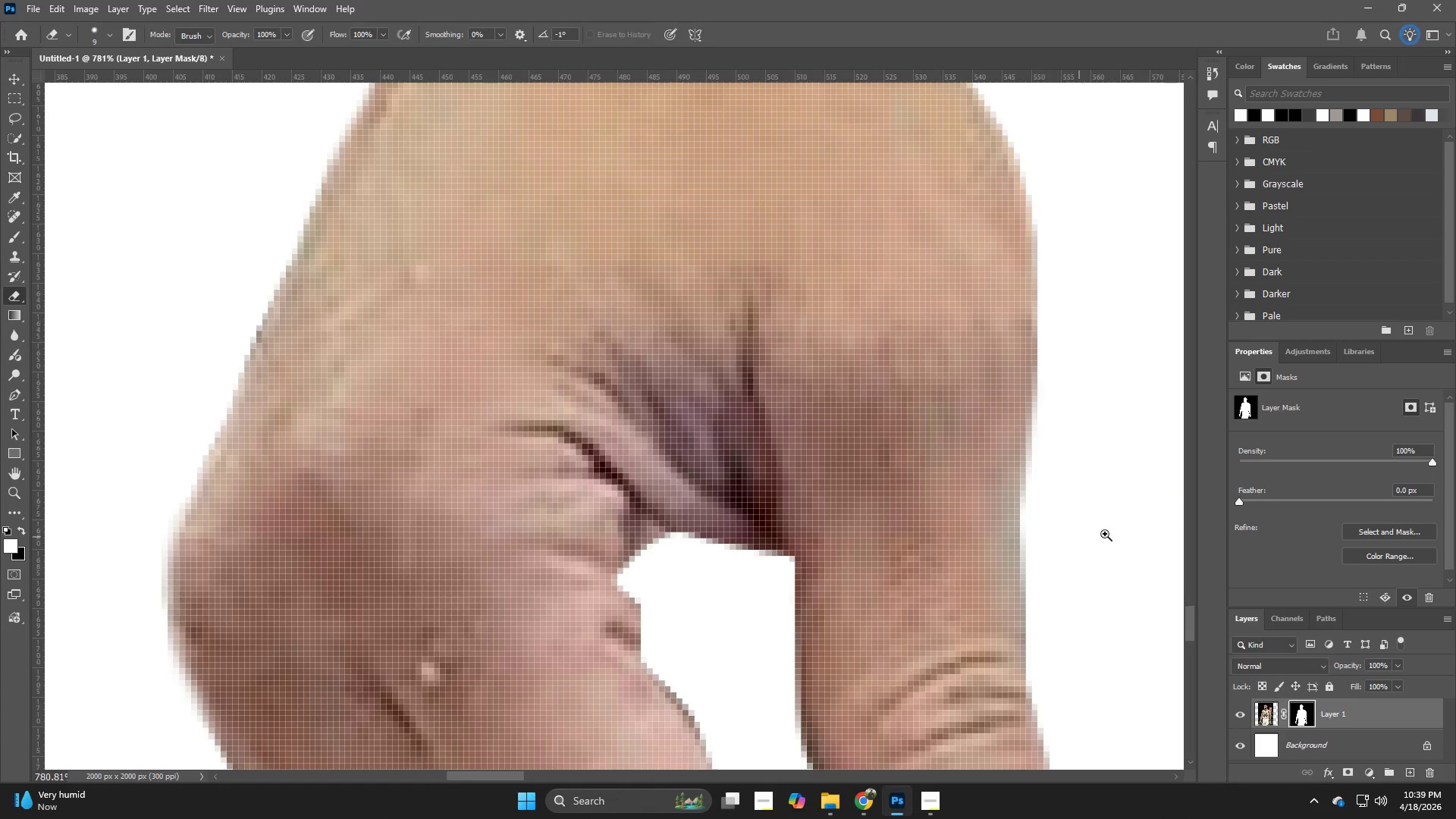 
hold_key(key=Z, duration=0.31)
 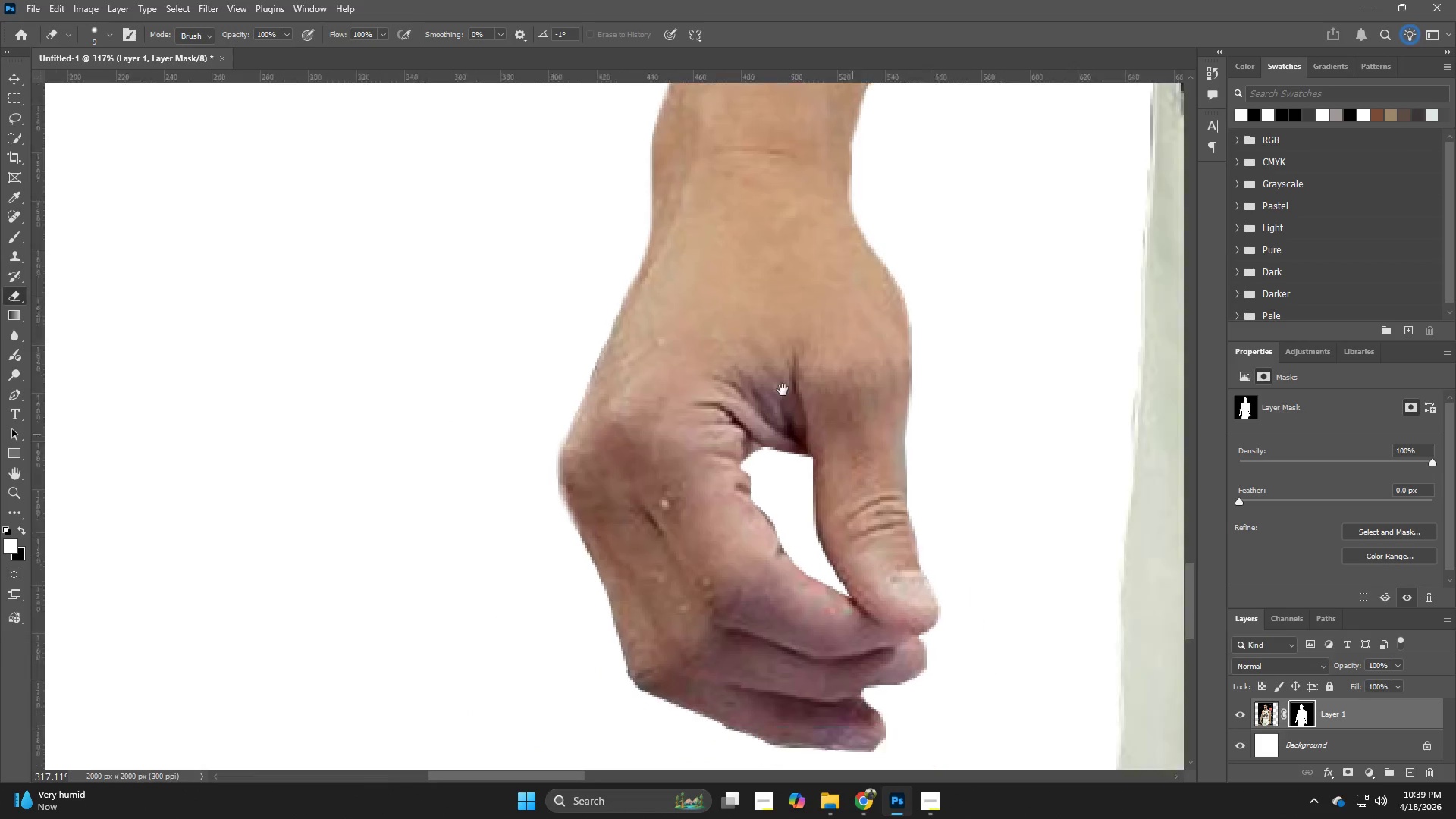 
left_click_drag(start_coordinate=[1083, 522], to_coordinate=[1011, 526])
 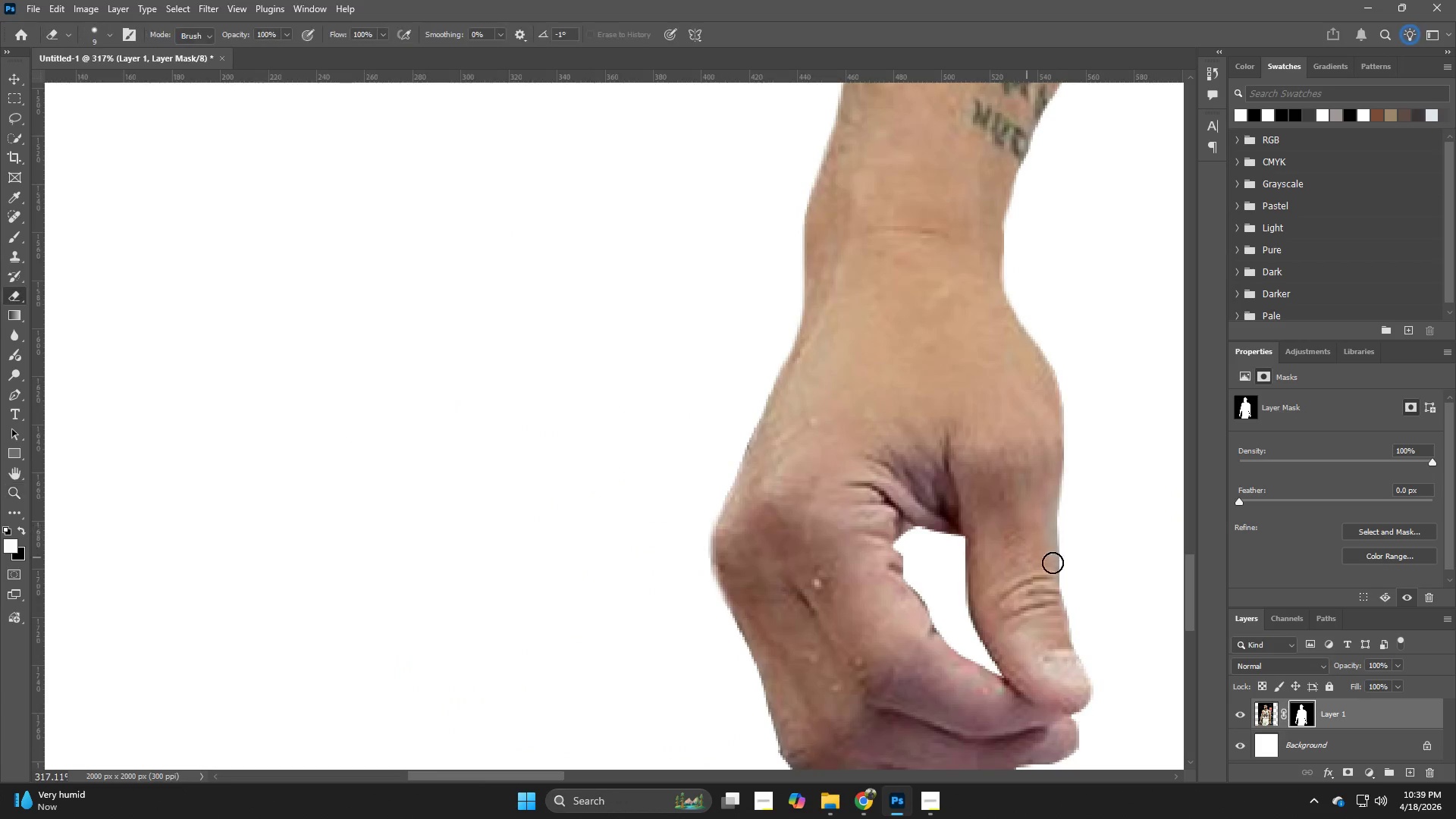 
hold_key(key=Space, duration=0.7)
 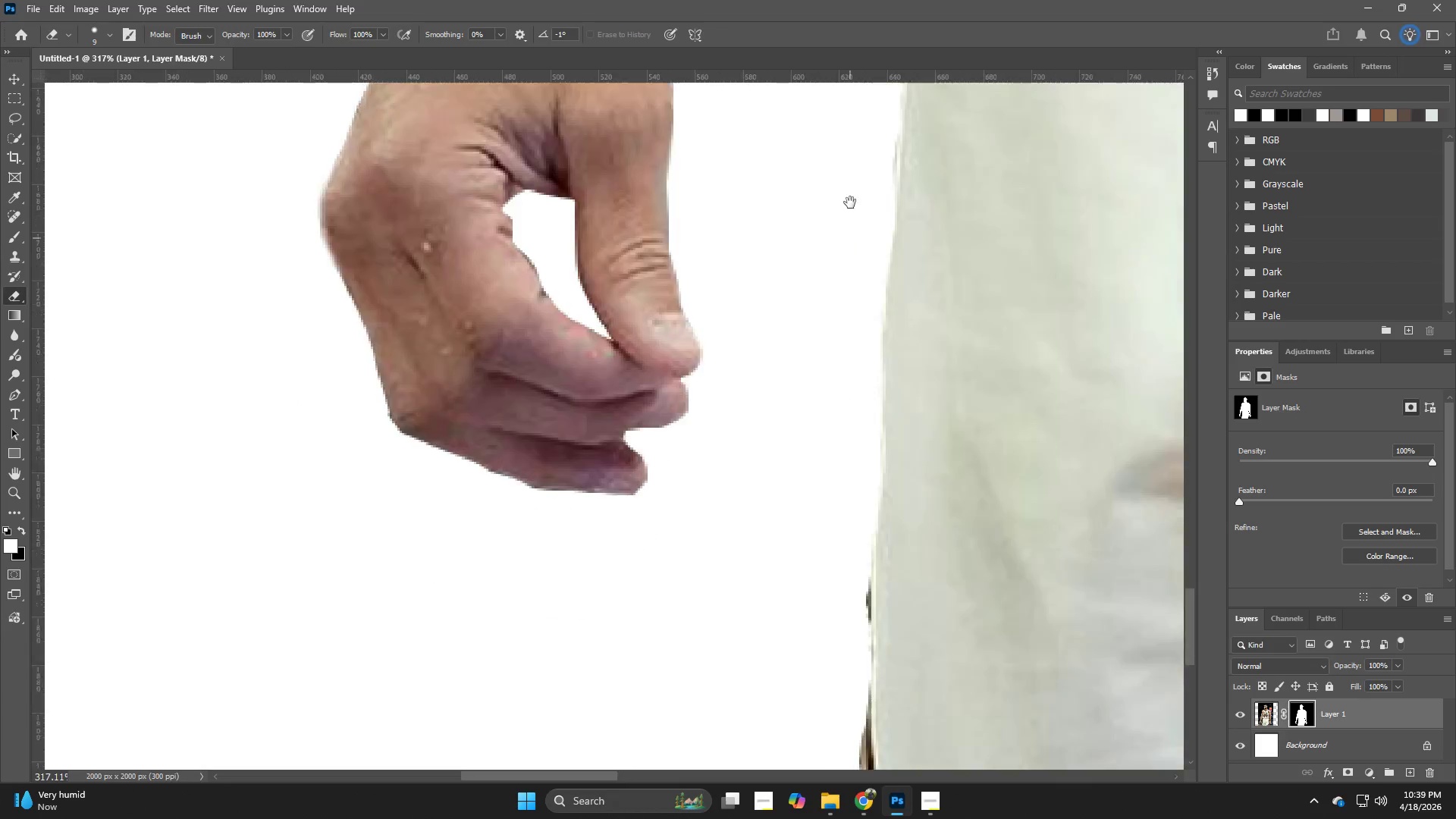 
left_click_drag(start_coordinate=[1053, 557], to_coordinate=[680, 358])
 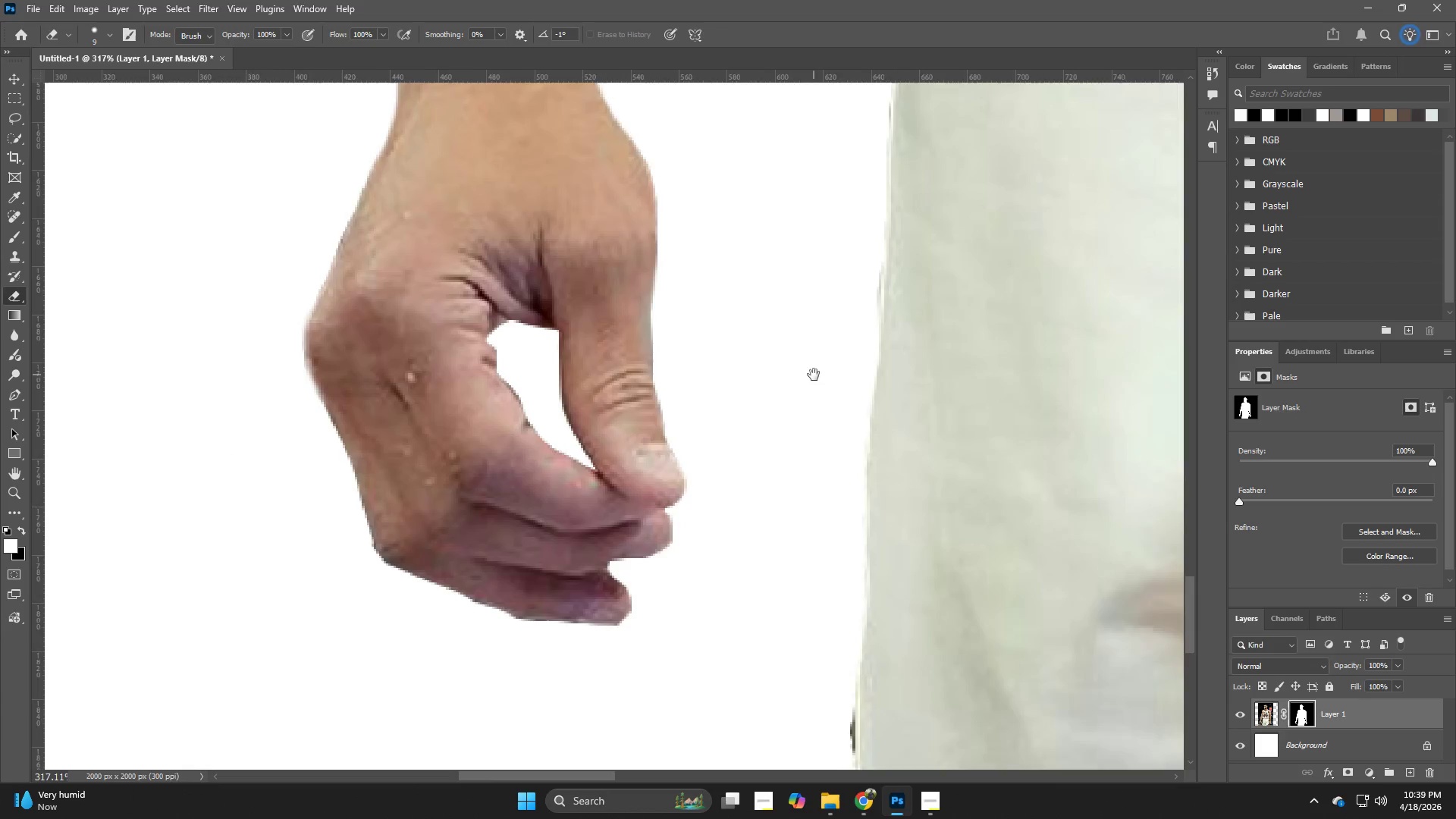 
hold_key(key=Space, duration=0.72)
 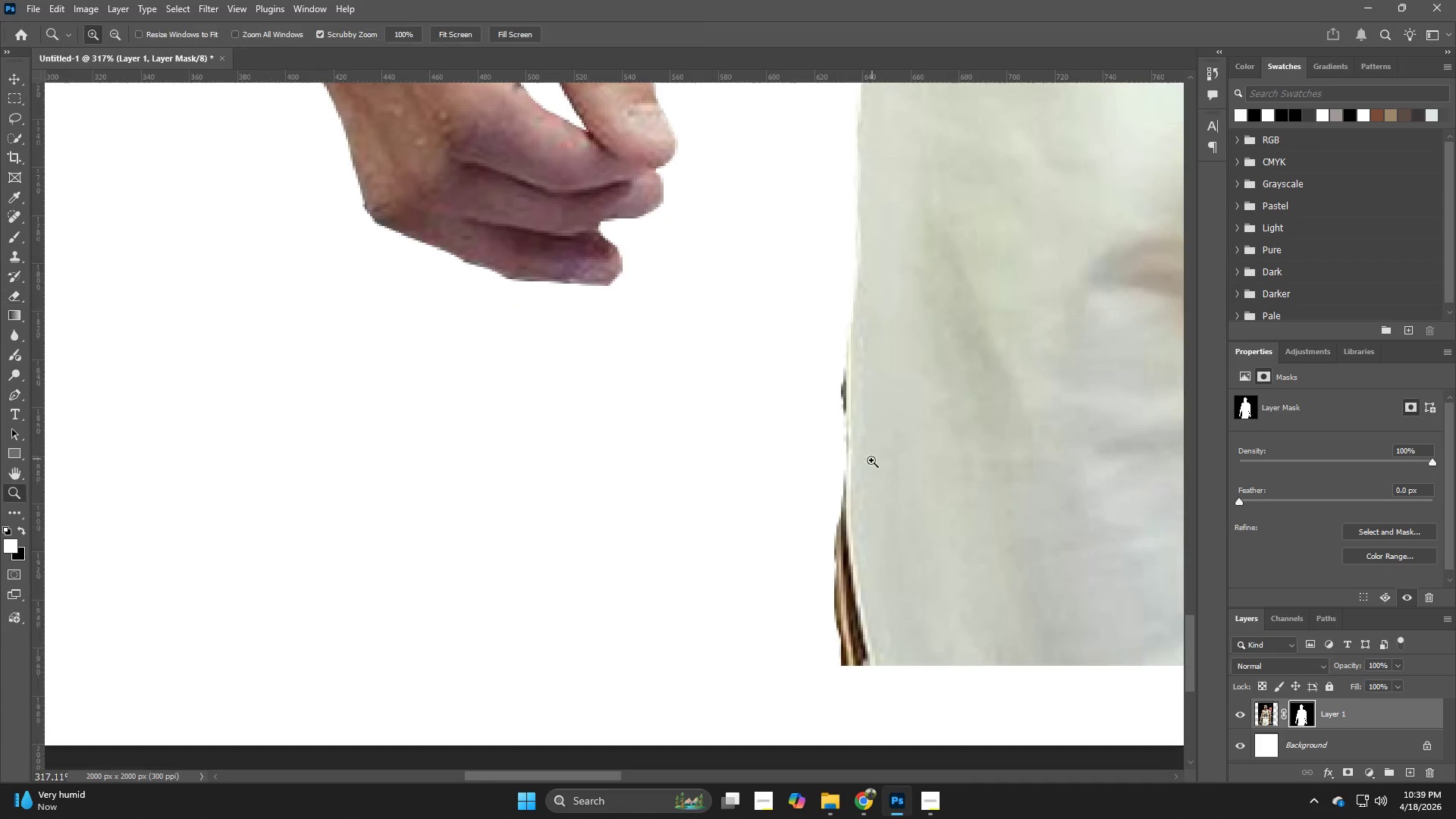 
left_click_drag(start_coordinate=[814, 375], to_coordinate=[850, 186])
 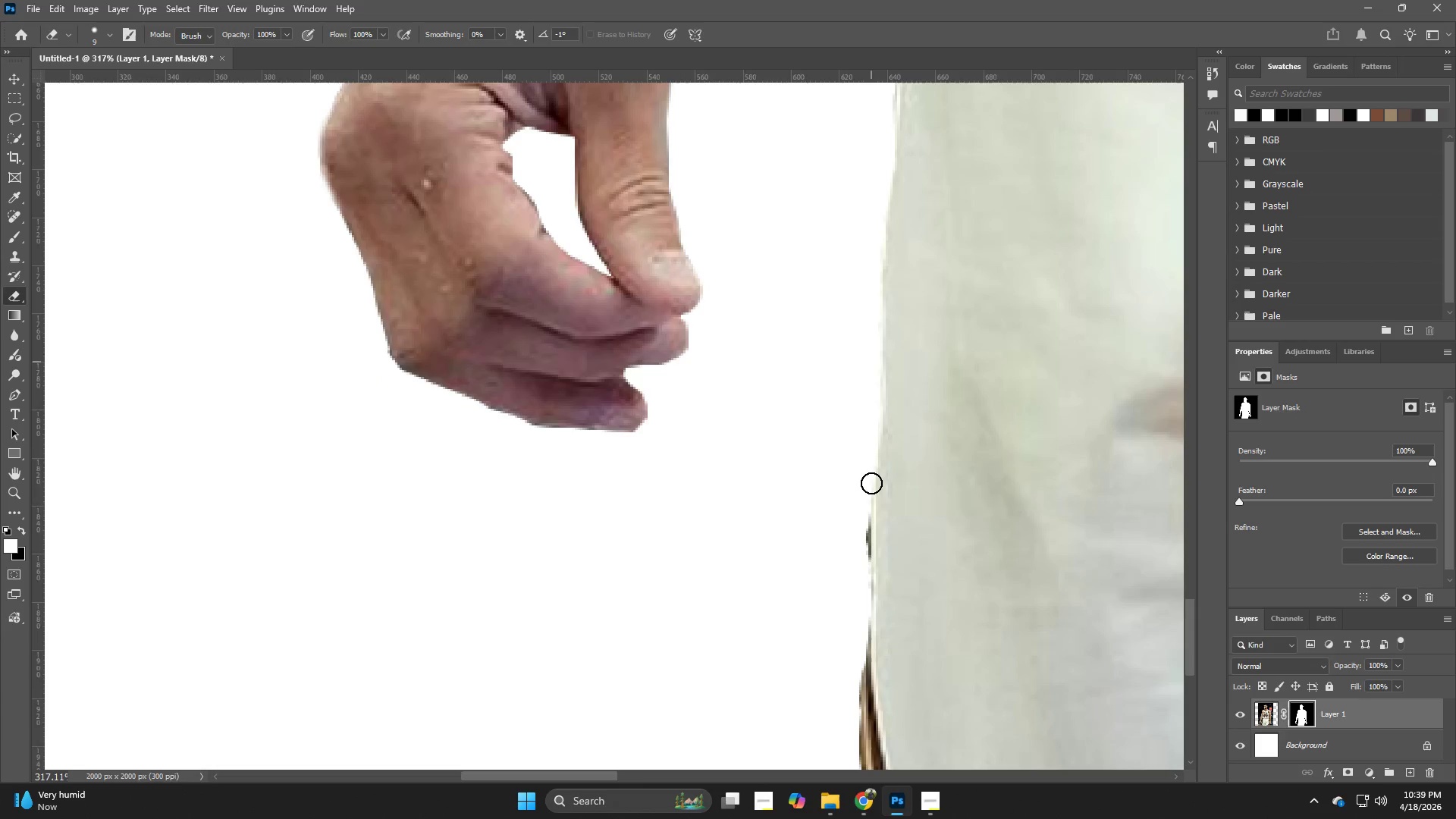 
key(Space)
 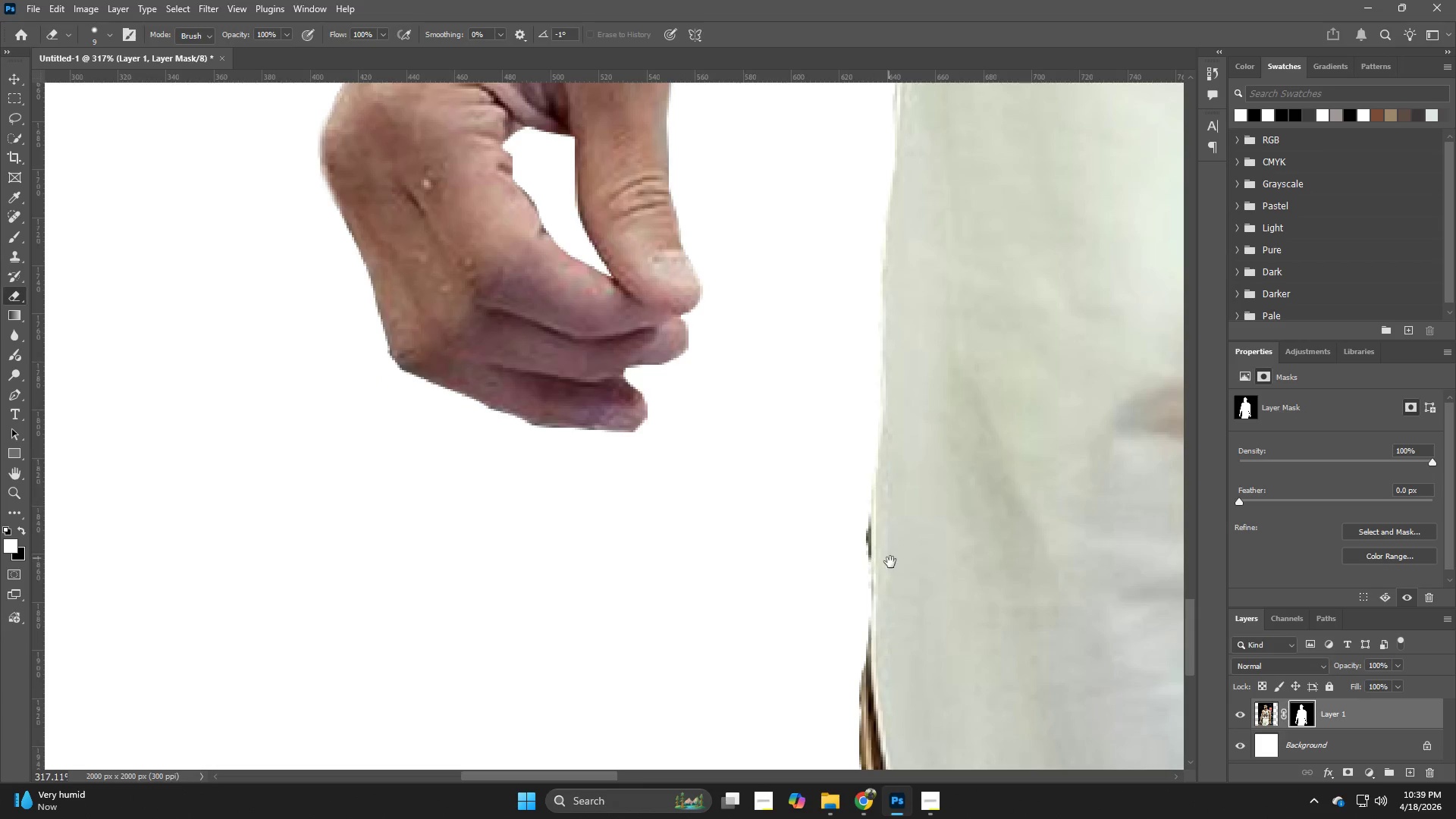 
left_click_drag(start_coordinate=[890, 562], to_coordinate=[872, 454])
 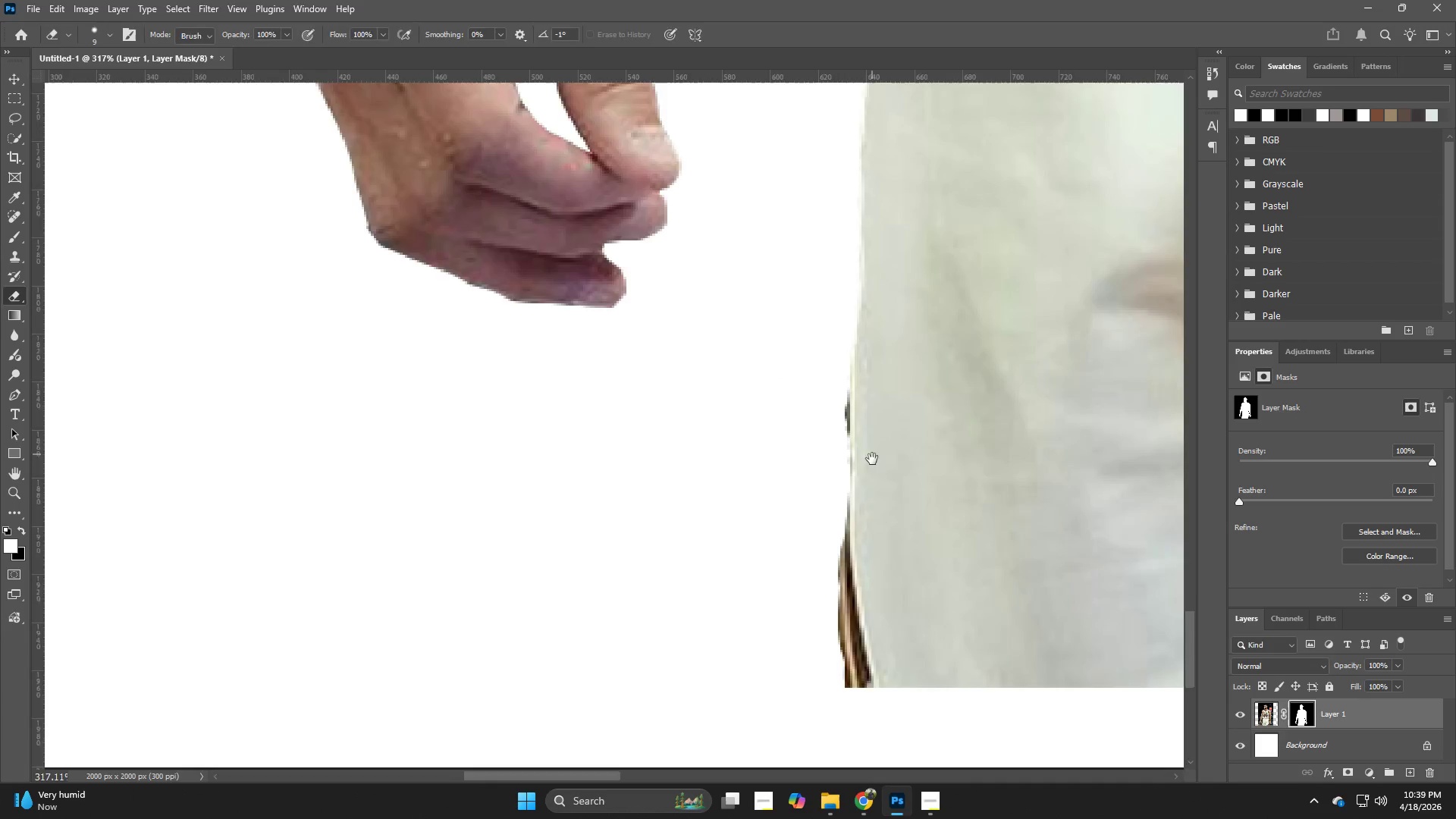 
key(Z)
 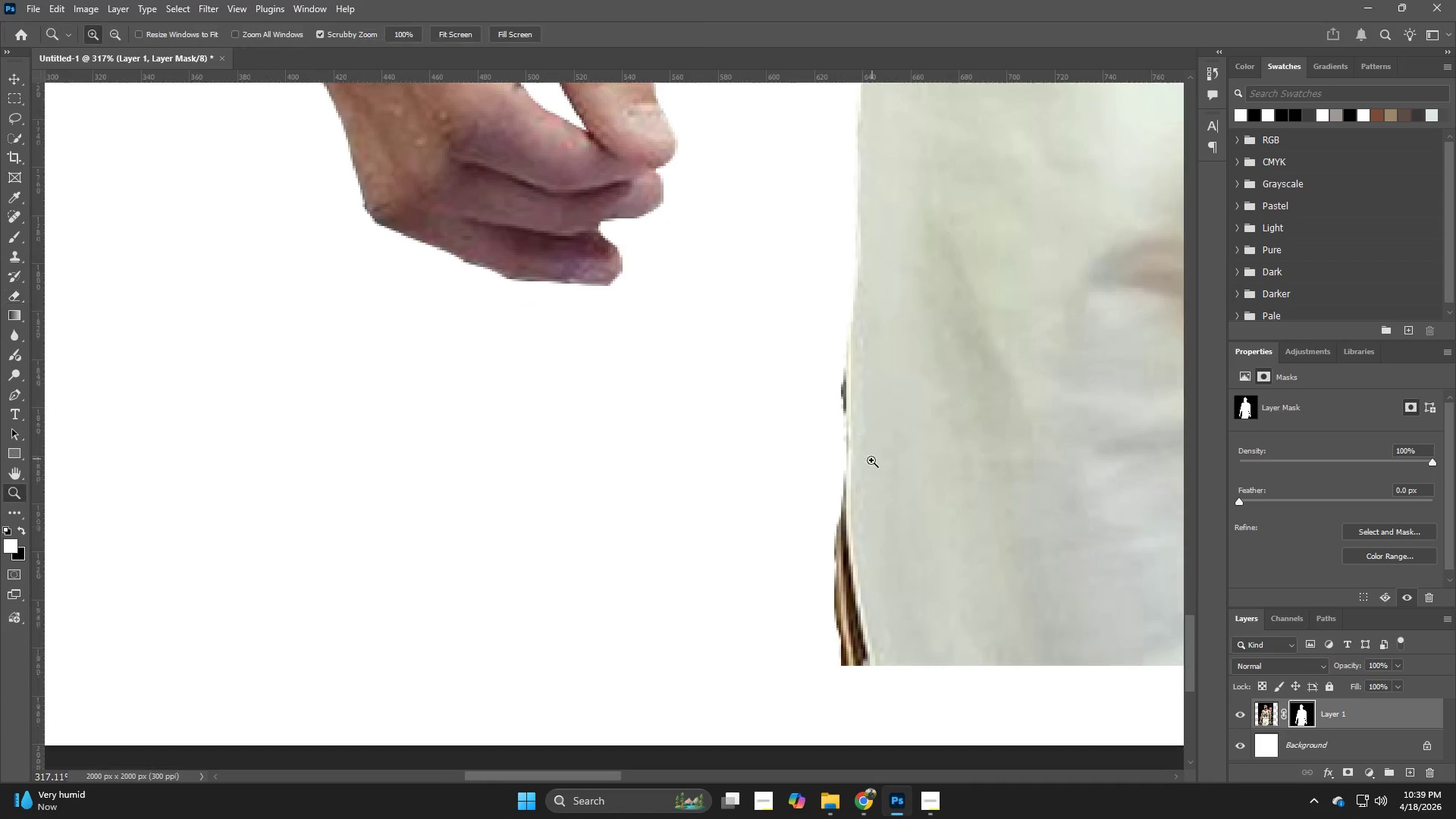 
left_click_drag(start_coordinate=[859, 465], to_coordinate=[753, 495])
 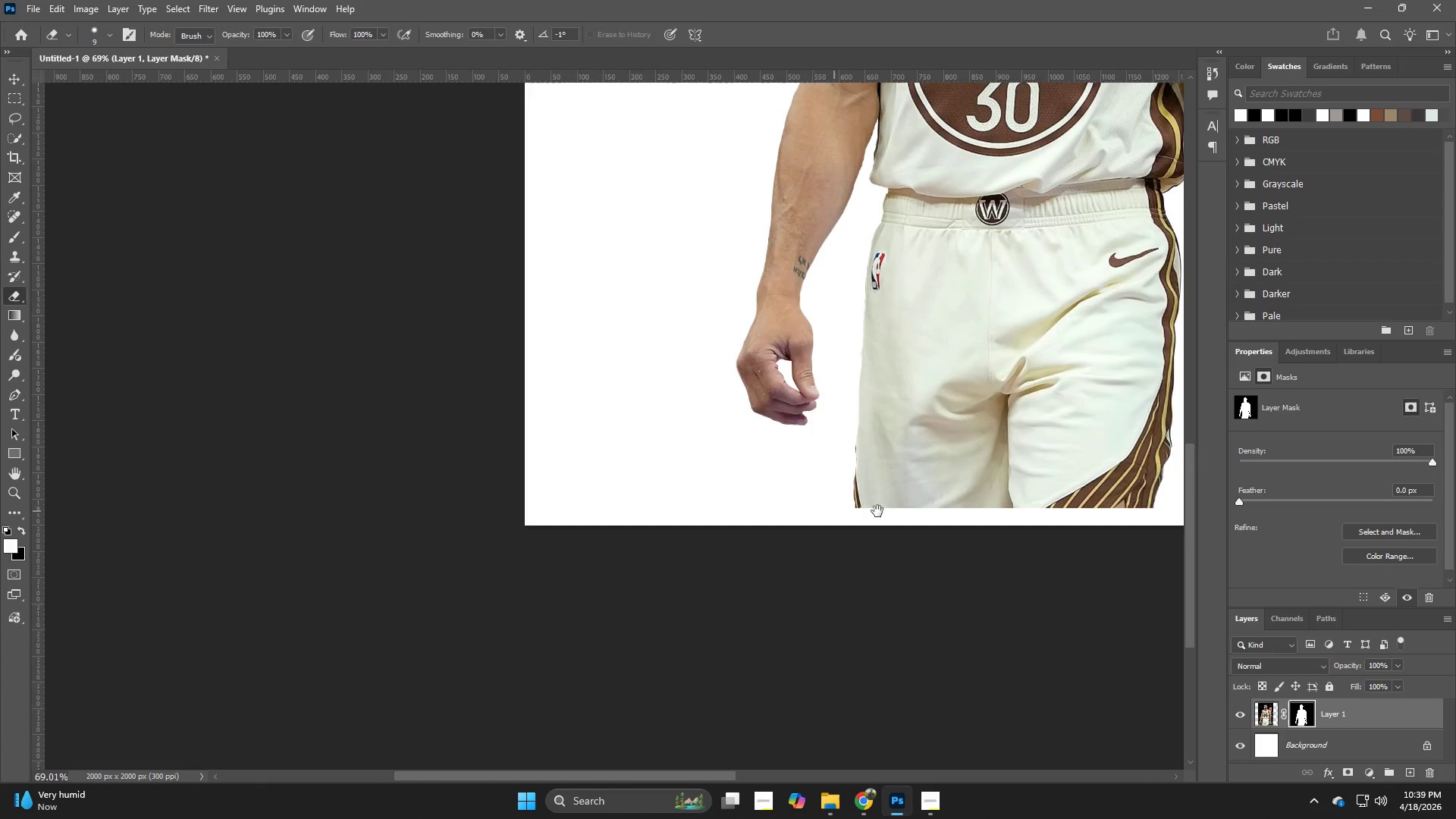 
hold_key(key=Space, duration=0.58)
 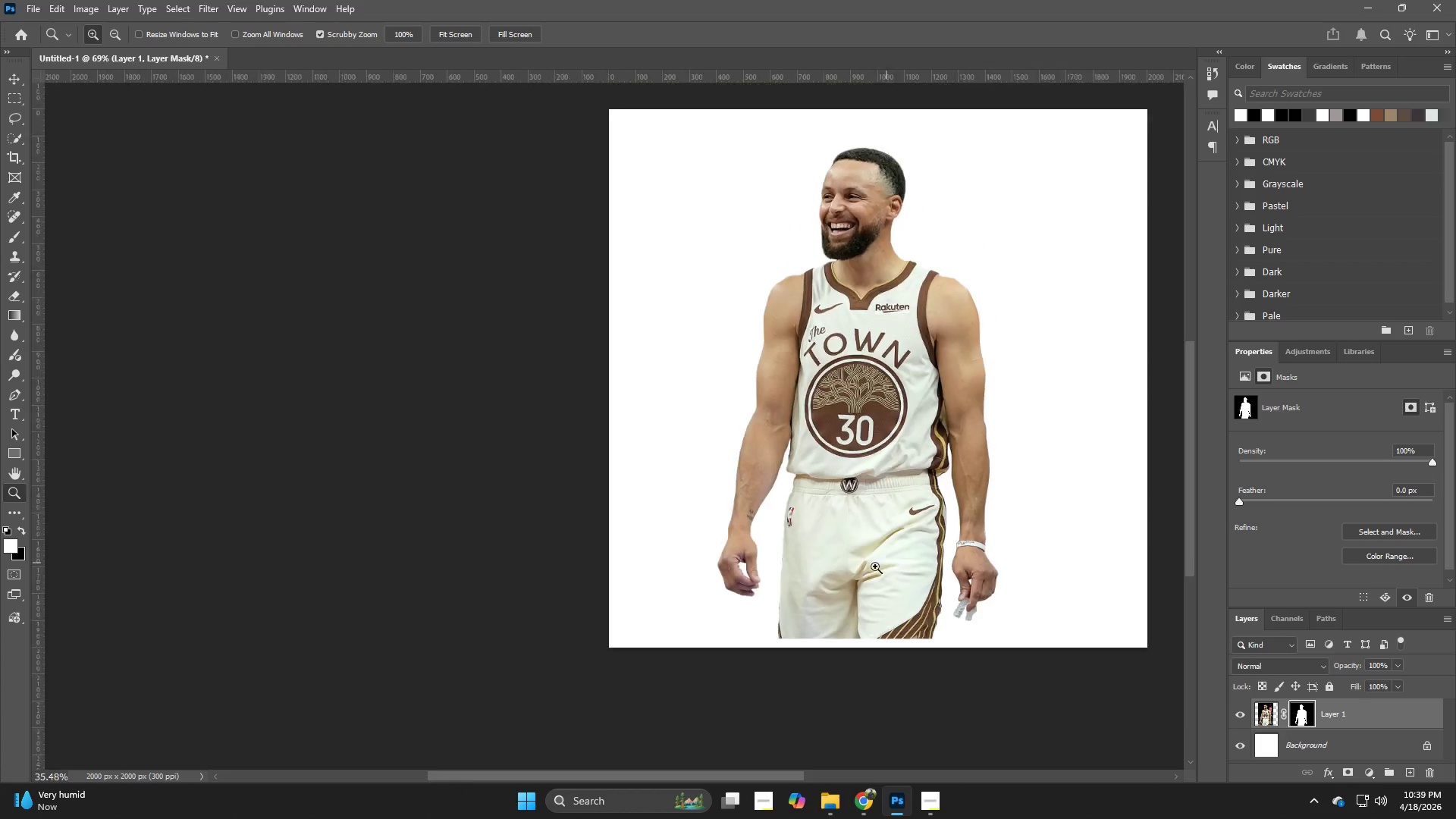 
left_click_drag(start_coordinate=[884, 495], to_coordinate=[658, 714])
 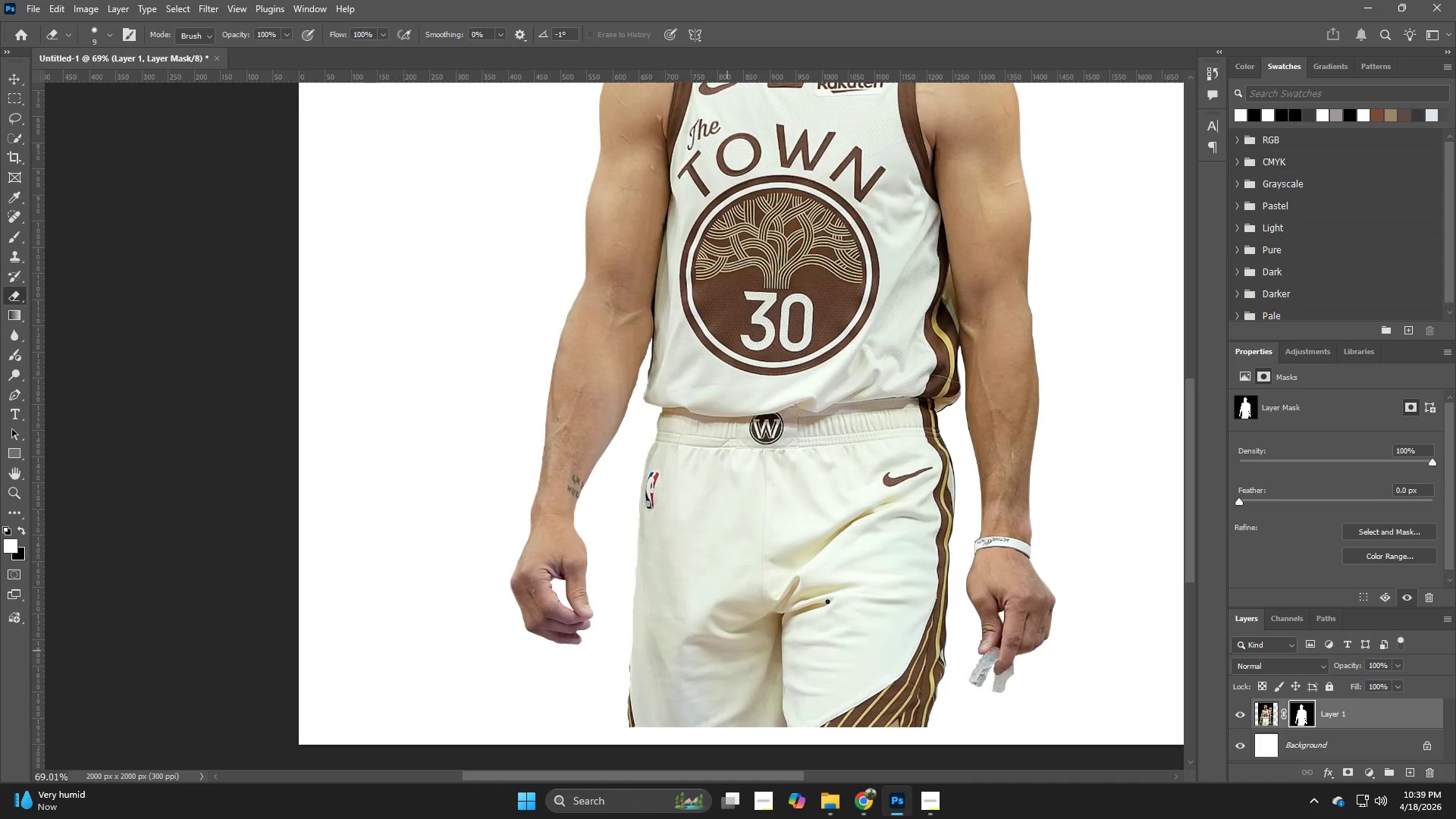 
hold_key(key=Z, duration=0.53)
 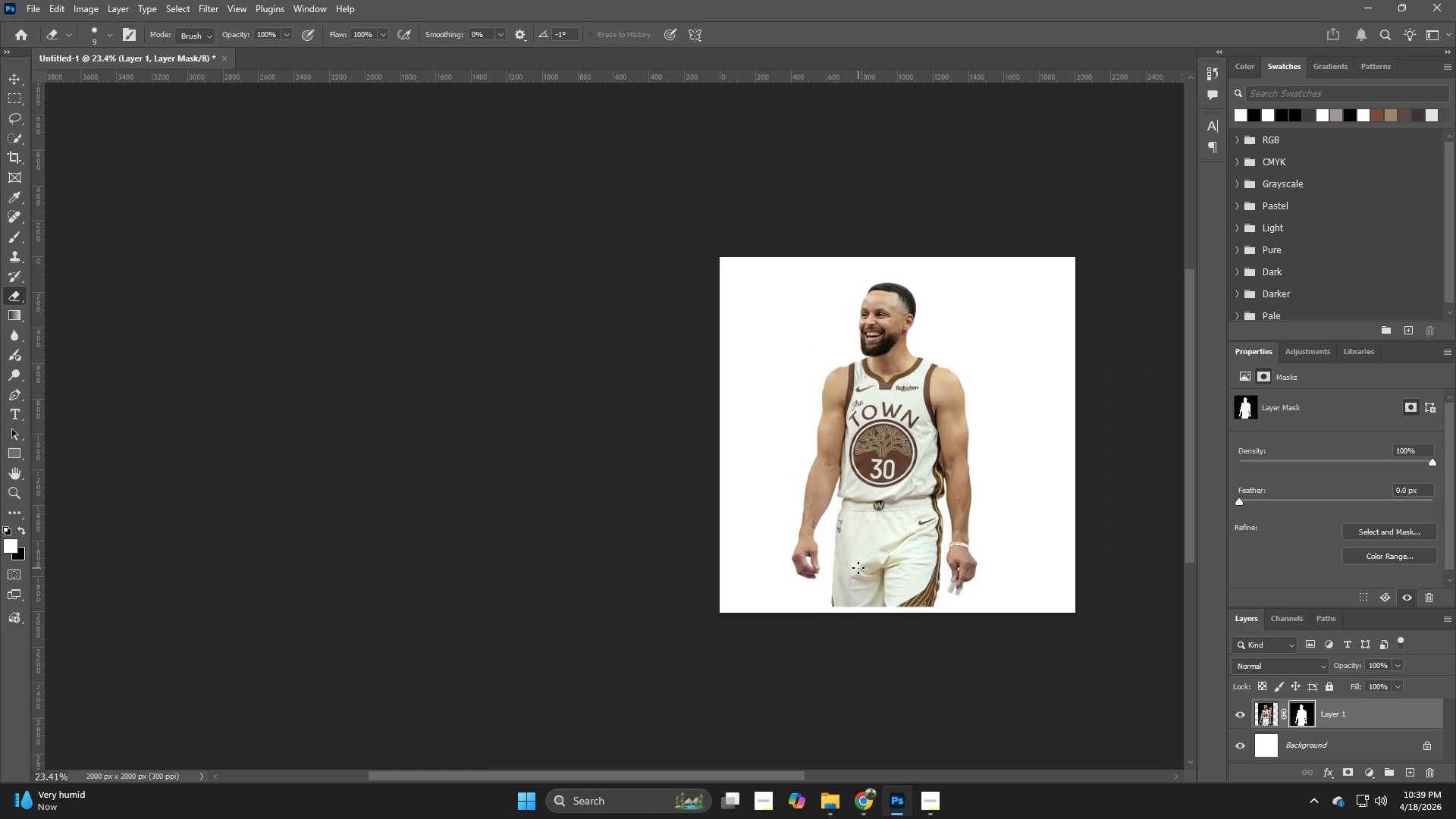 
left_click_drag(start_coordinate=[937, 544], to_coordinate=[864, 568])
 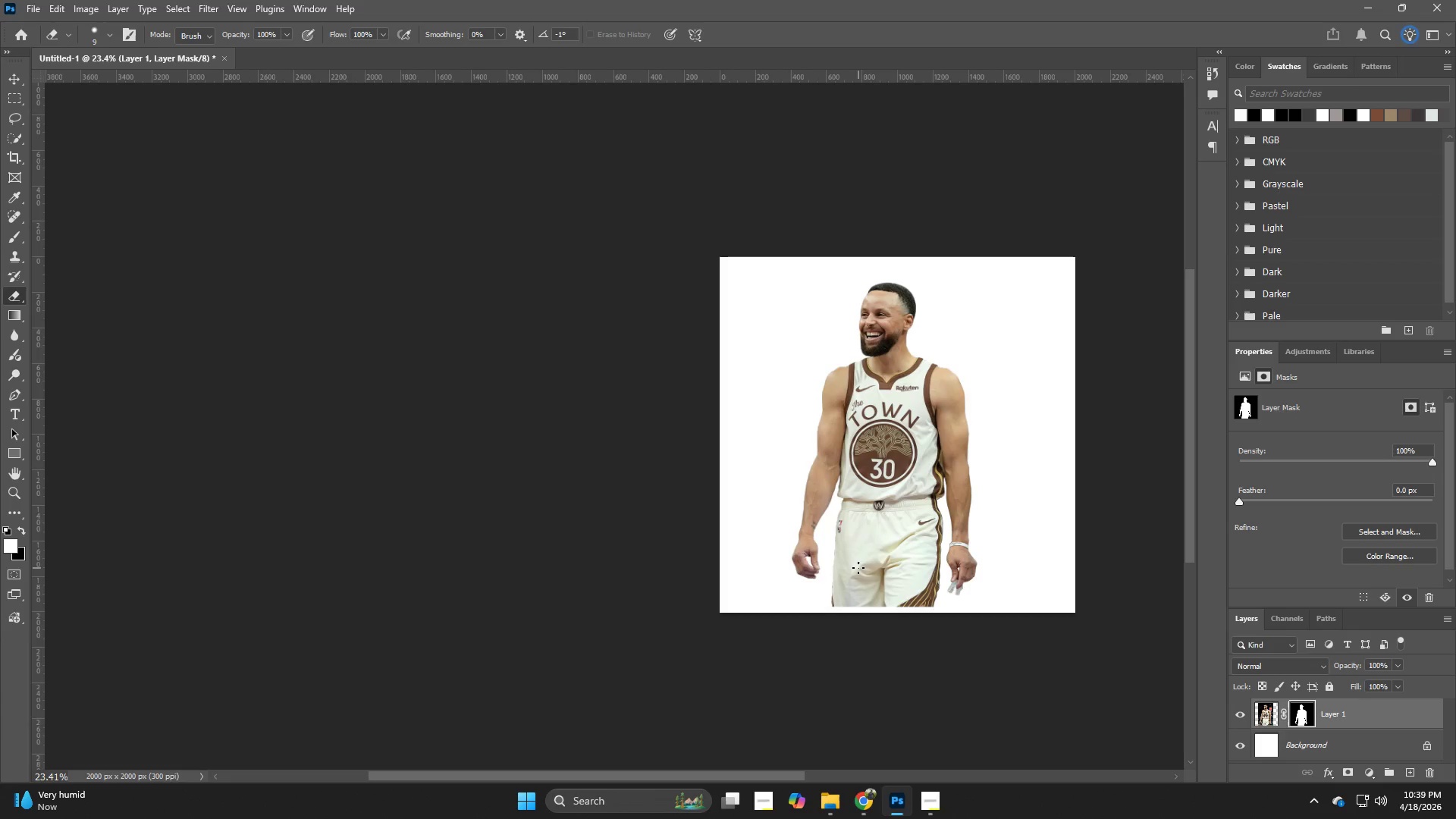 
wait(15.75)
 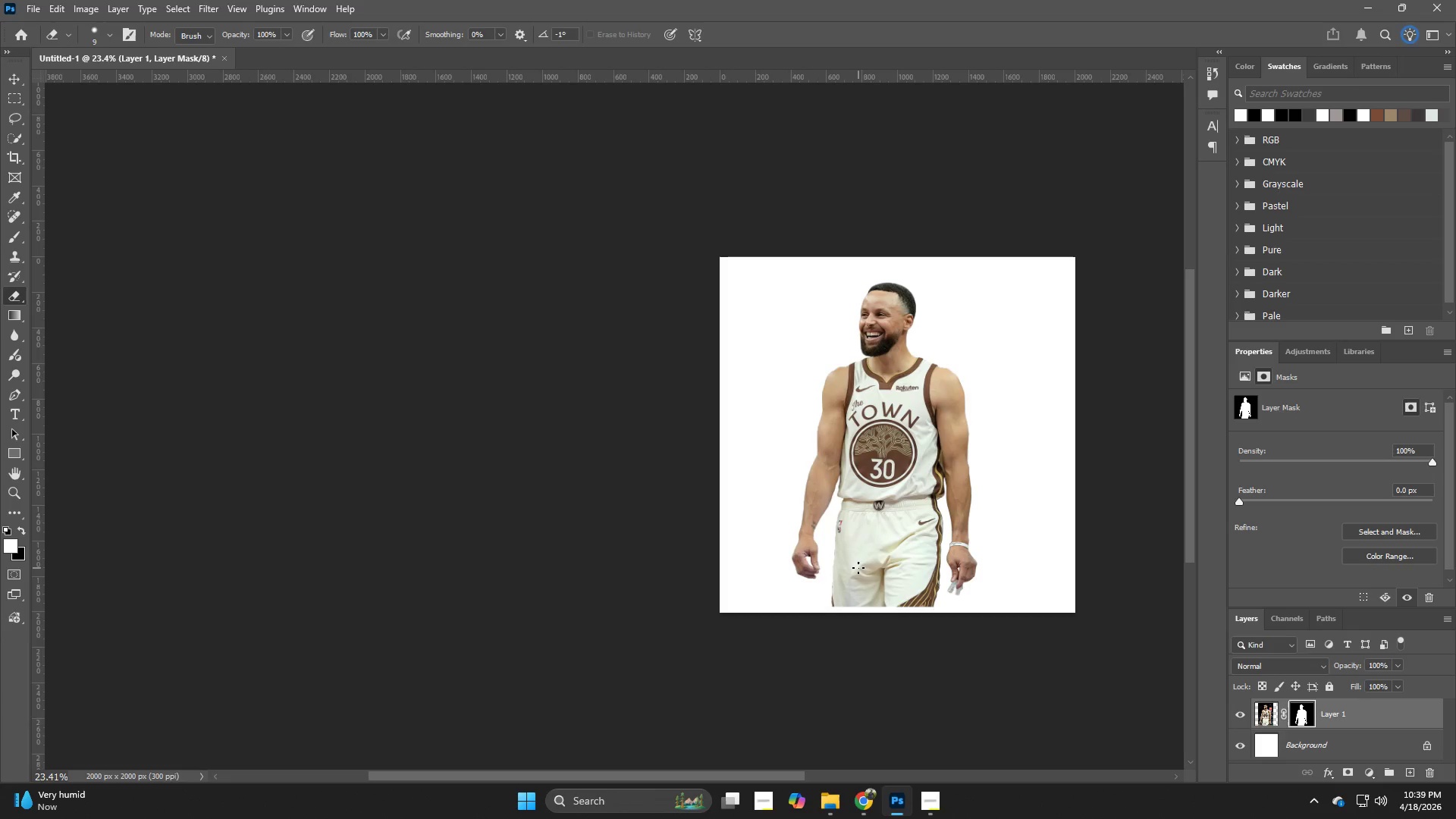 
key(Z)
 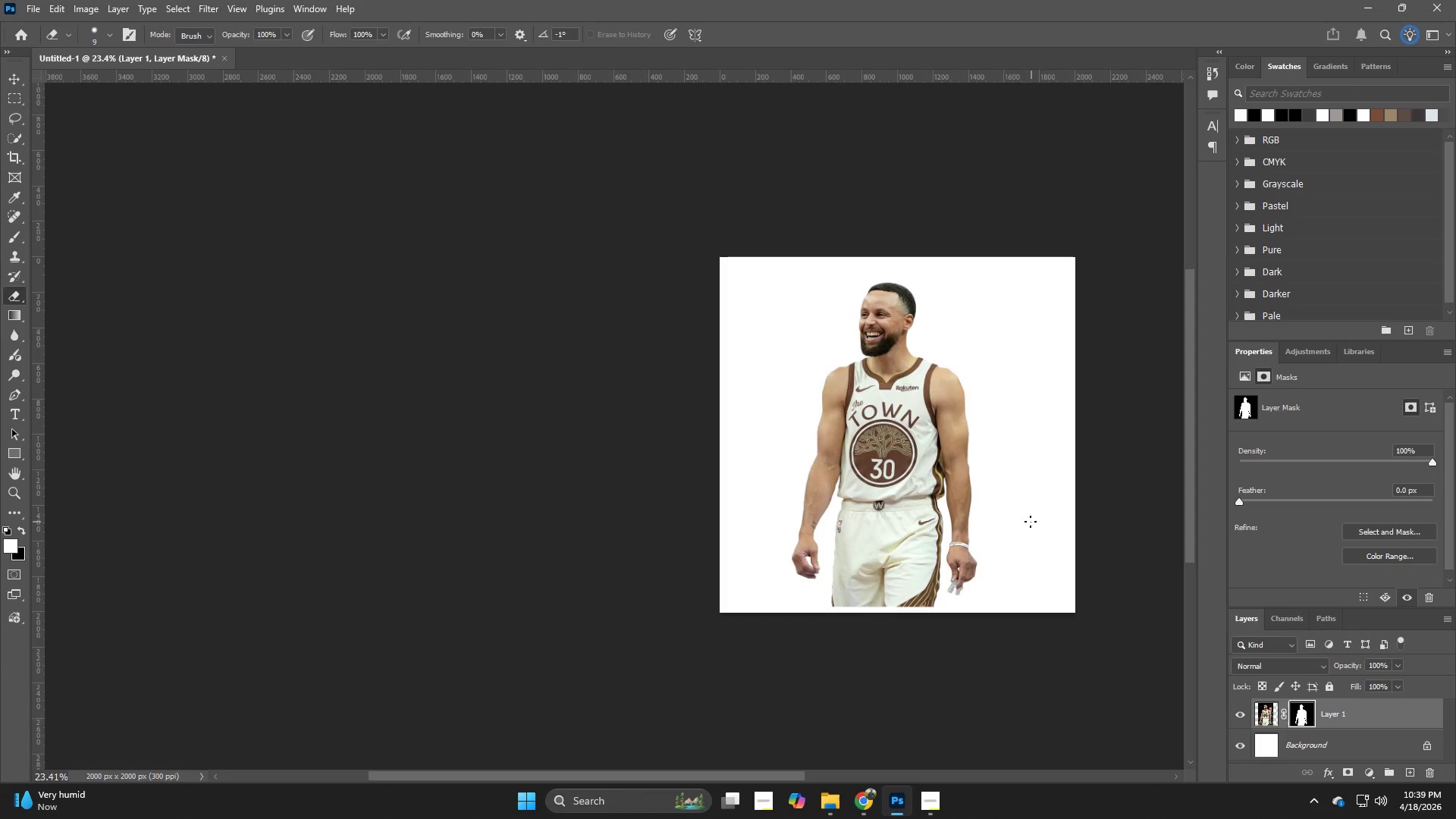 
hold_key(key=Z, duration=0.7)
 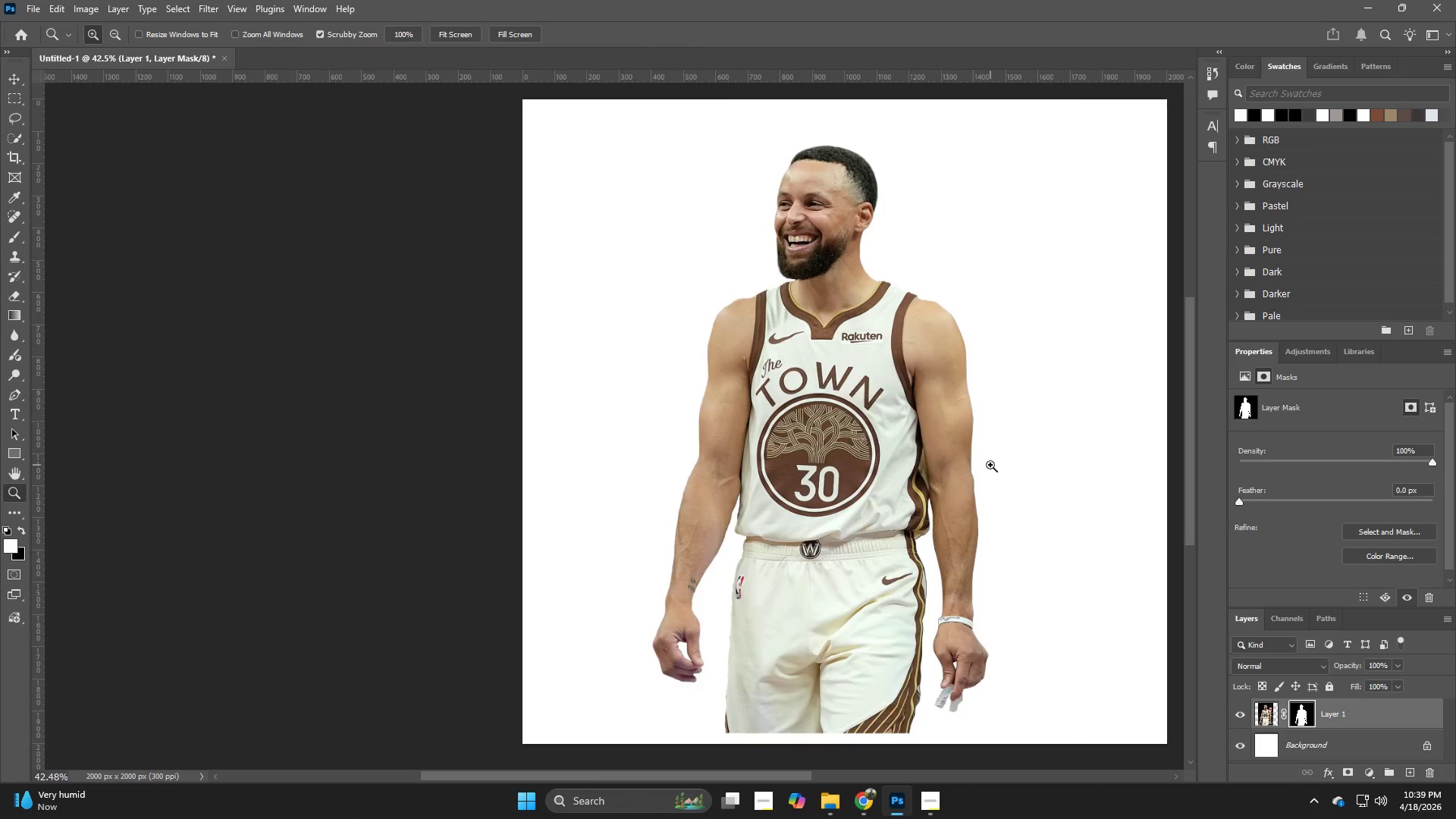 
left_click_drag(start_coordinate=[963, 451], to_coordinate=[1005, 467])
 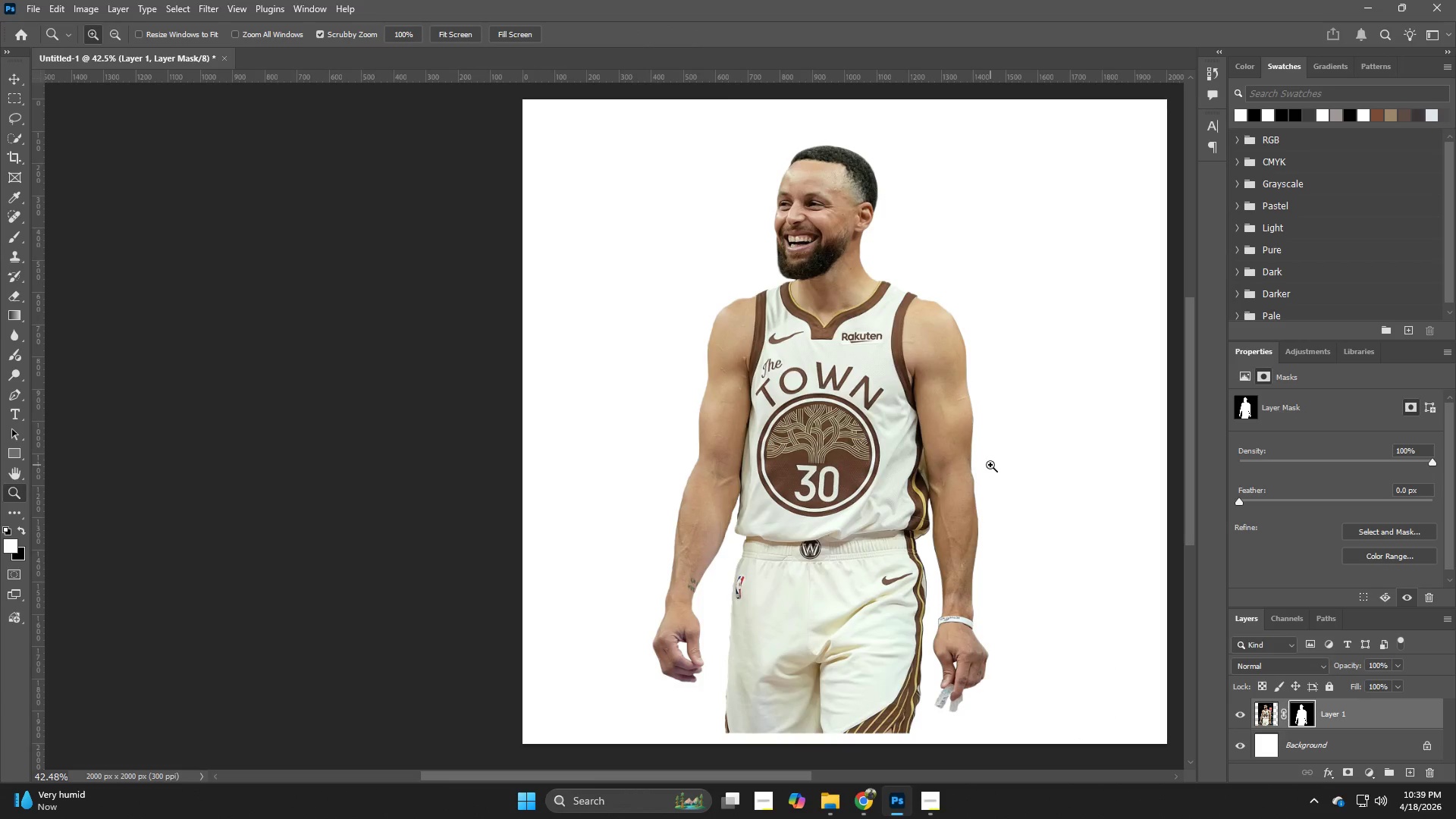 
hold_key(key=Z, duration=0.78)
 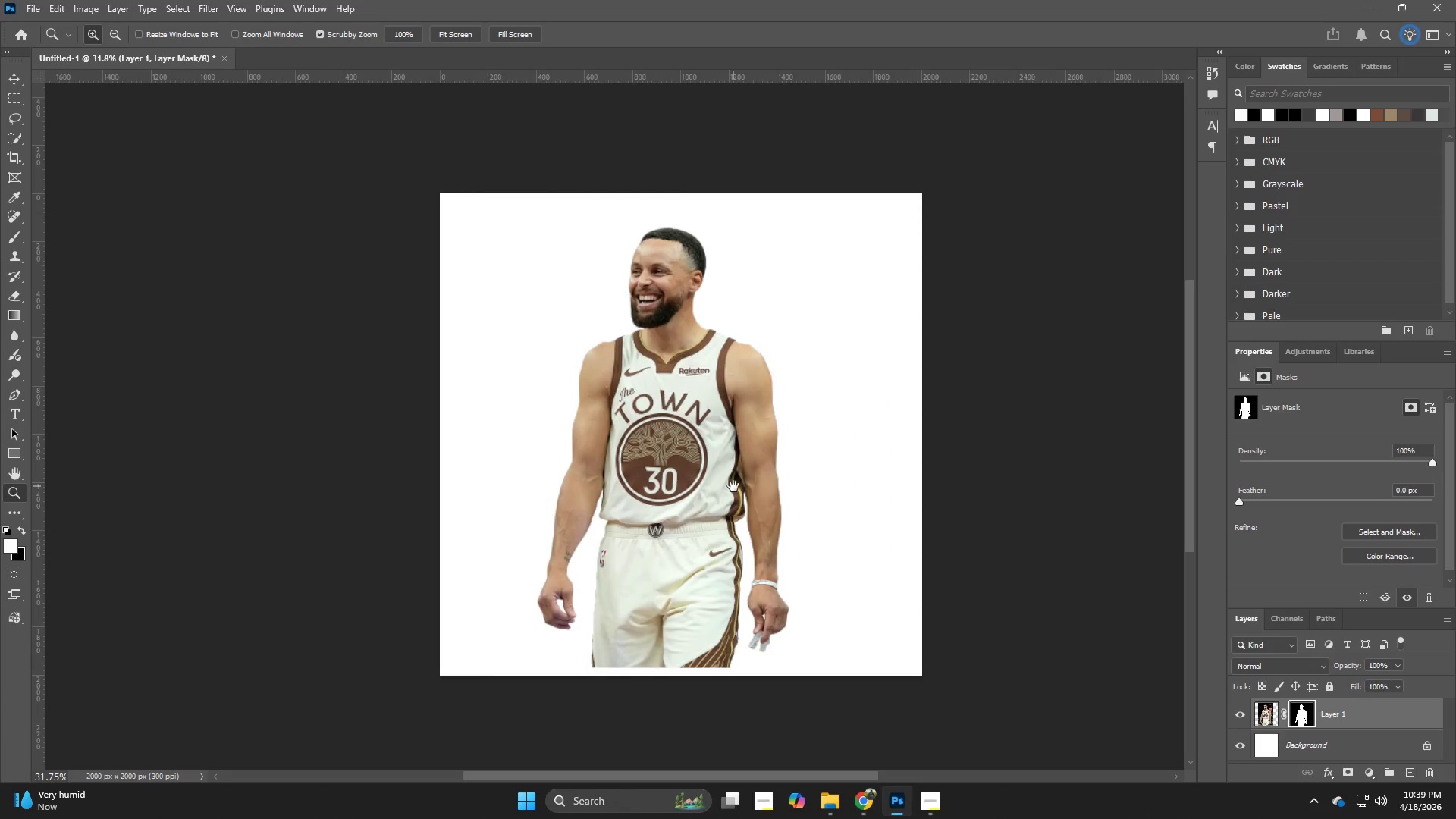 
left_click_drag(start_coordinate=[984, 463], to_coordinate=[959, 469])
 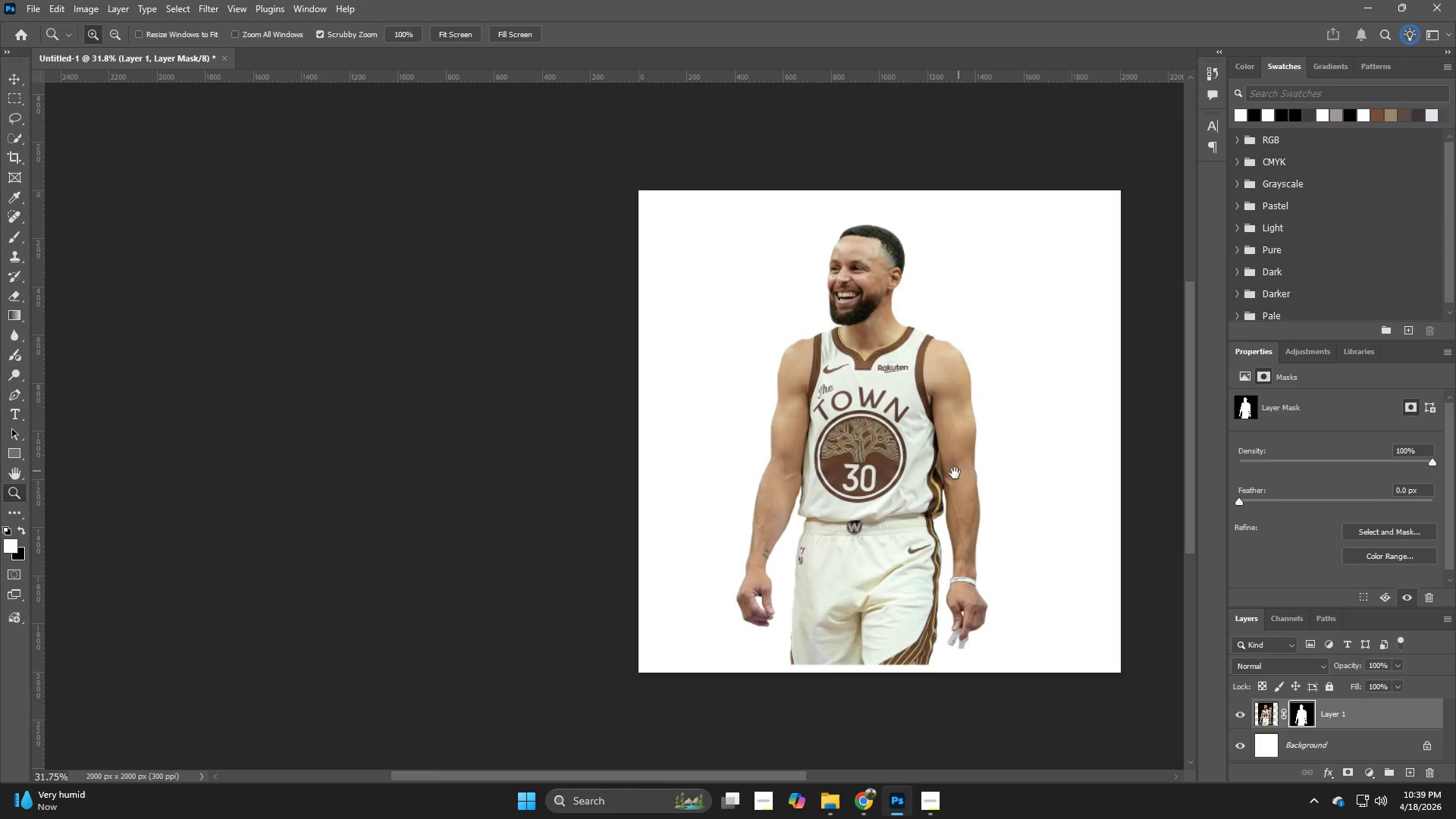 
hold_key(key=Space, duration=0.55)
 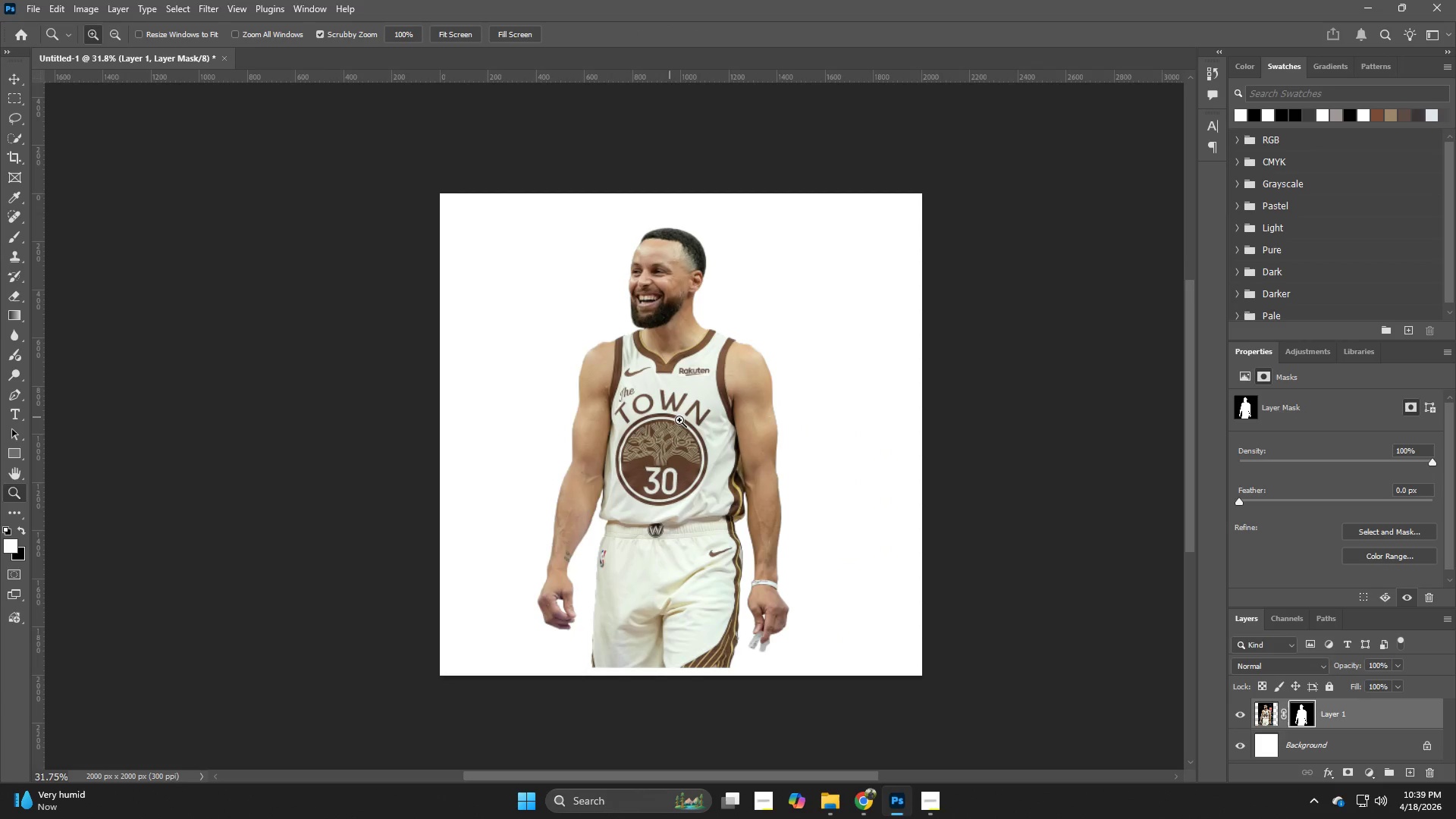 
left_click_drag(start_coordinate=[932, 483], to_coordinate=[733, 486])
 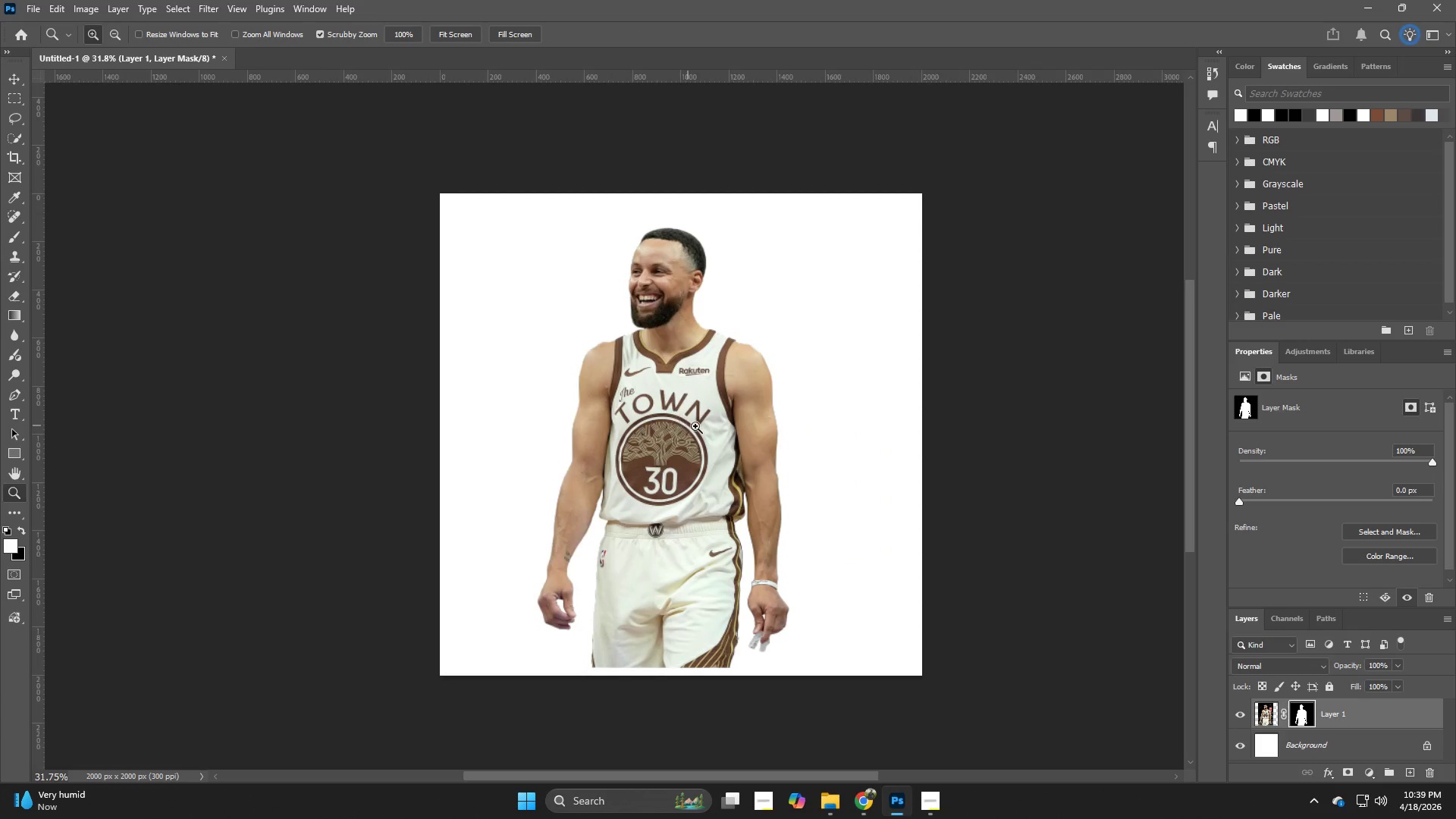 
key(V)
 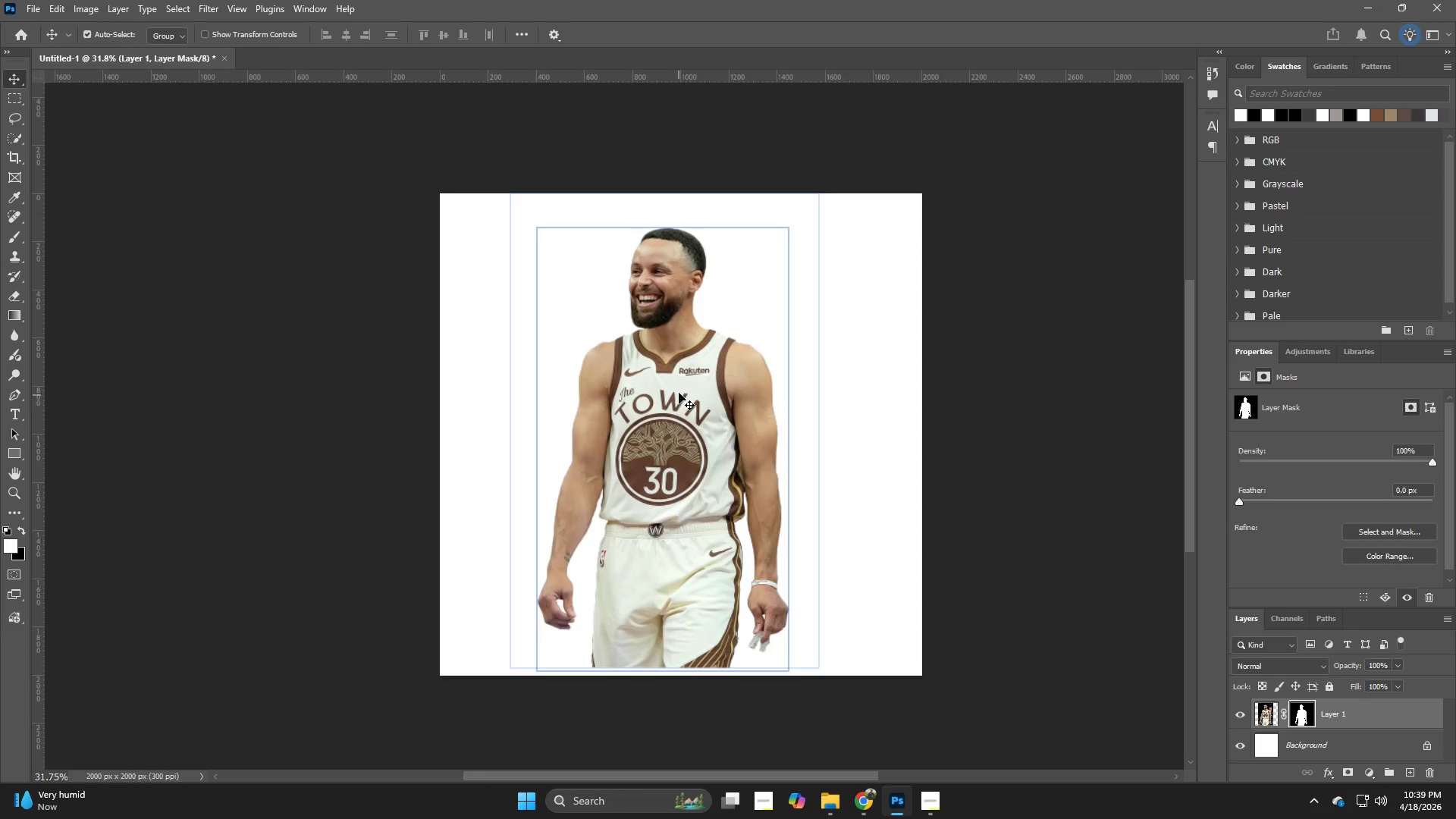 
left_click_drag(start_coordinate=[679, 393], to_coordinate=[704, 399])
 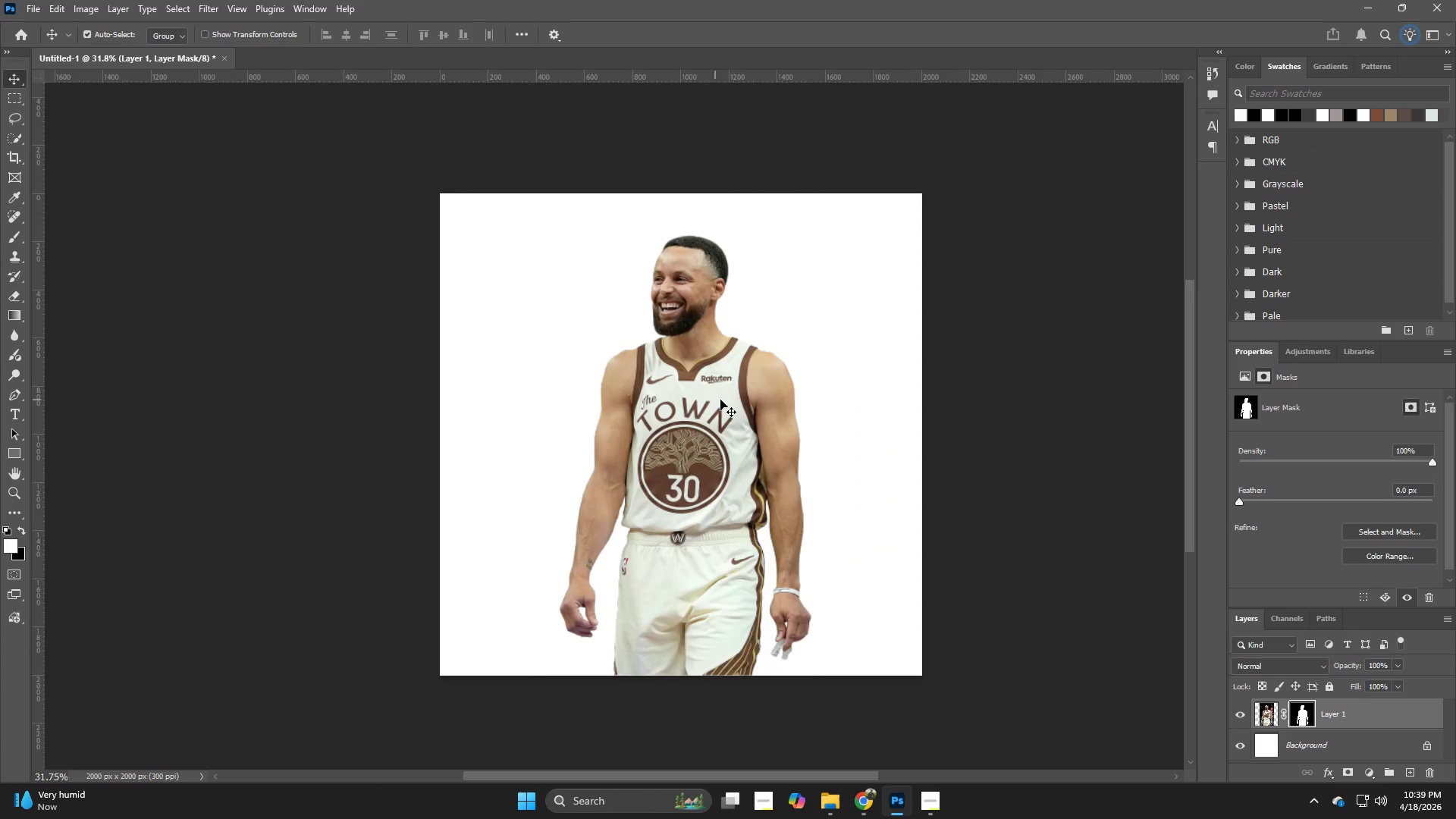 
key(Alt+AltLeft)
 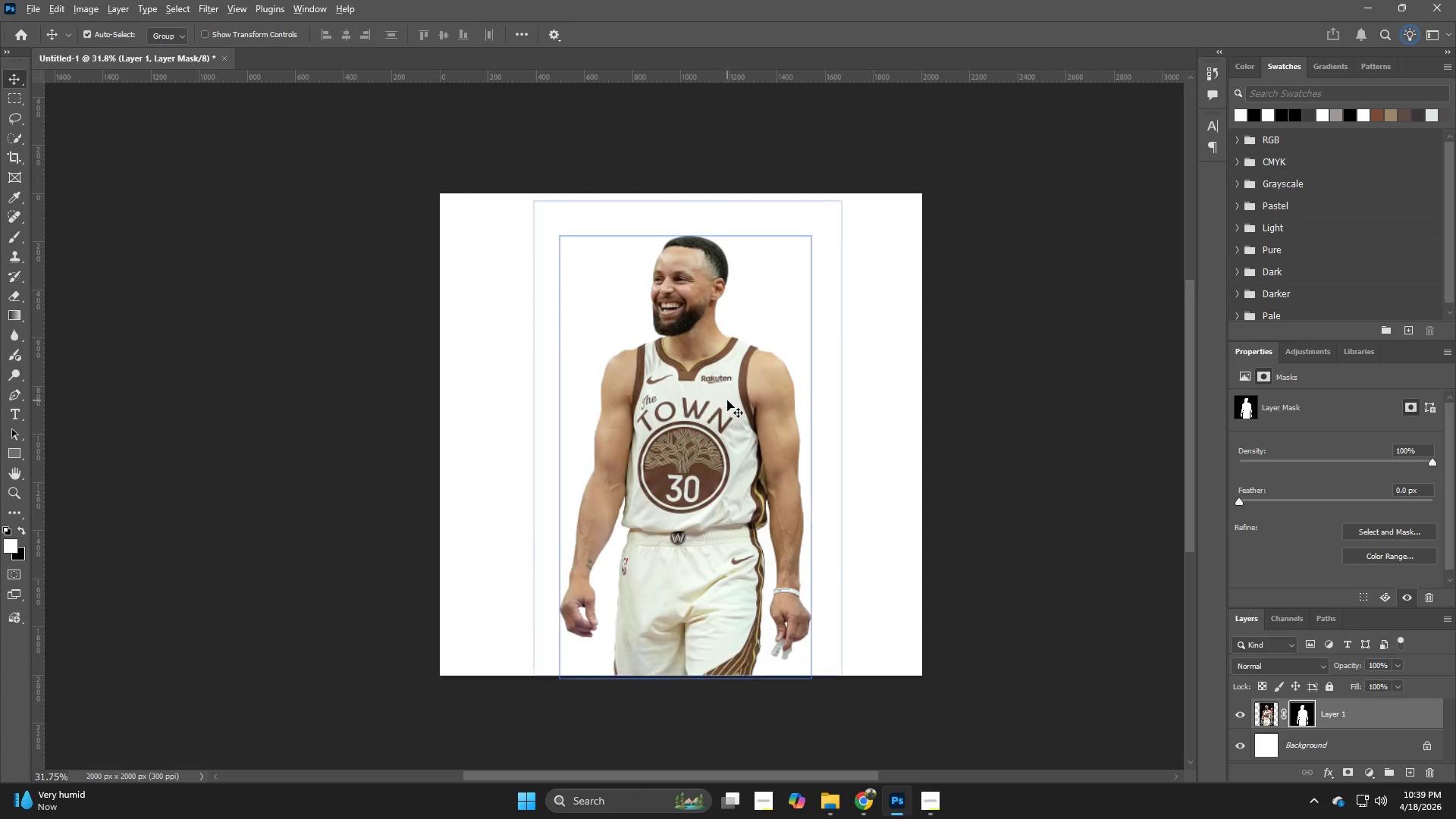 
key(Alt+Tab)